 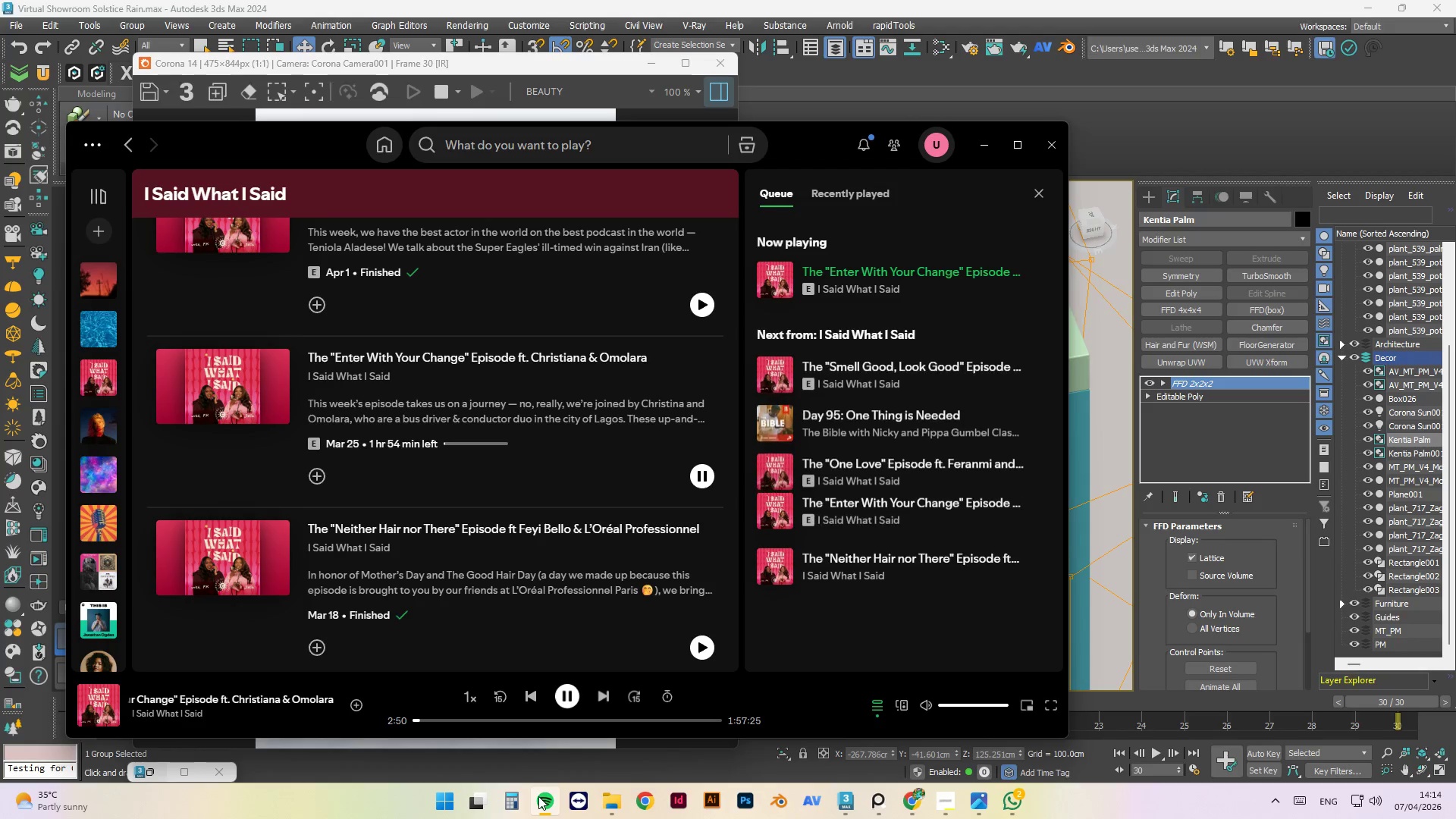 
left_click([579, 721])
 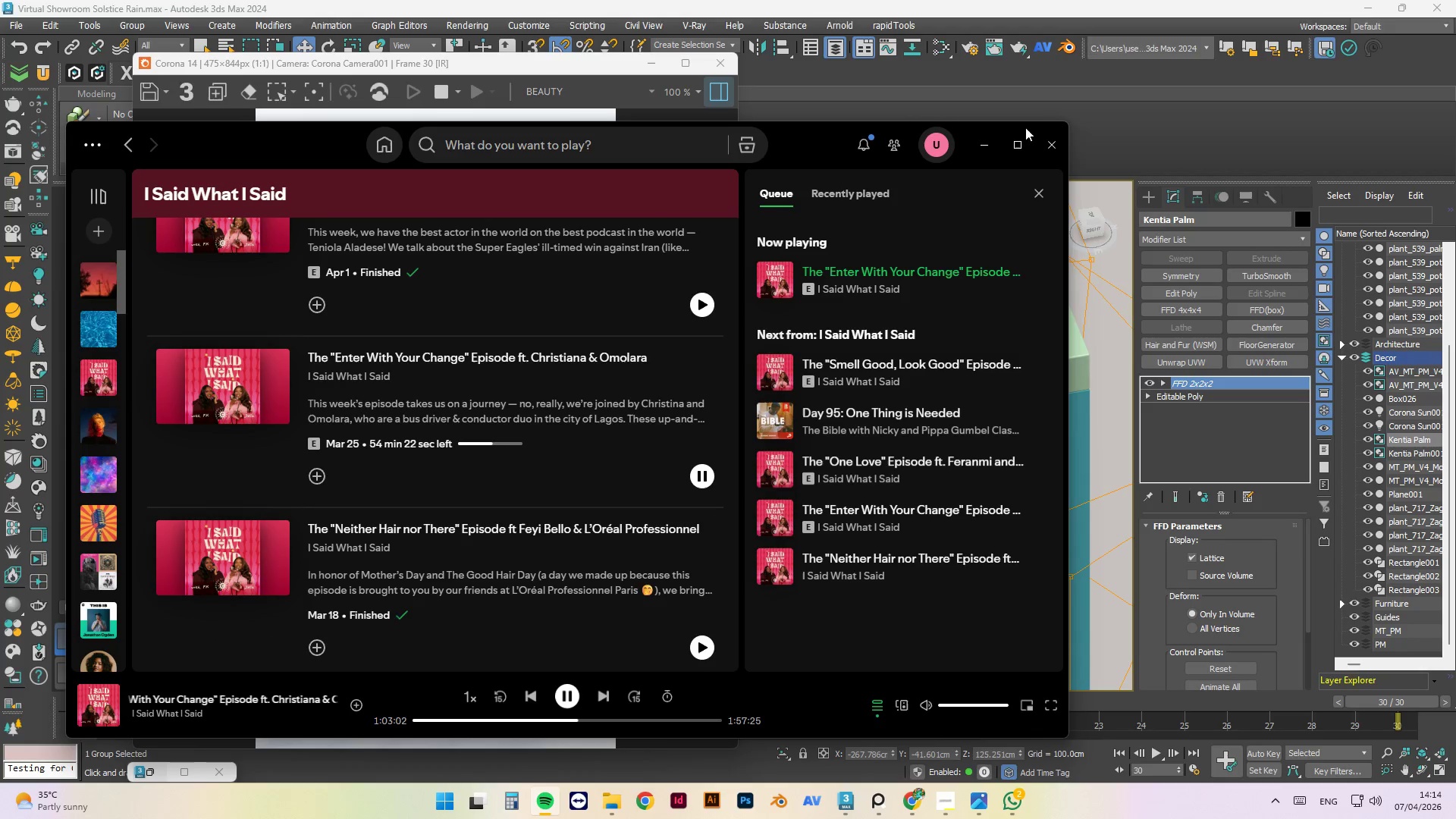 
left_click([992, 140])
 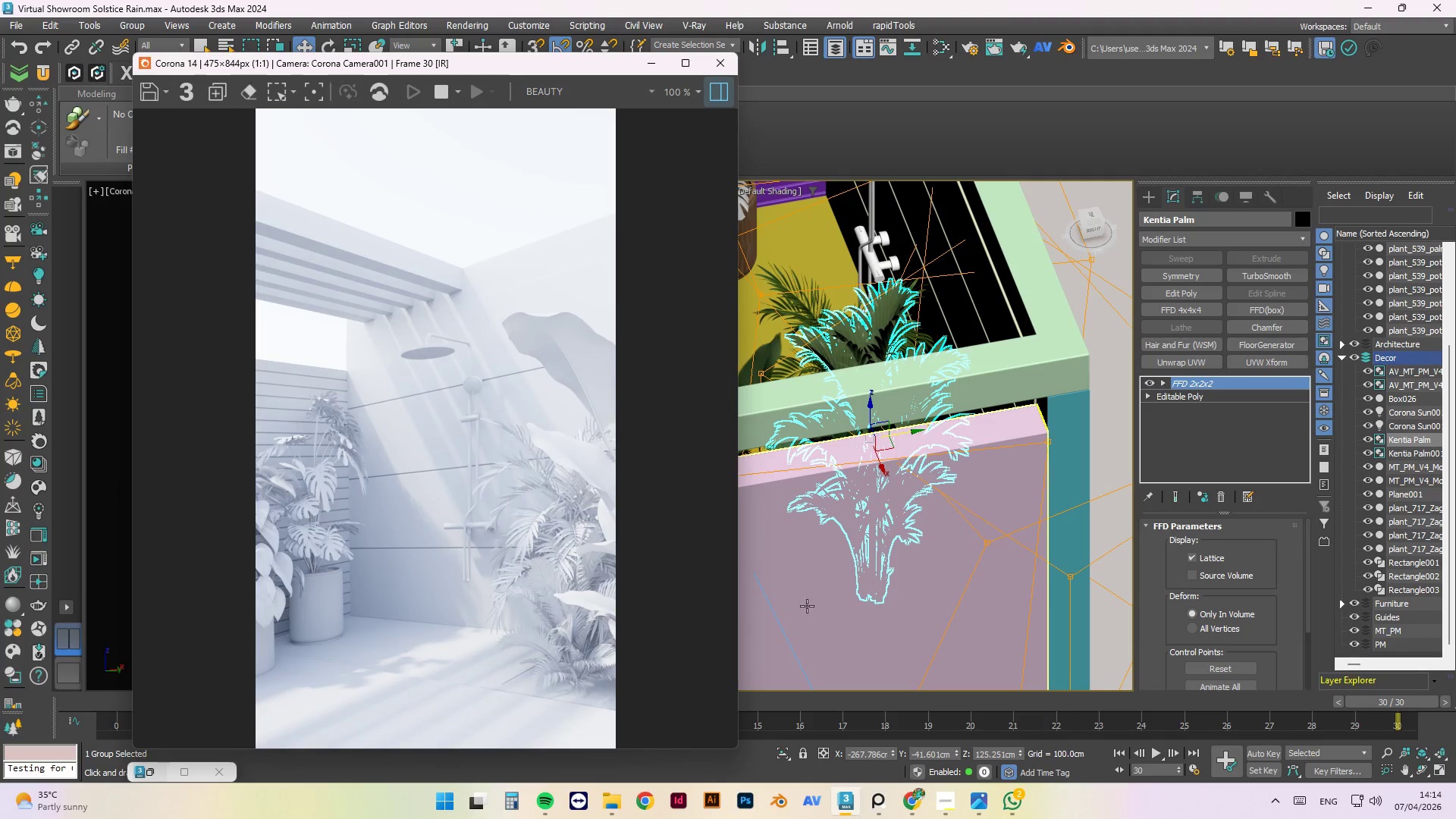 
hold_key(key=AltLeft, duration=1.41)
 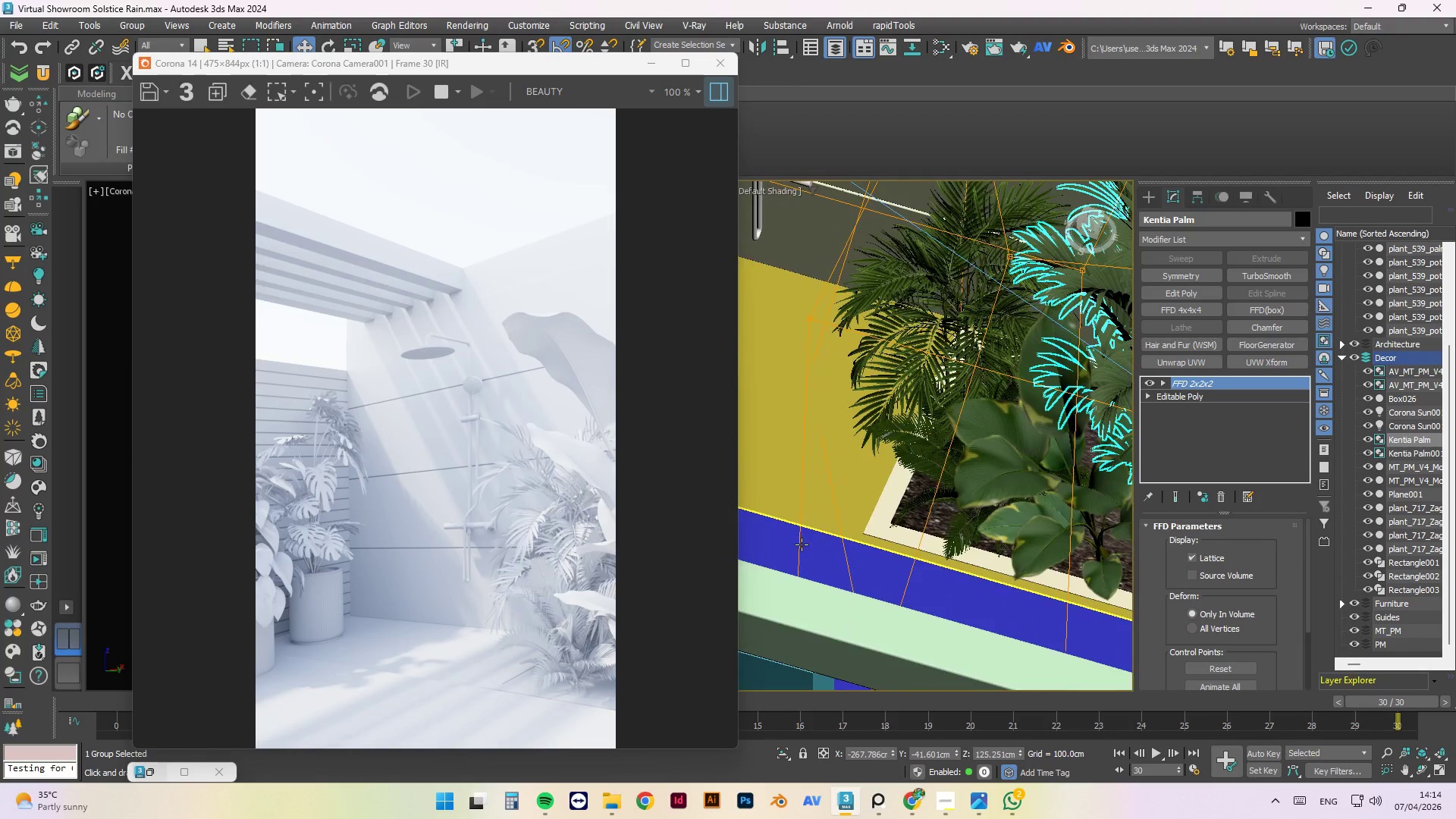 
scroll: coordinate [966, 457], scroll_direction: down, amount: 2.0
 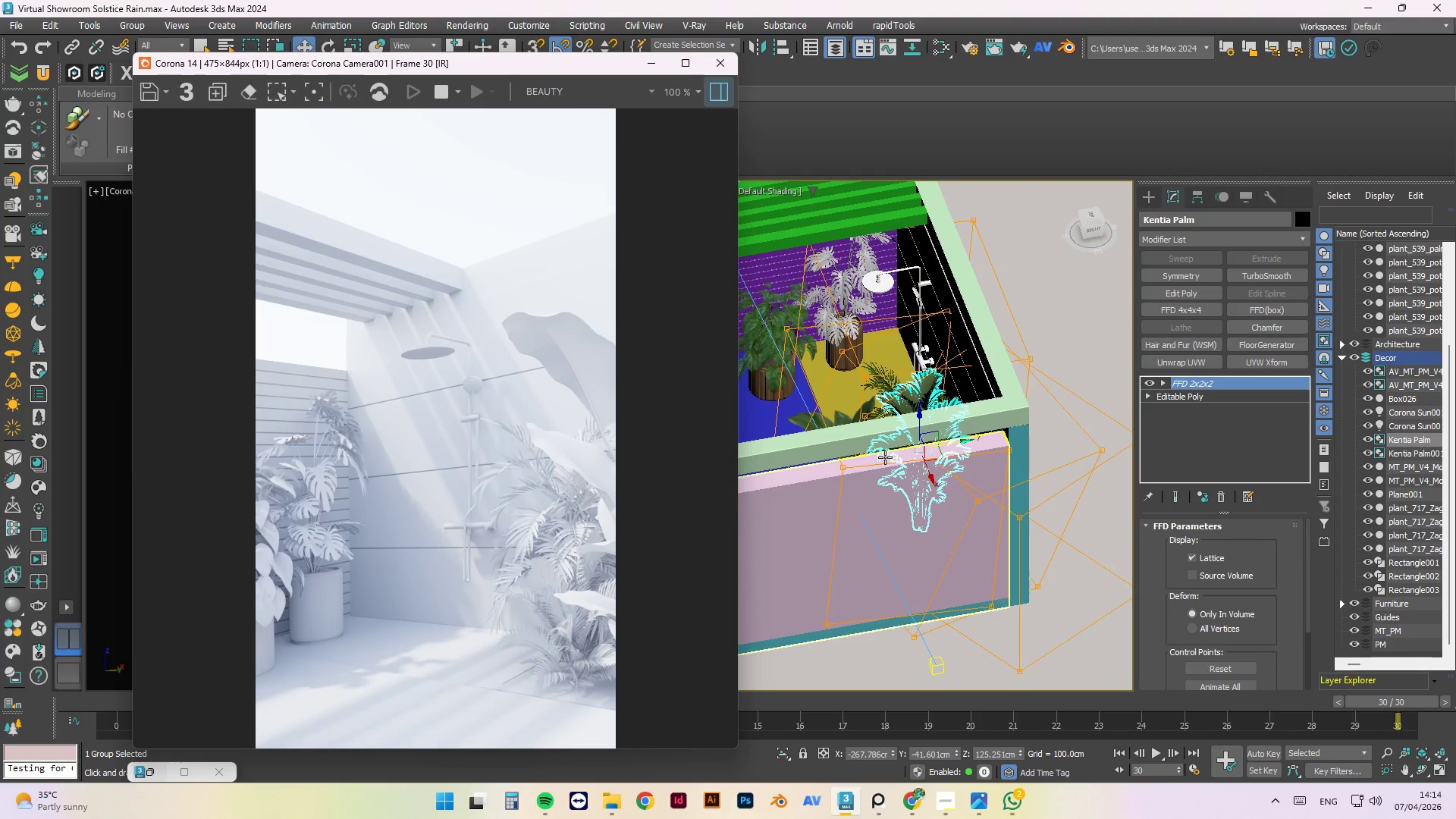 
scroll: coordinate [808, 542], scroll_direction: up, amount: 5.0
 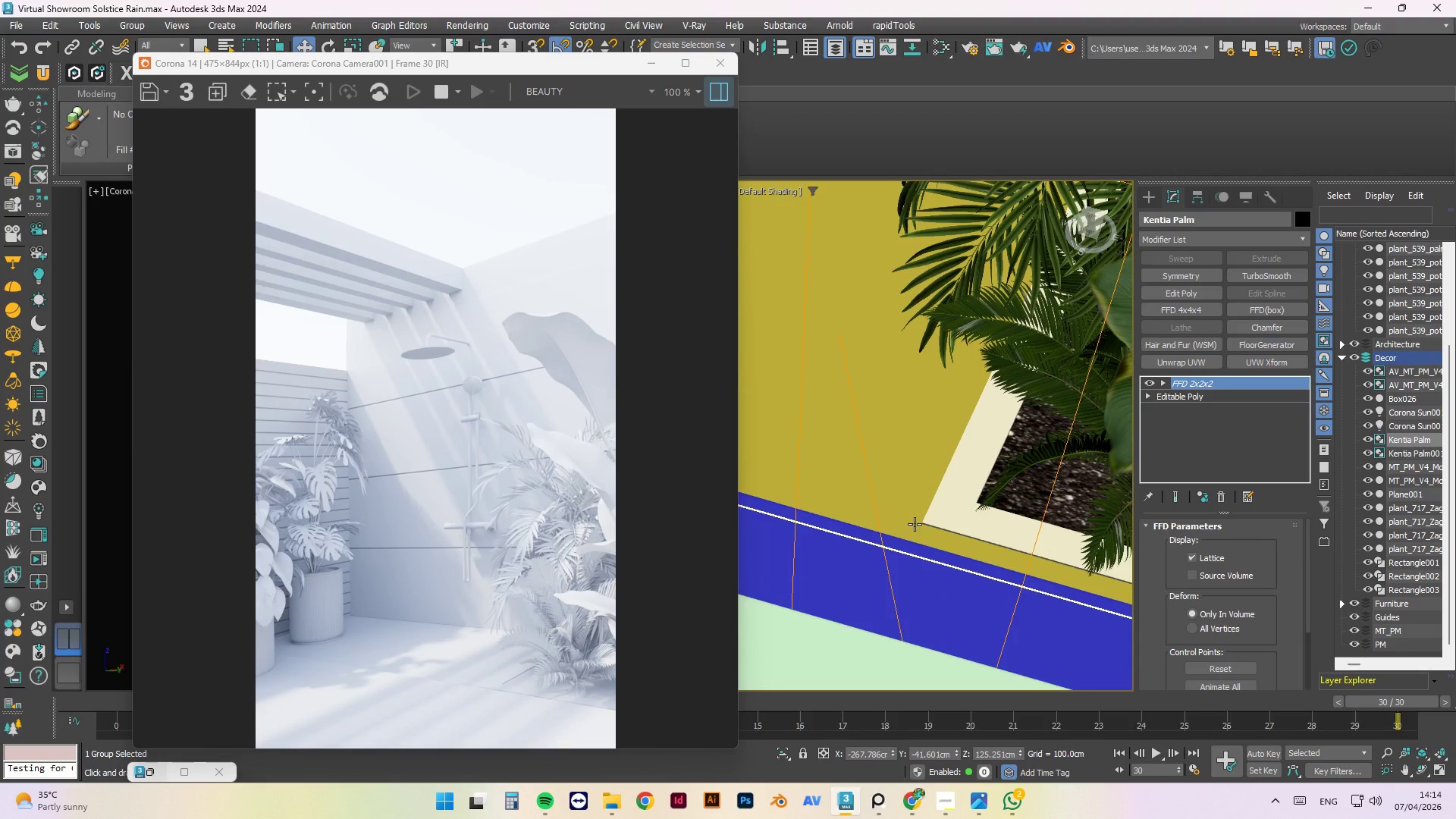 
left_click([921, 486])
 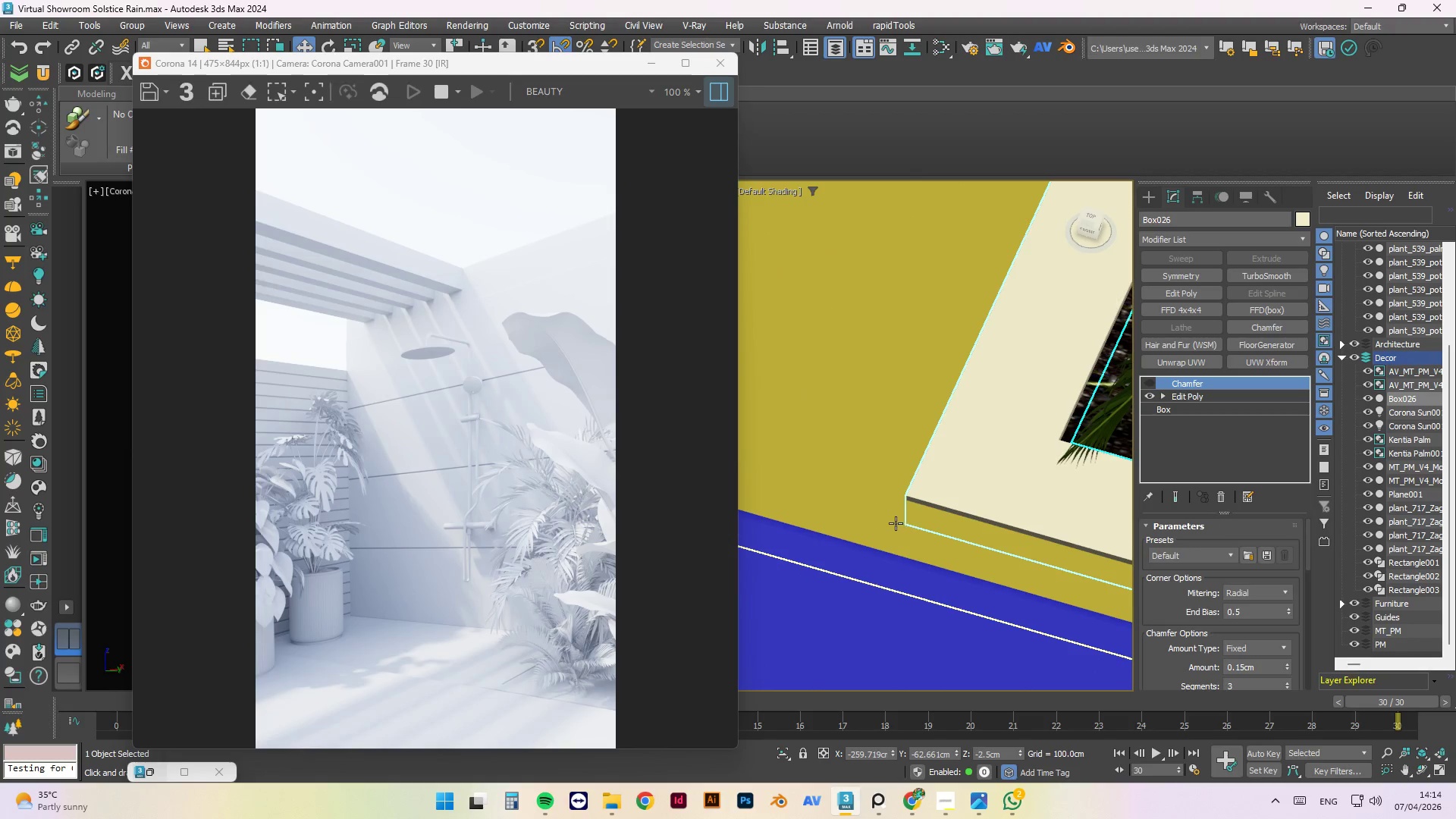 
scroll: coordinate [918, 492], scroll_direction: up, amount: 3.0
 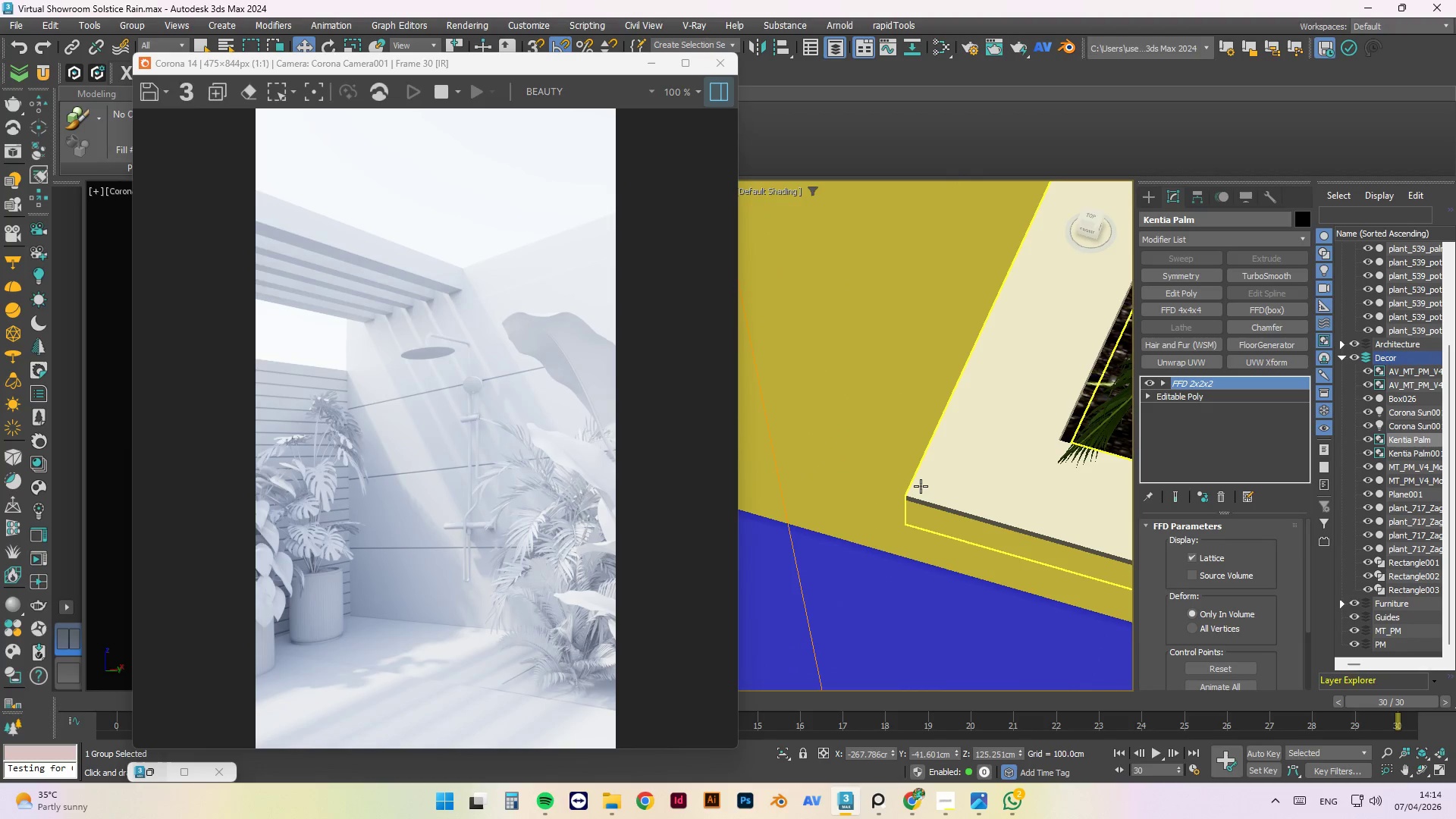 
left_click([878, 519])
 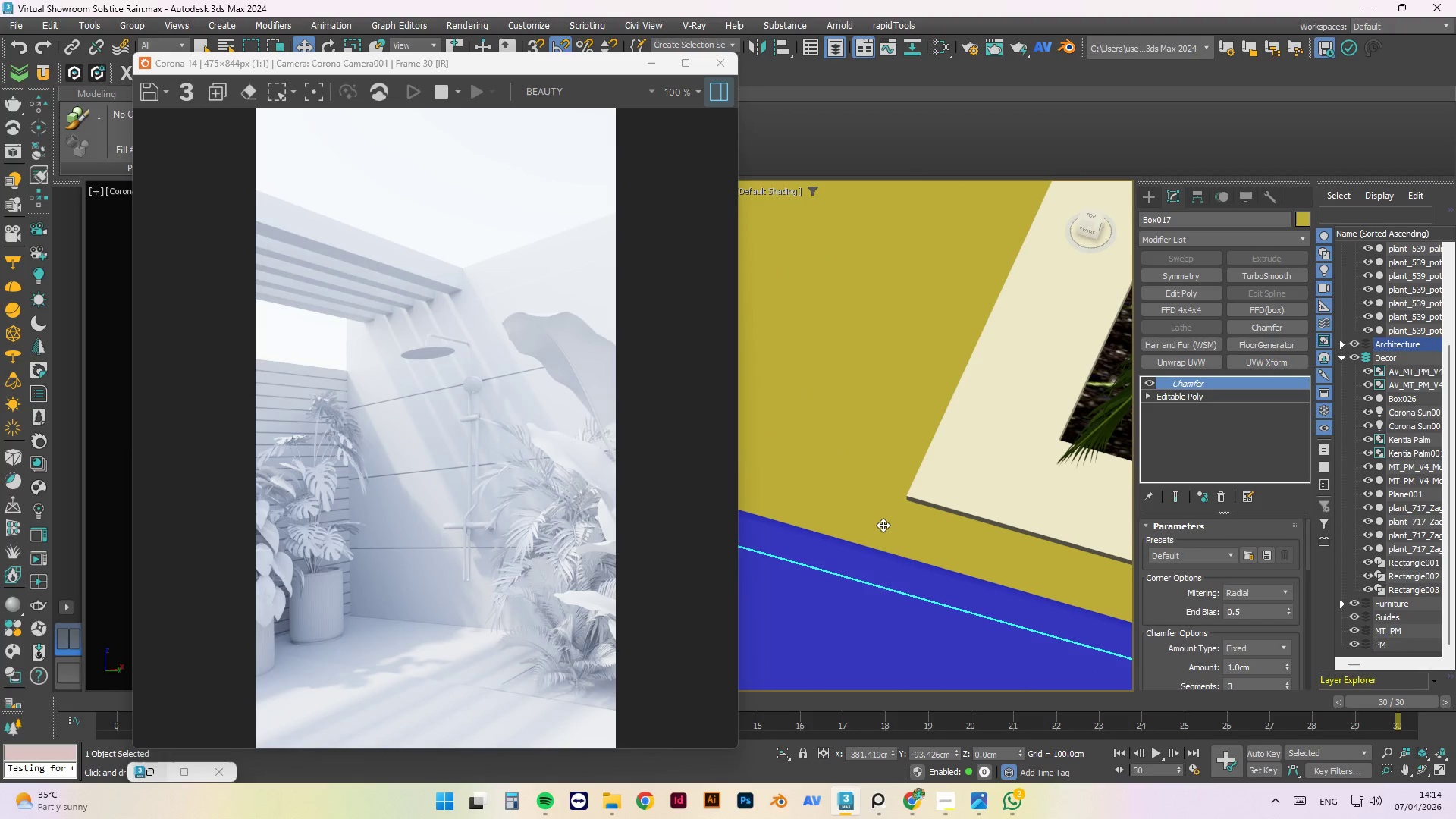 
left_click([926, 488])
 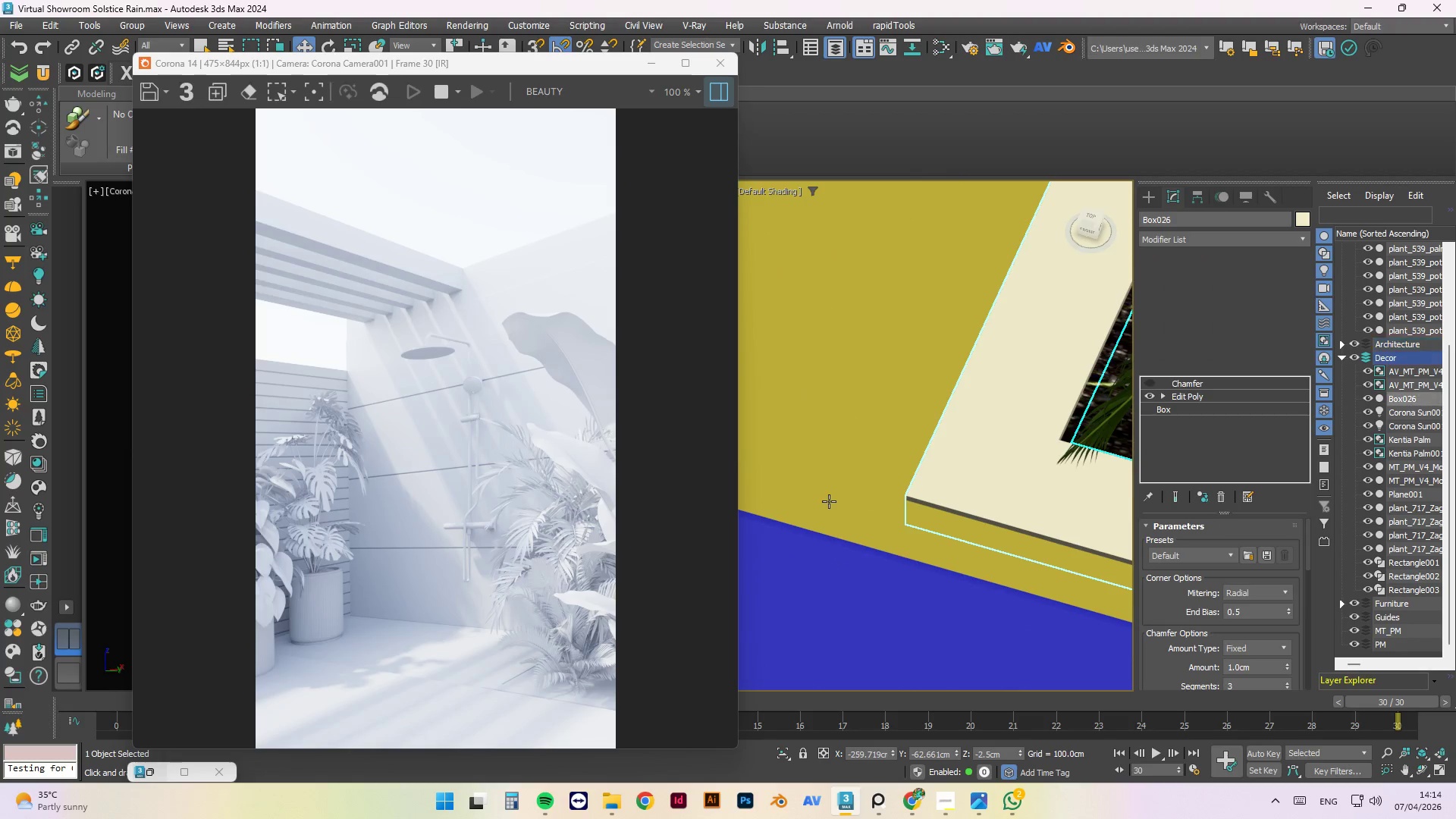 
scroll: coordinate [828, 501], scroll_direction: down, amount: 4.0
 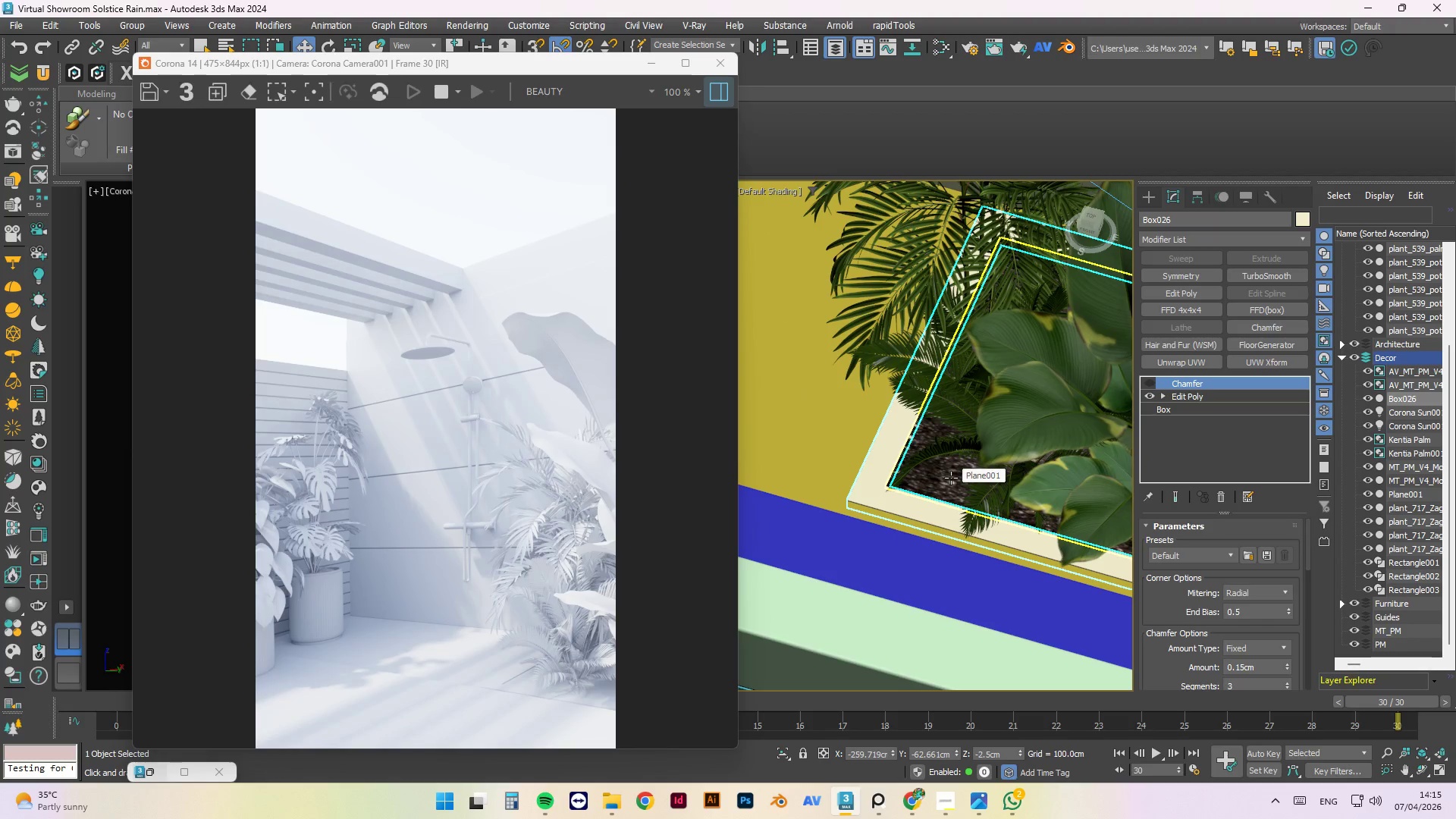 
hold_key(key=ControlLeft, duration=1.5)
left_click([951, 478])
 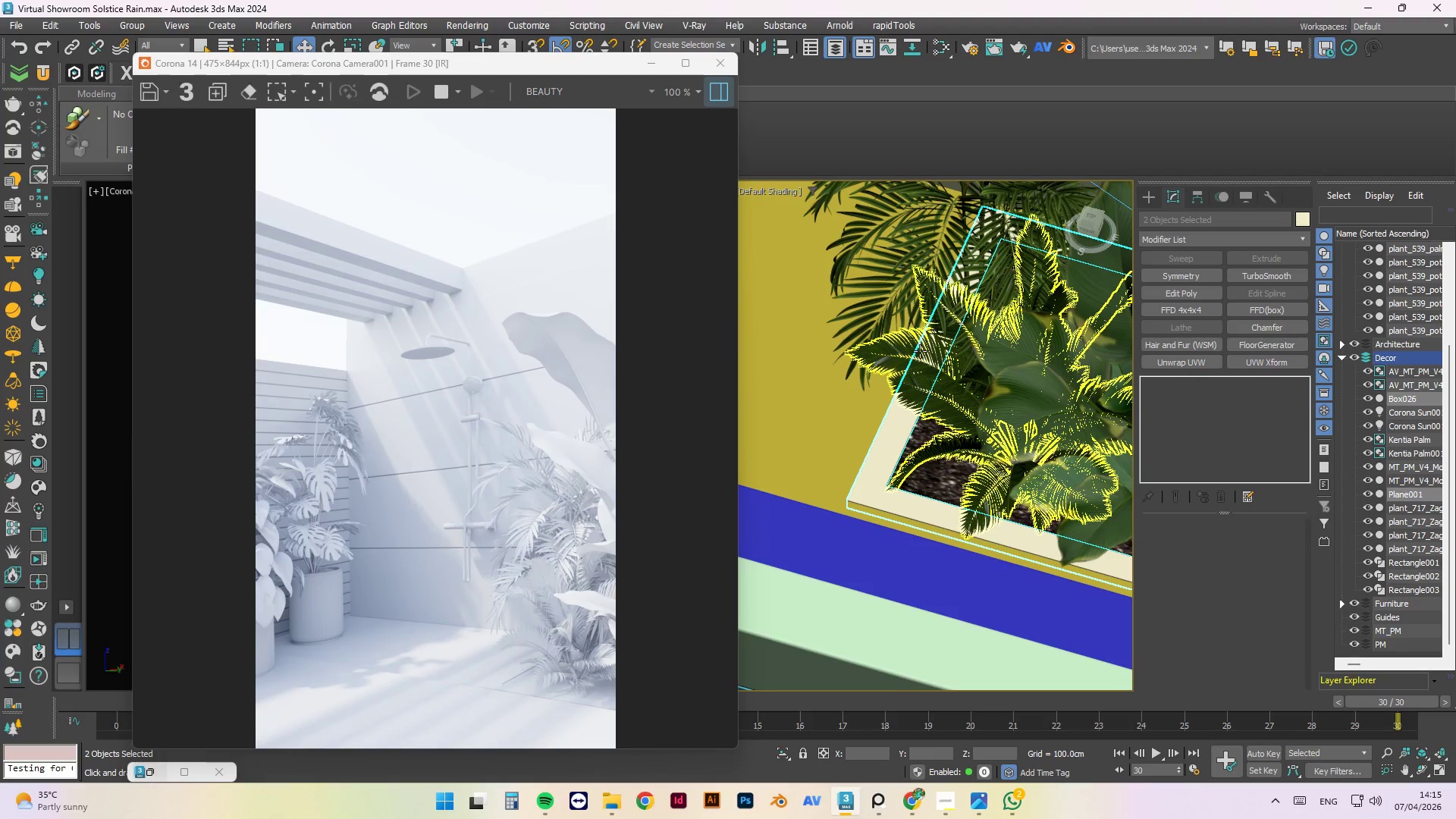 
left_click([920, 351])
 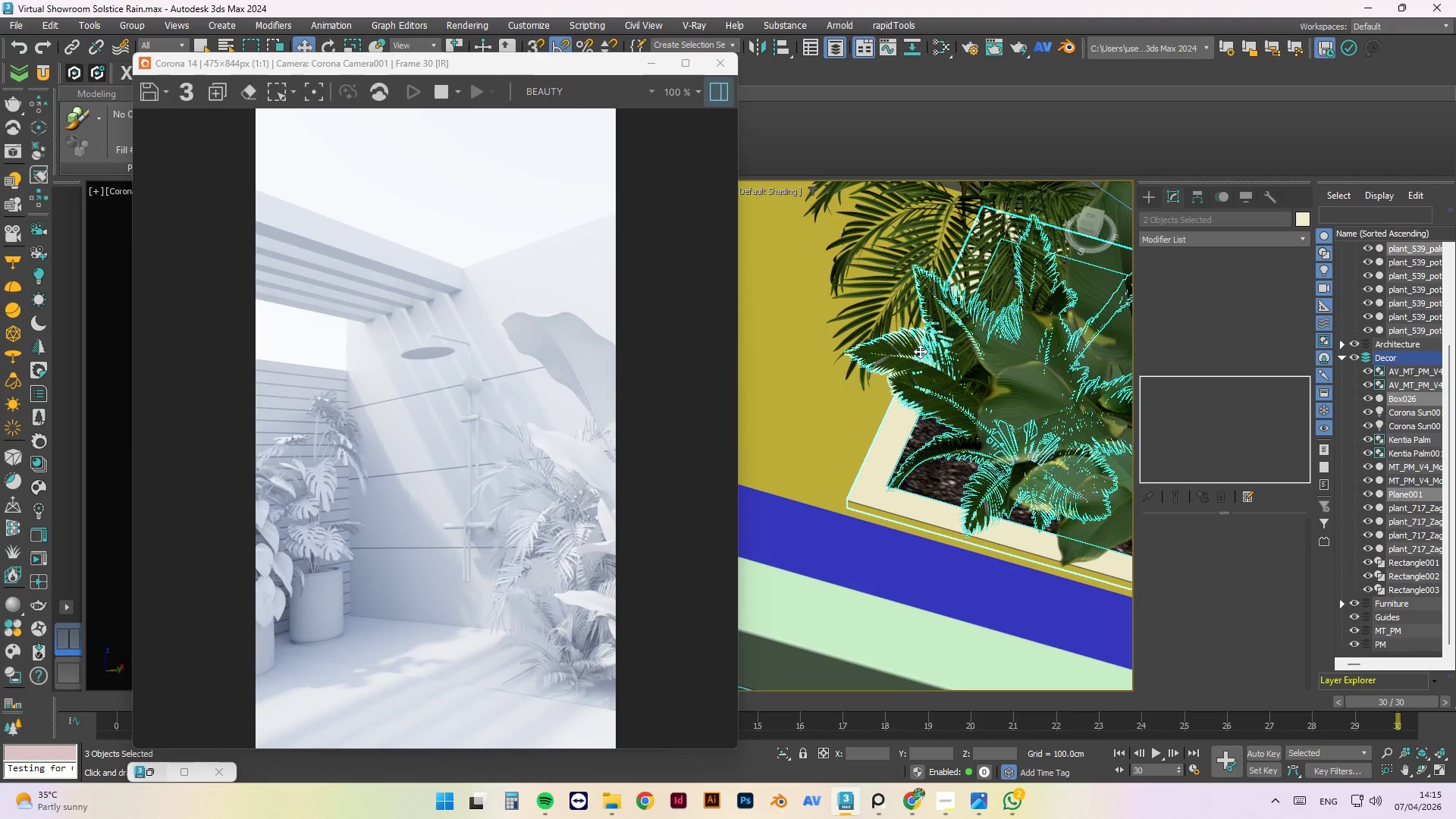 
hold_key(key=ControlLeft, duration=1.25)
left_click([911, 261])
 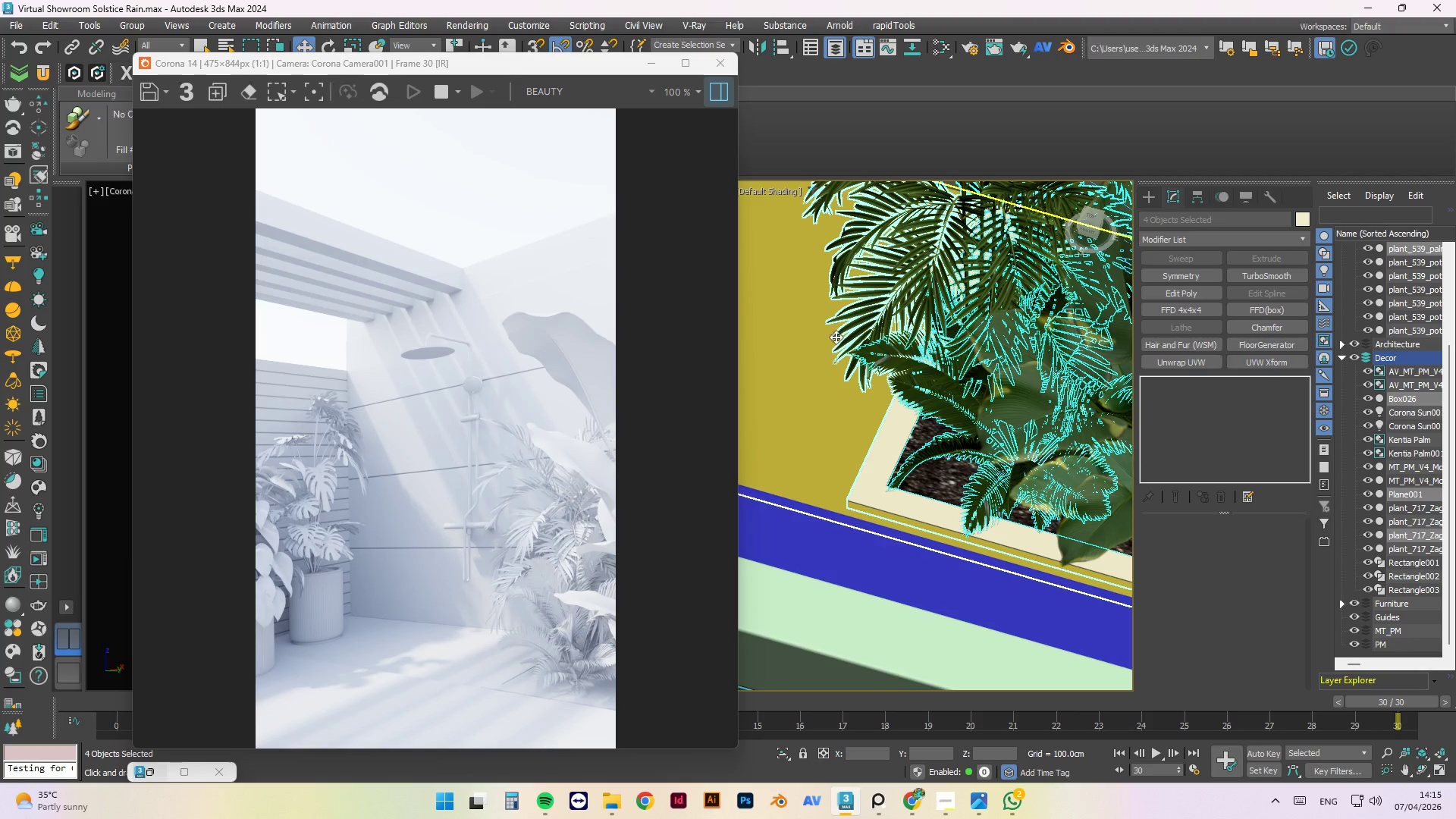 
scroll: coordinate [842, 357], scroll_direction: down, amount: 1.0
 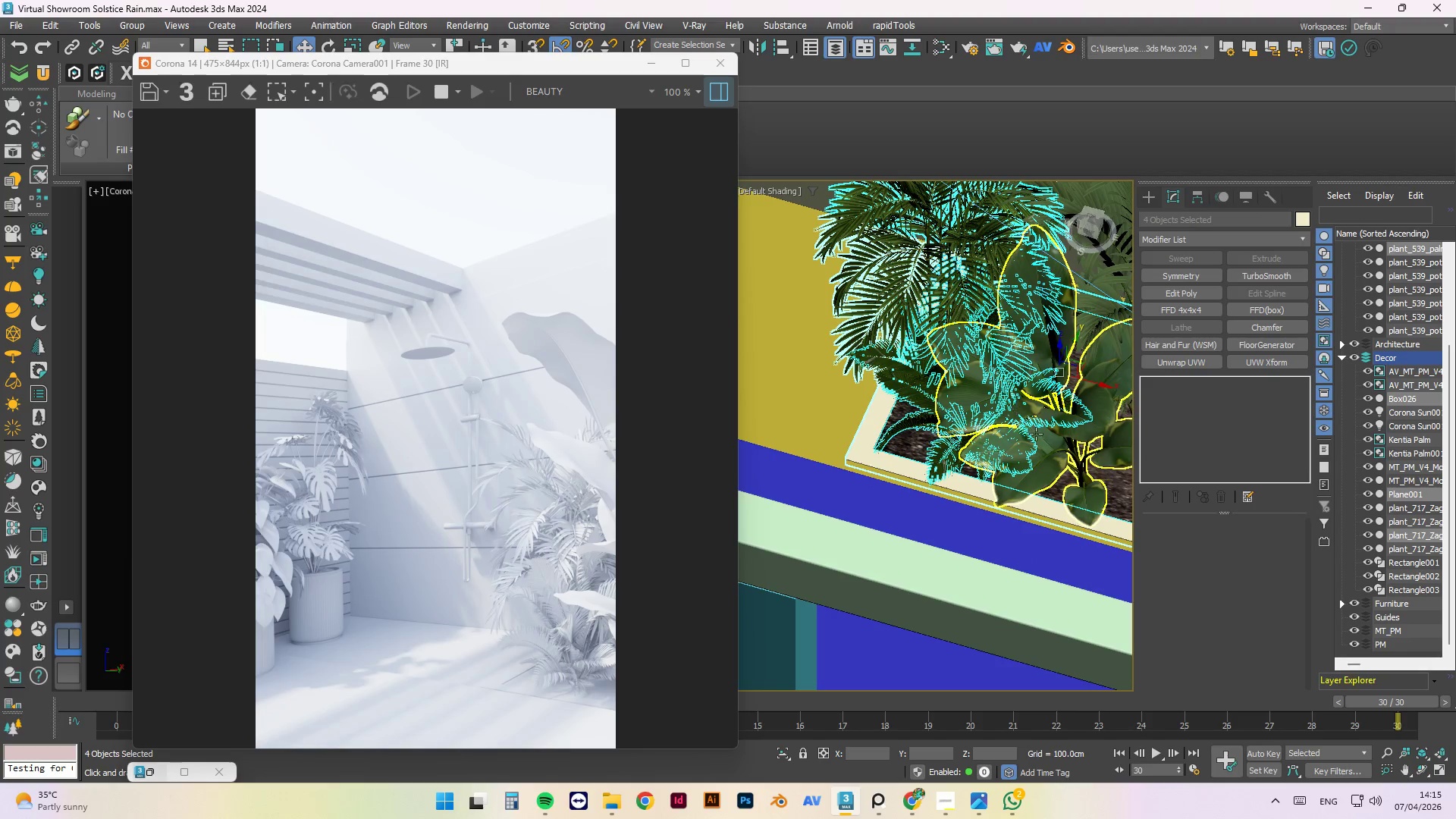 
hold_key(key=ControlLeft, duration=1.05)
 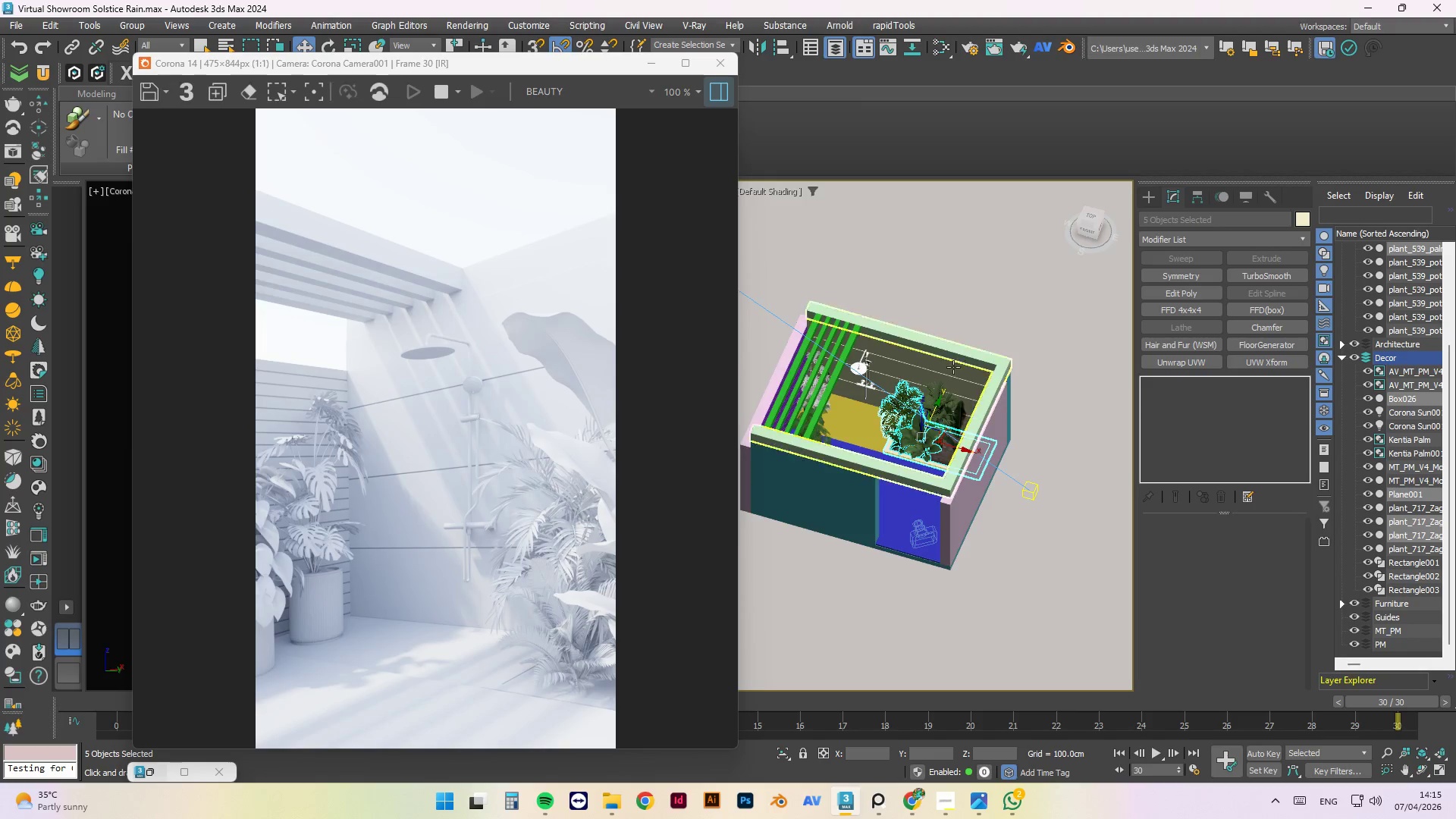 
scroll: coordinate [1046, 444], scroll_direction: up, amount: 1.0
 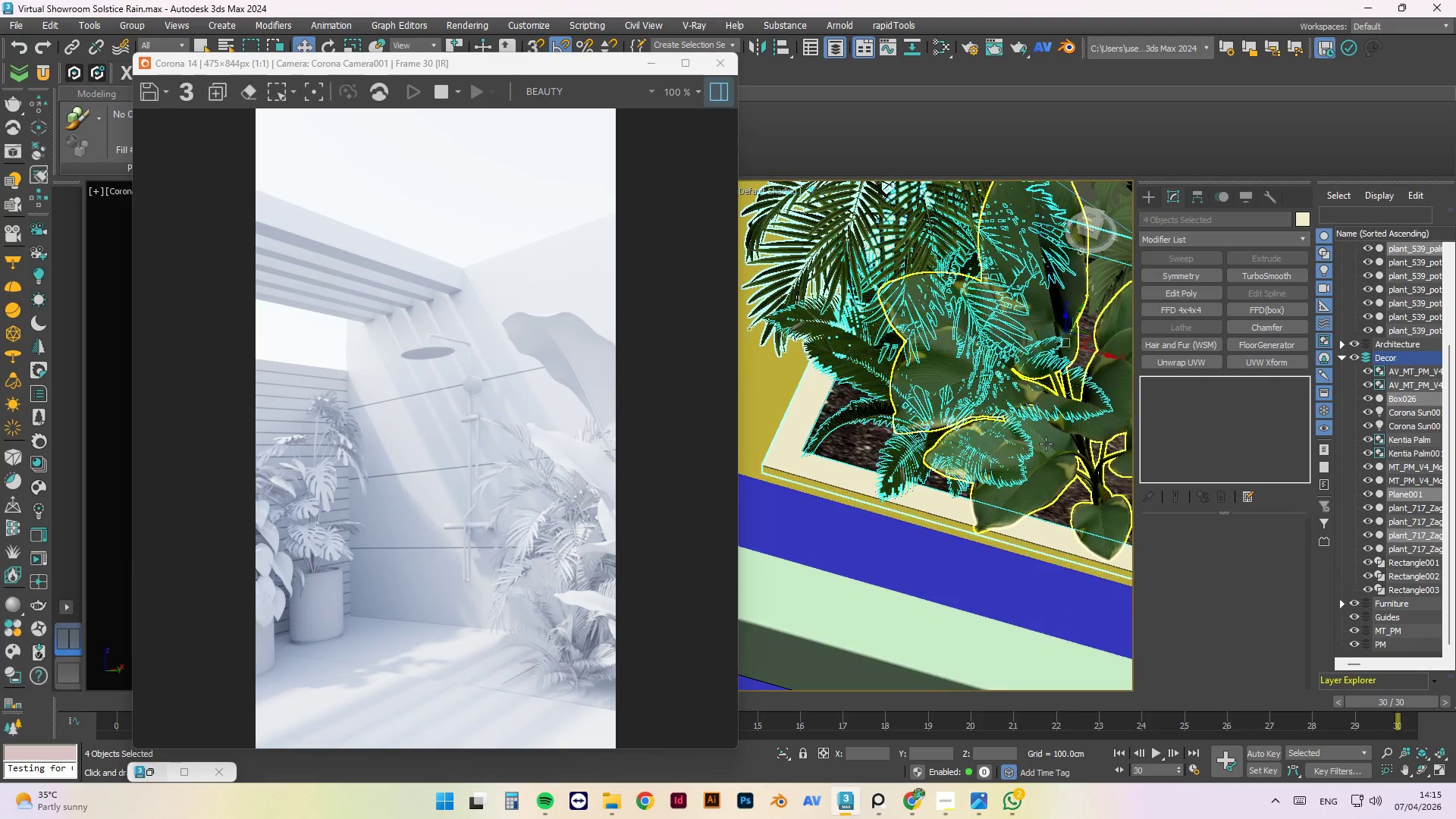 
left_click([1037, 451])
 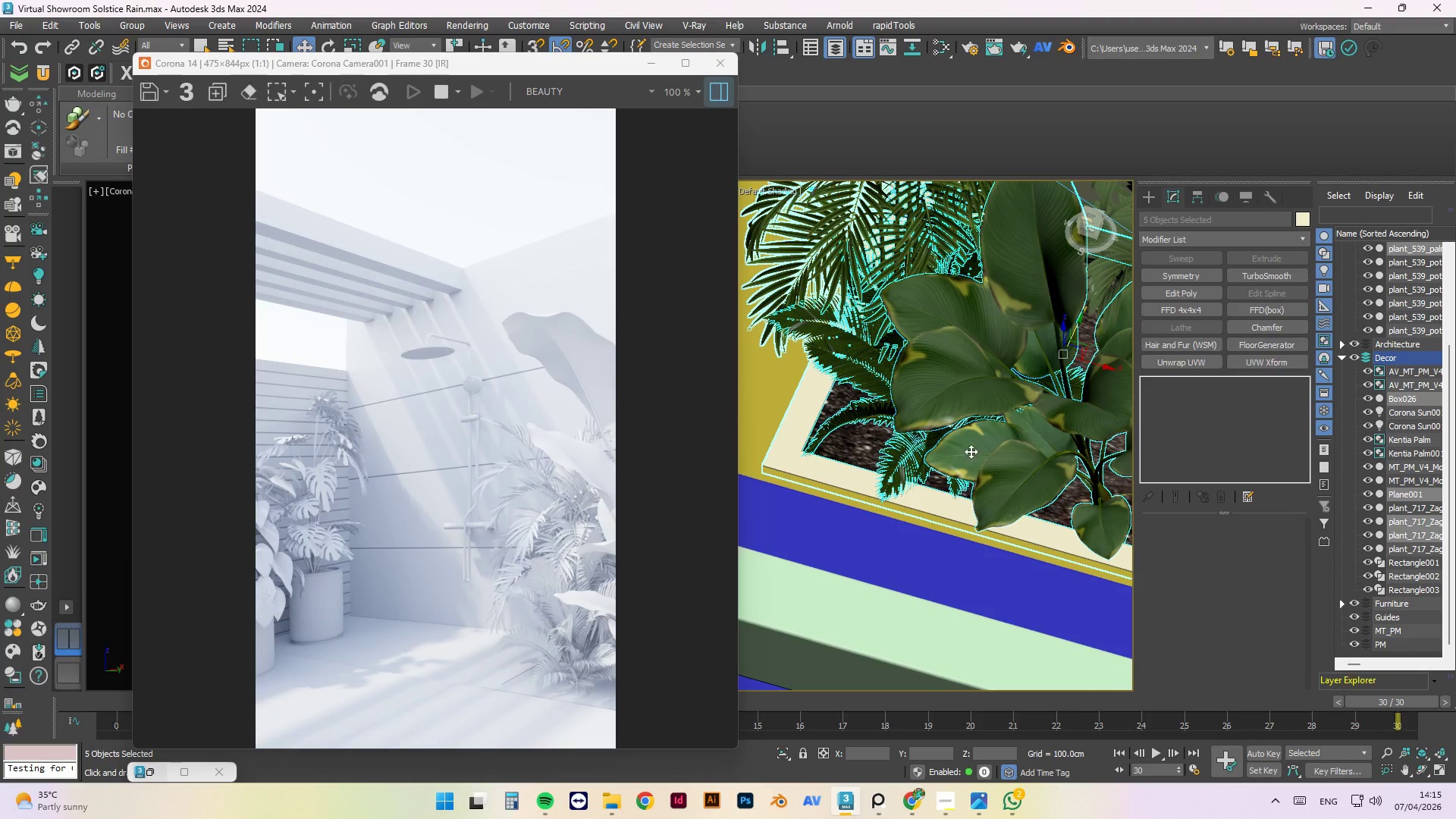 
scroll: coordinate [902, 449], scroll_direction: down, amount: 2.0
 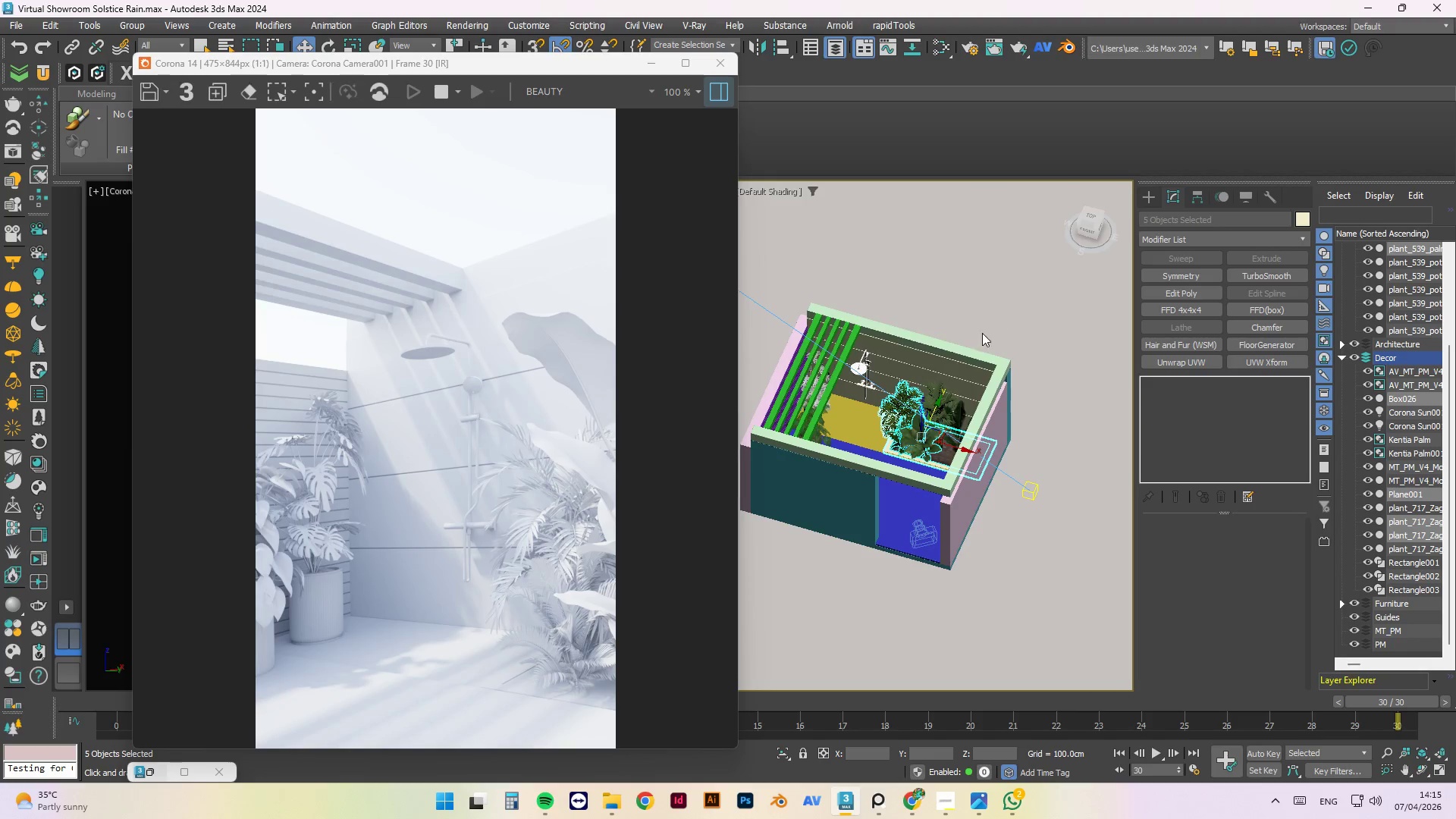 
hold_key(key=ControlLeft, duration=1.52)
left_click([923, 413])
 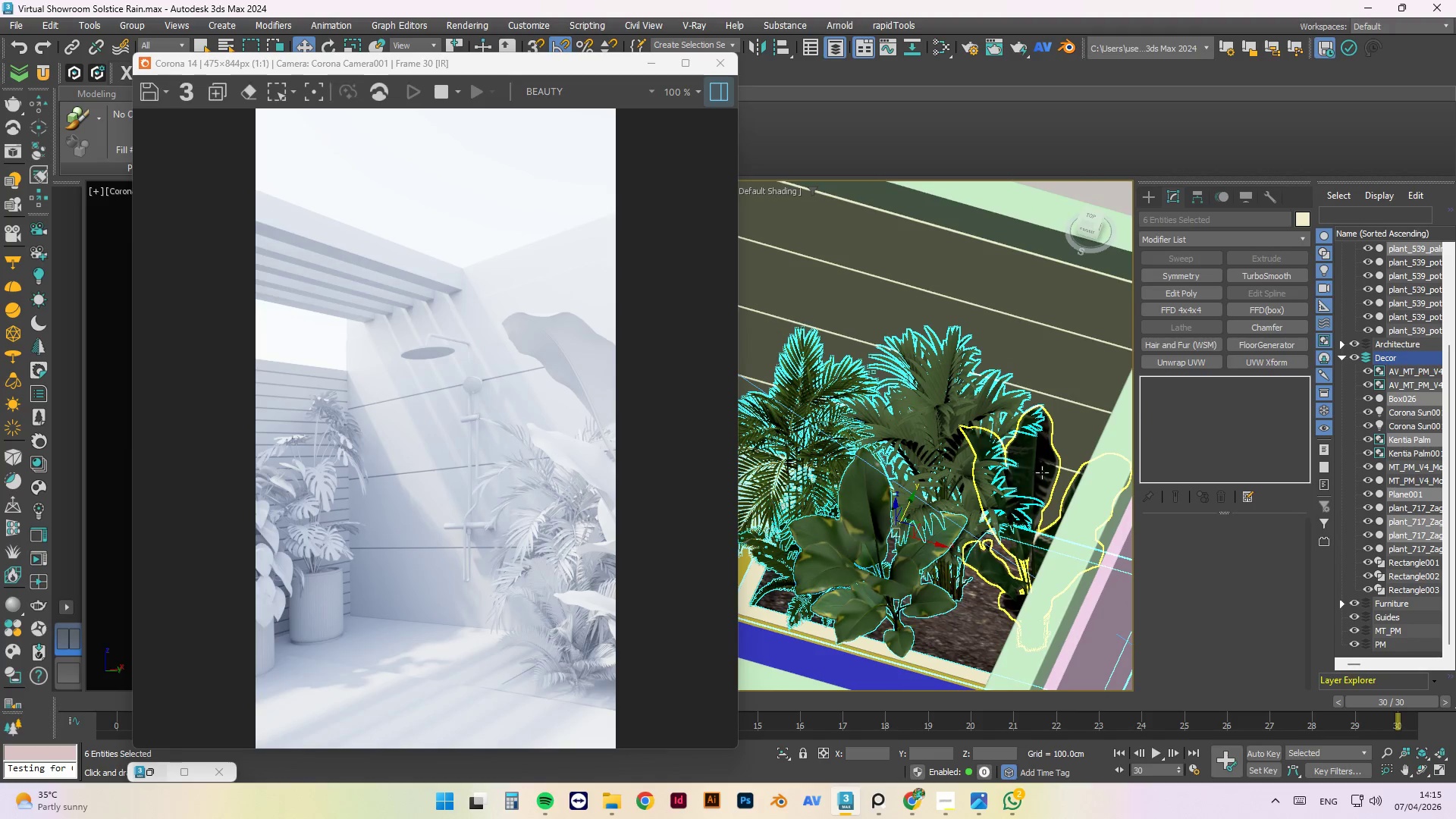 
scroll: coordinate [902, 450], scroll_direction: up, amount: 4.0
 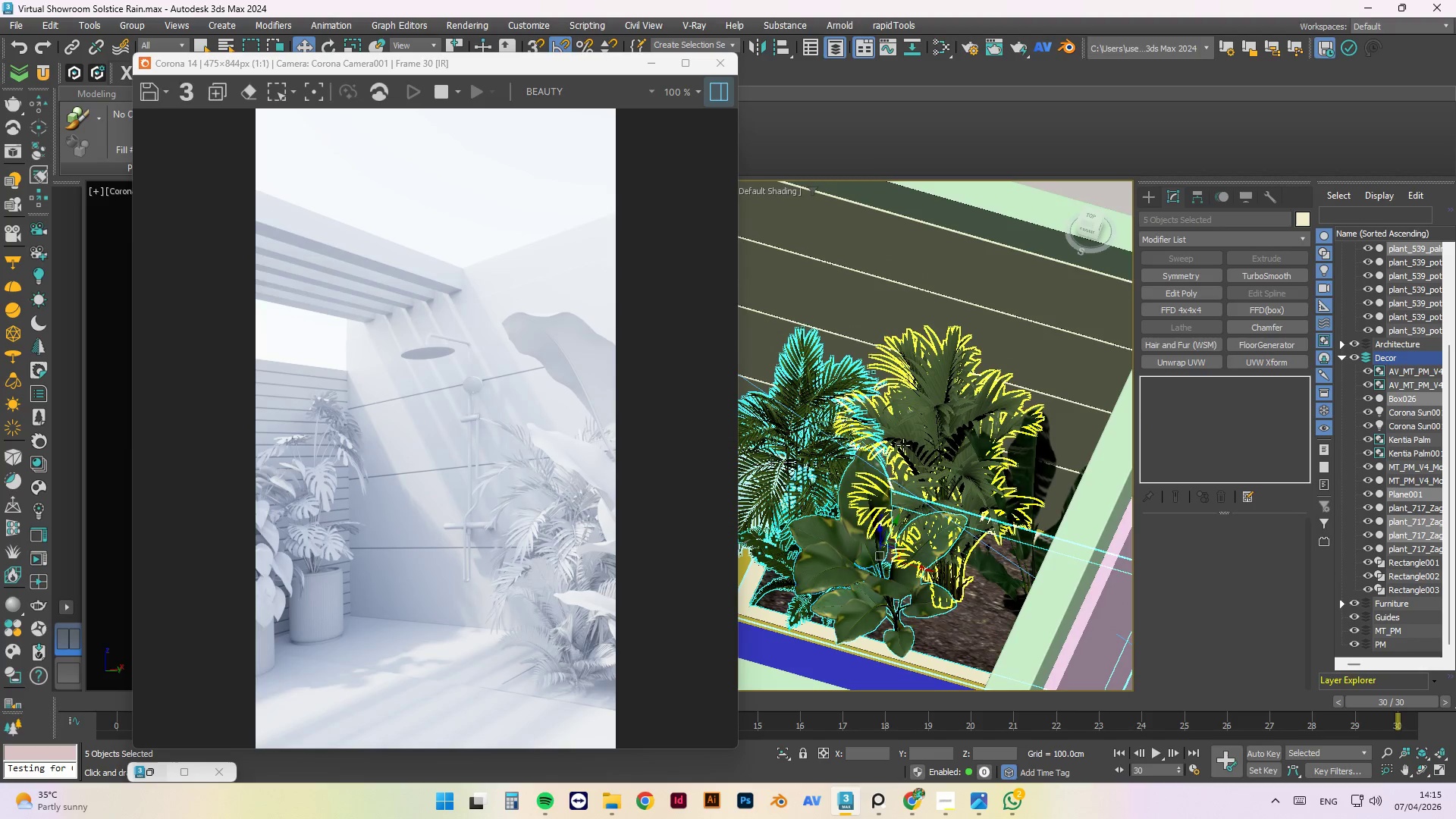 
left_click([1041, 472])
 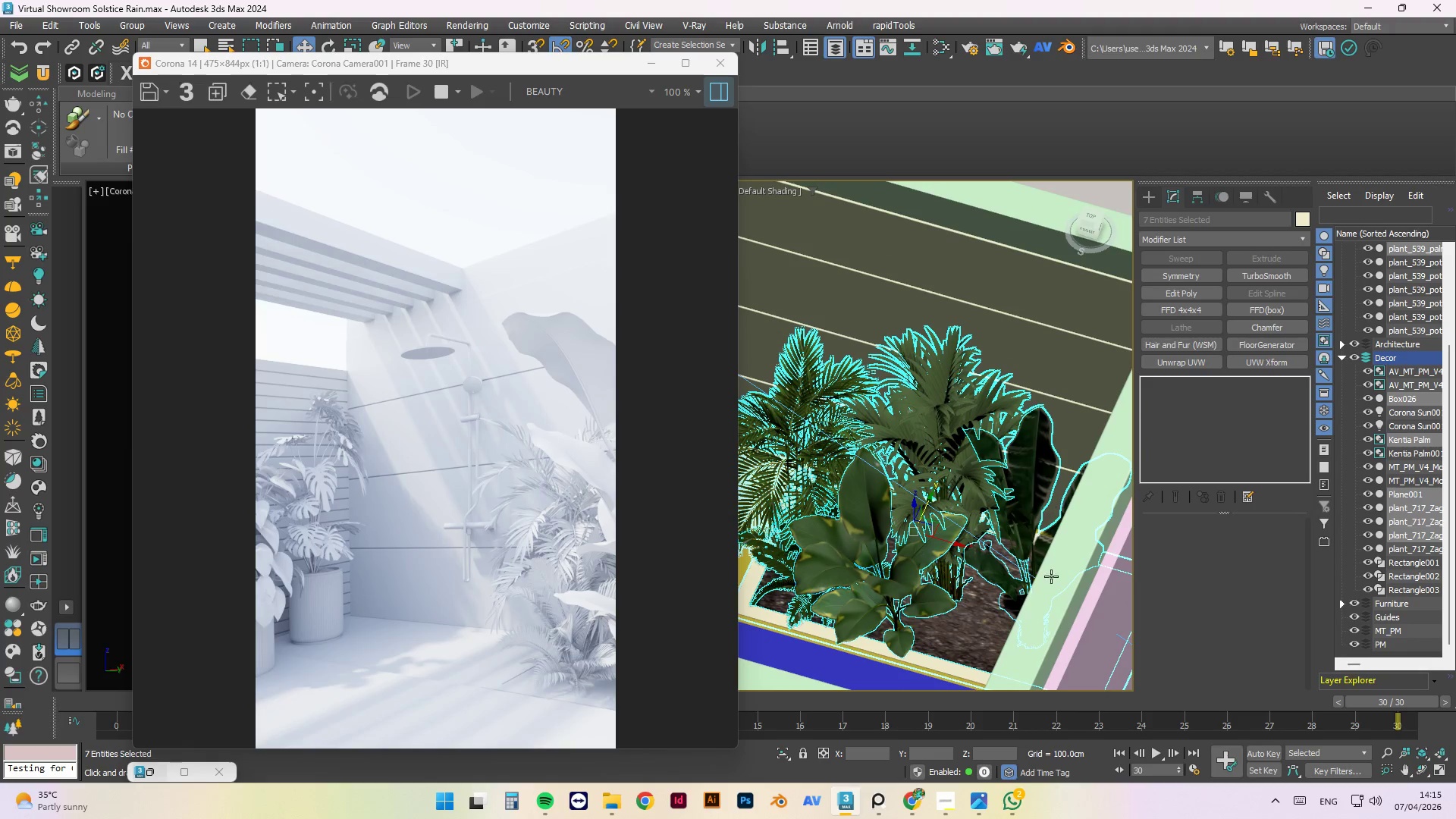 
key(Control+ControlLeft)
 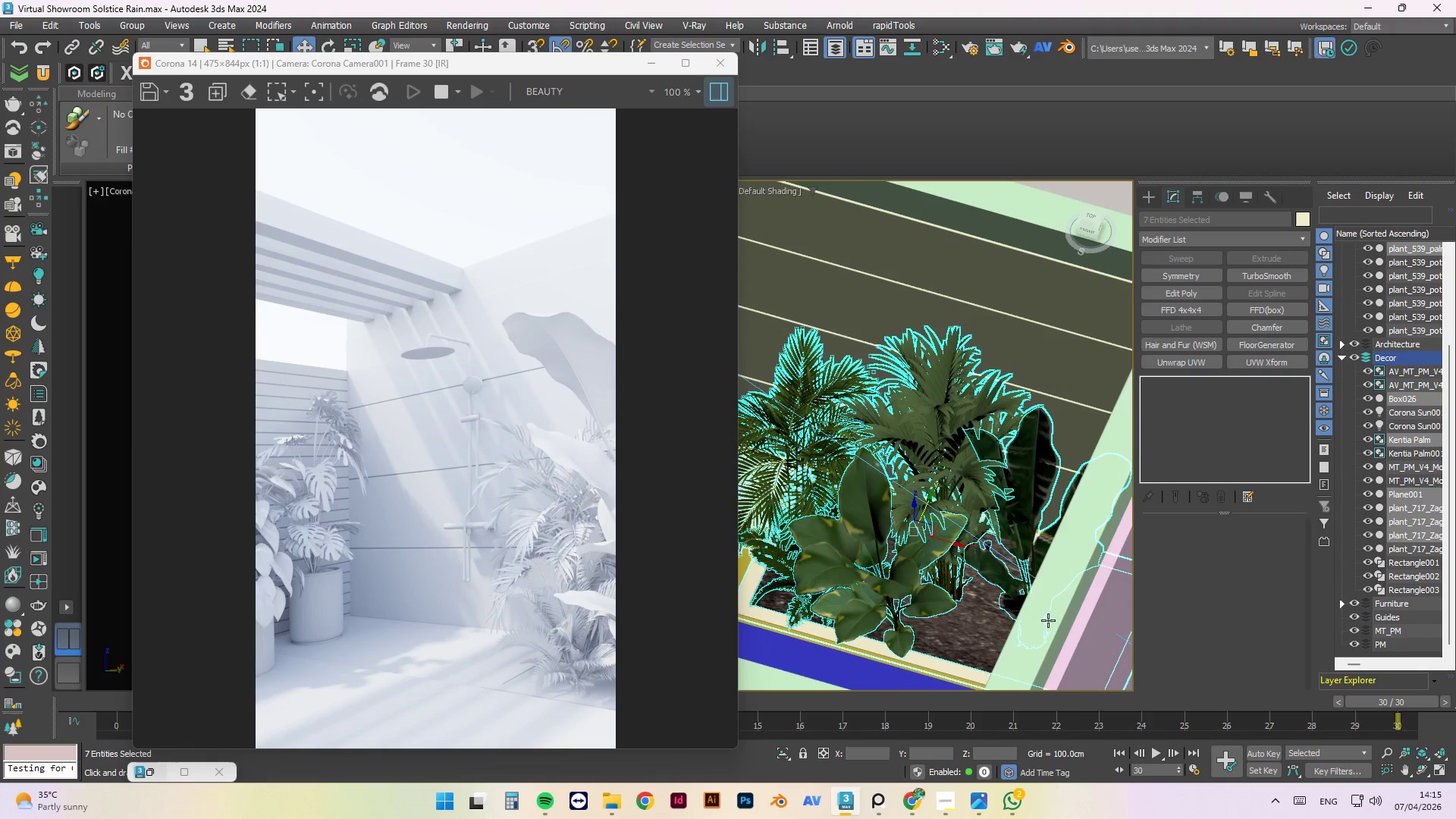 
key(Control+ControlLeft)
 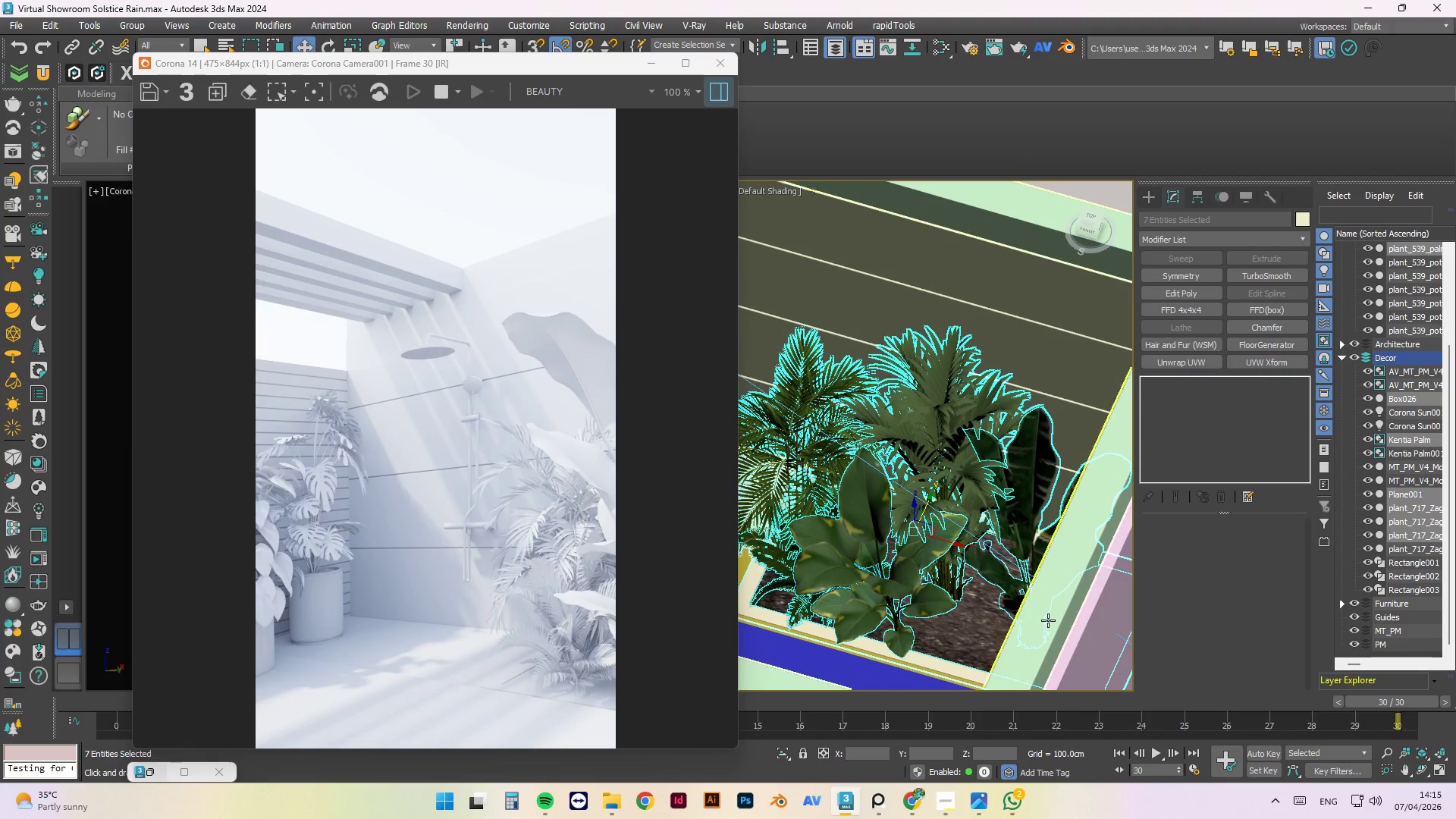 
key(Control+ControlLeft)
 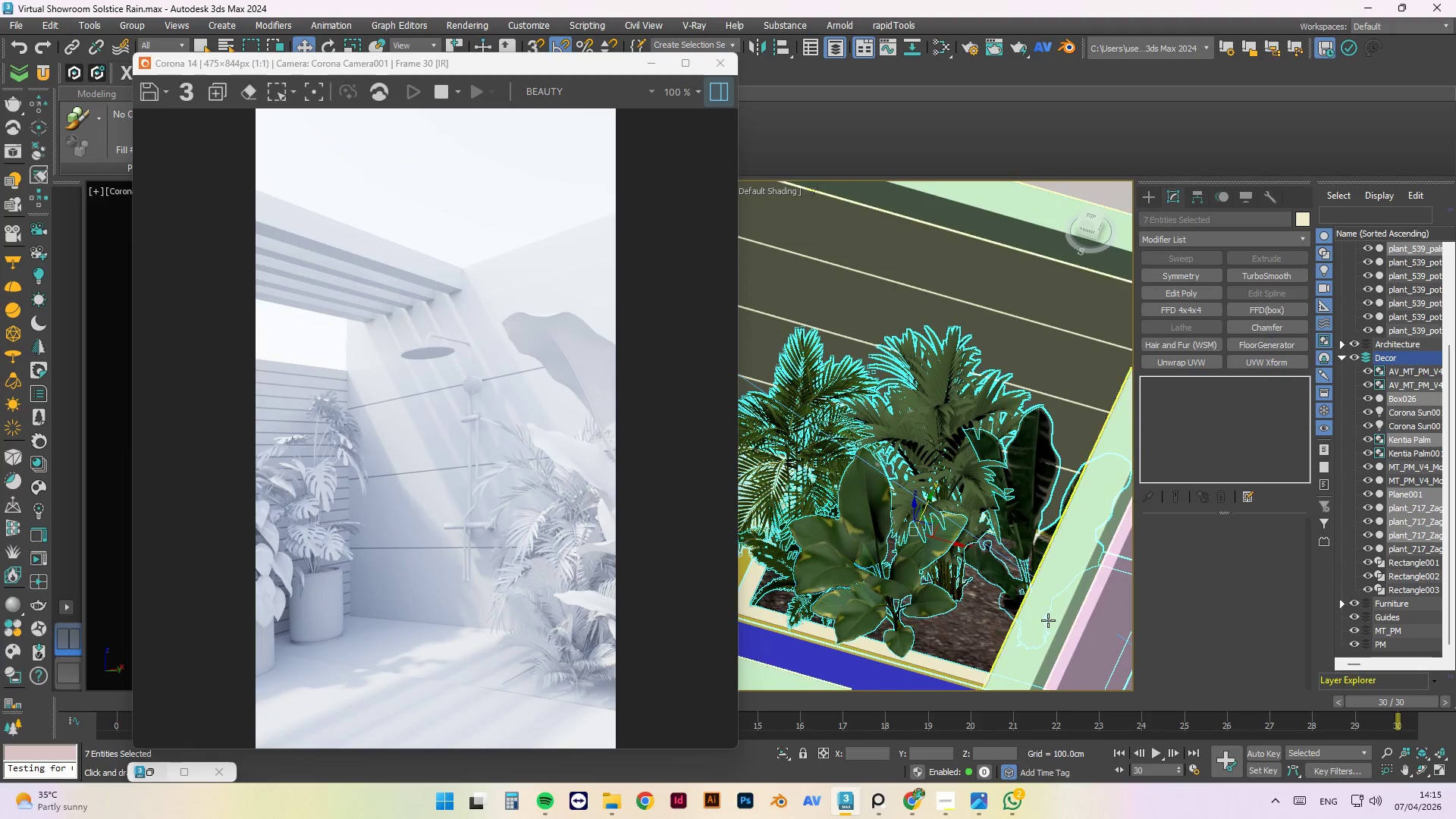 
key(Control+ControlLeft)
 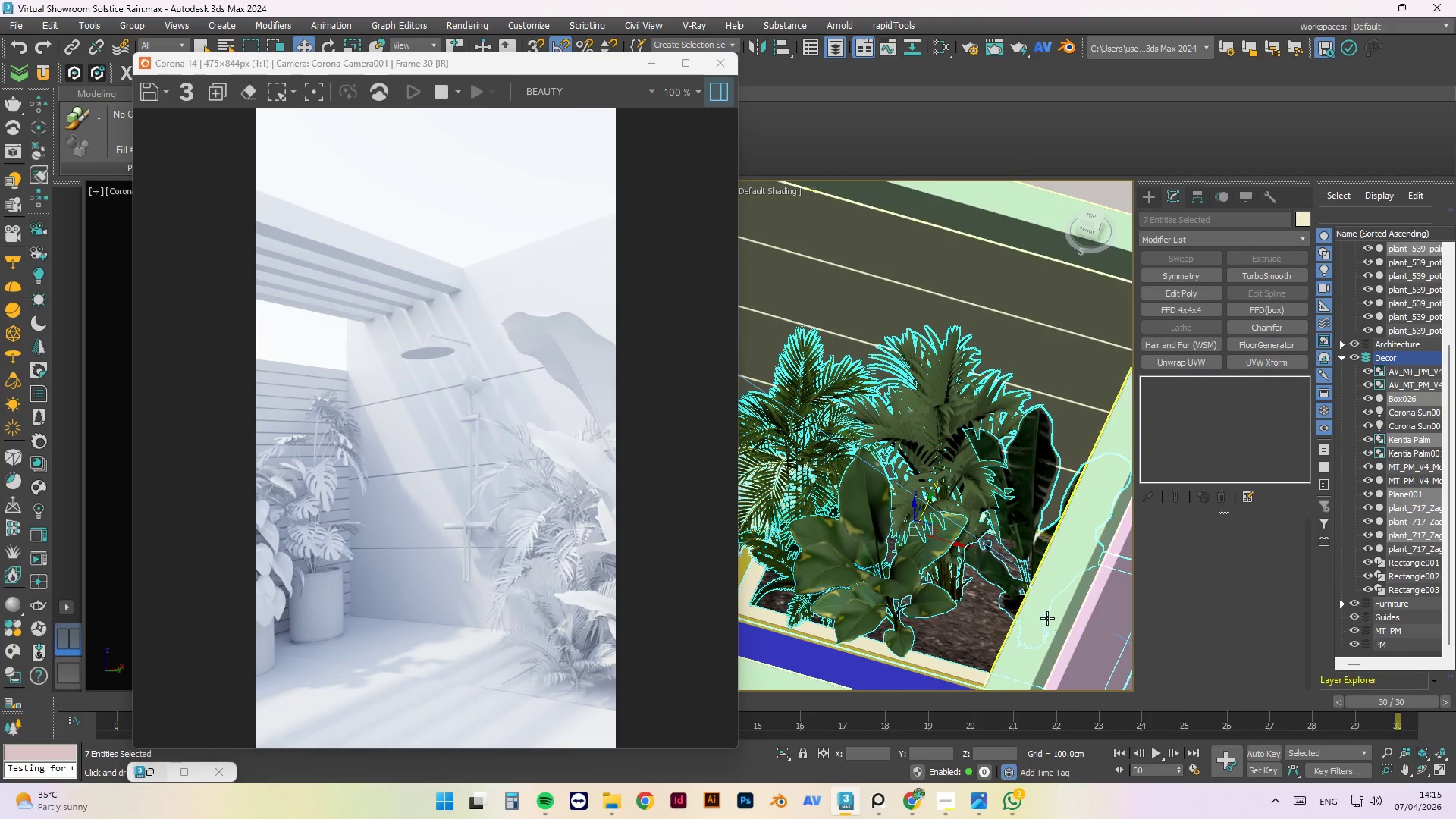 
key(Control+ControlLeft)
 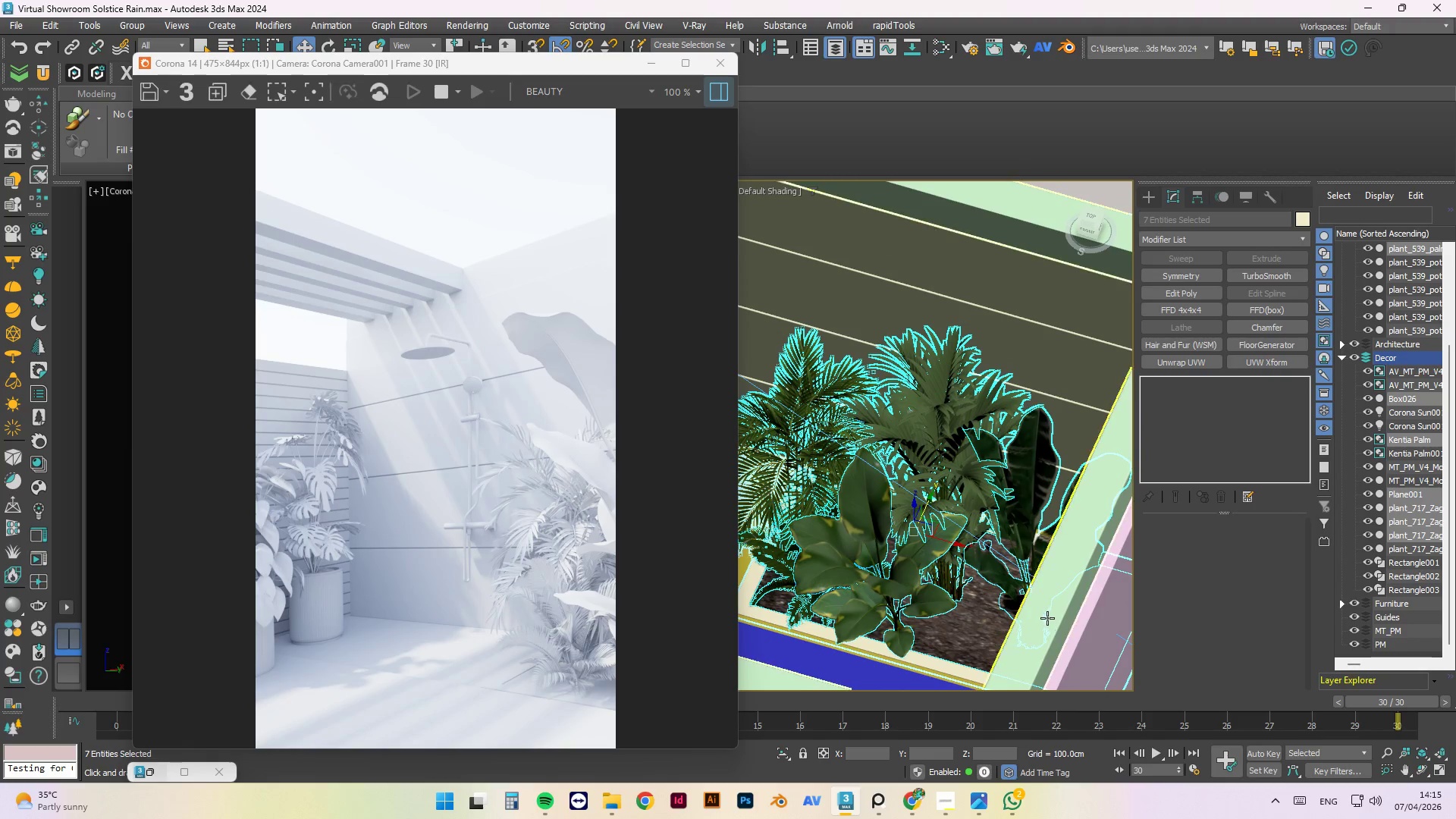 
key(Control+ControlLeft)
 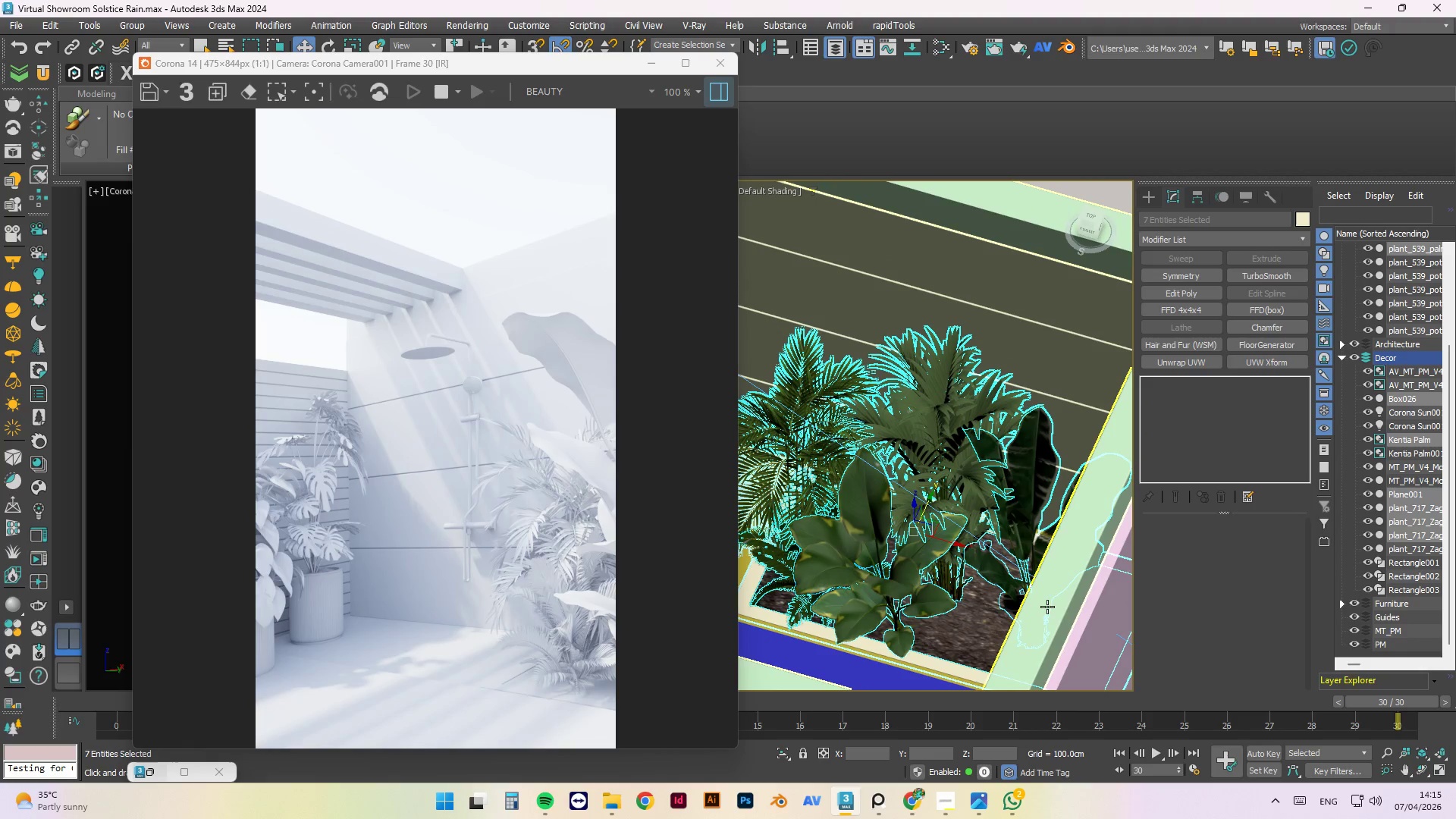 
key(F)
 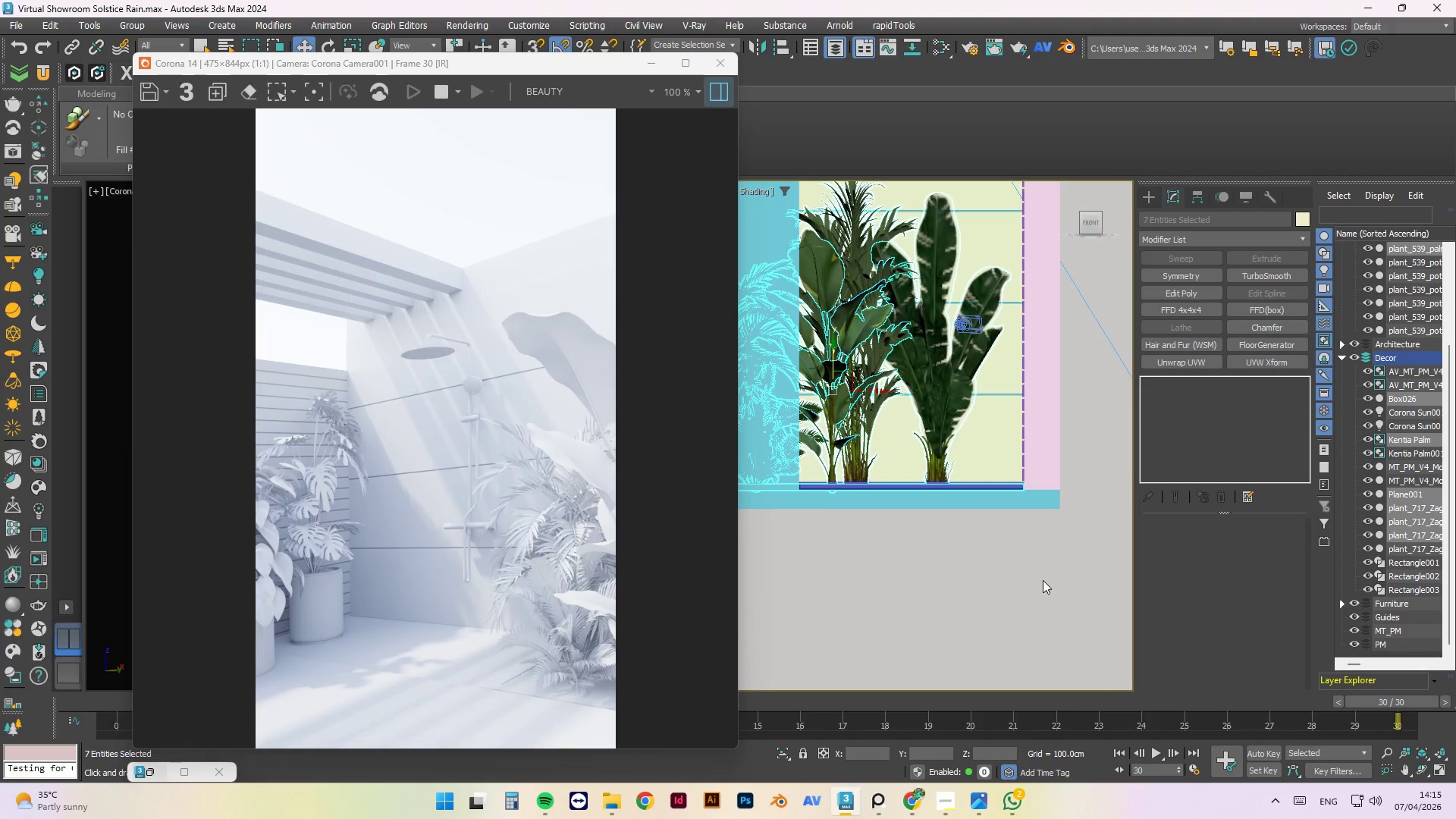 
key(F3)
 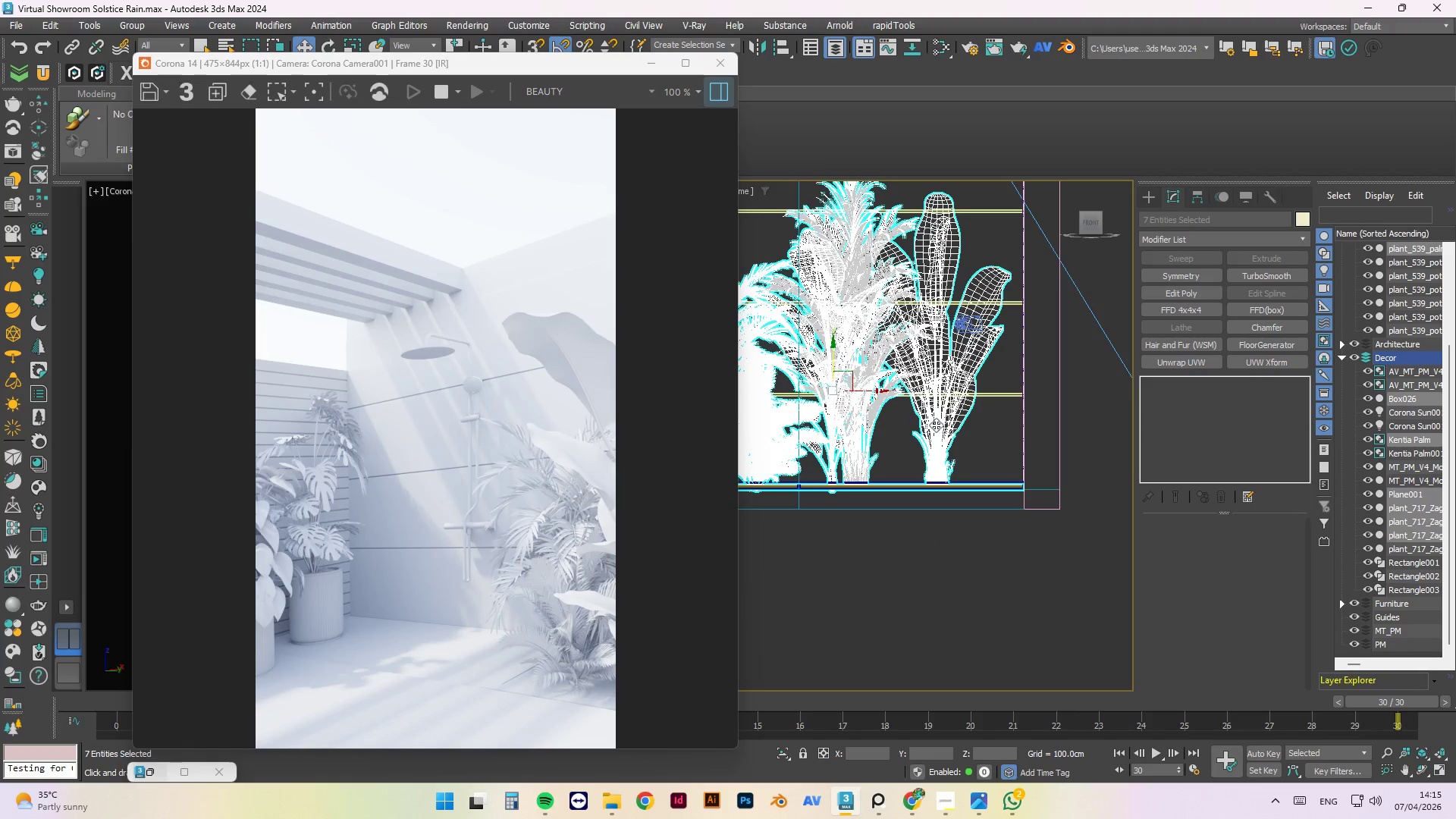 
scroll: coordinate [1034, 448], scroll_direction: down, amount: 1.0
 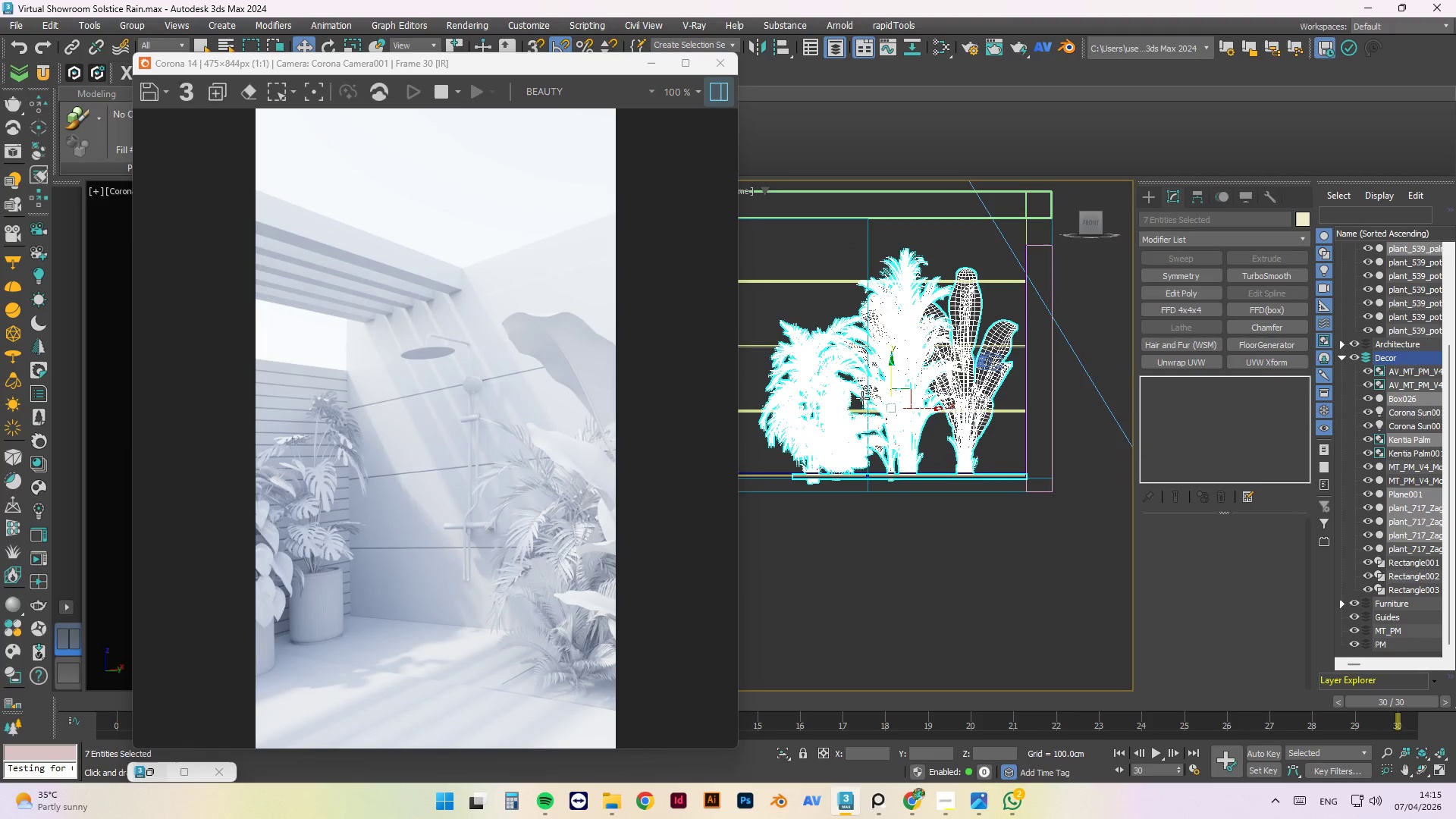 
scroll: coordinate [849, 407], scroll_direction: up, amount: 2.0
 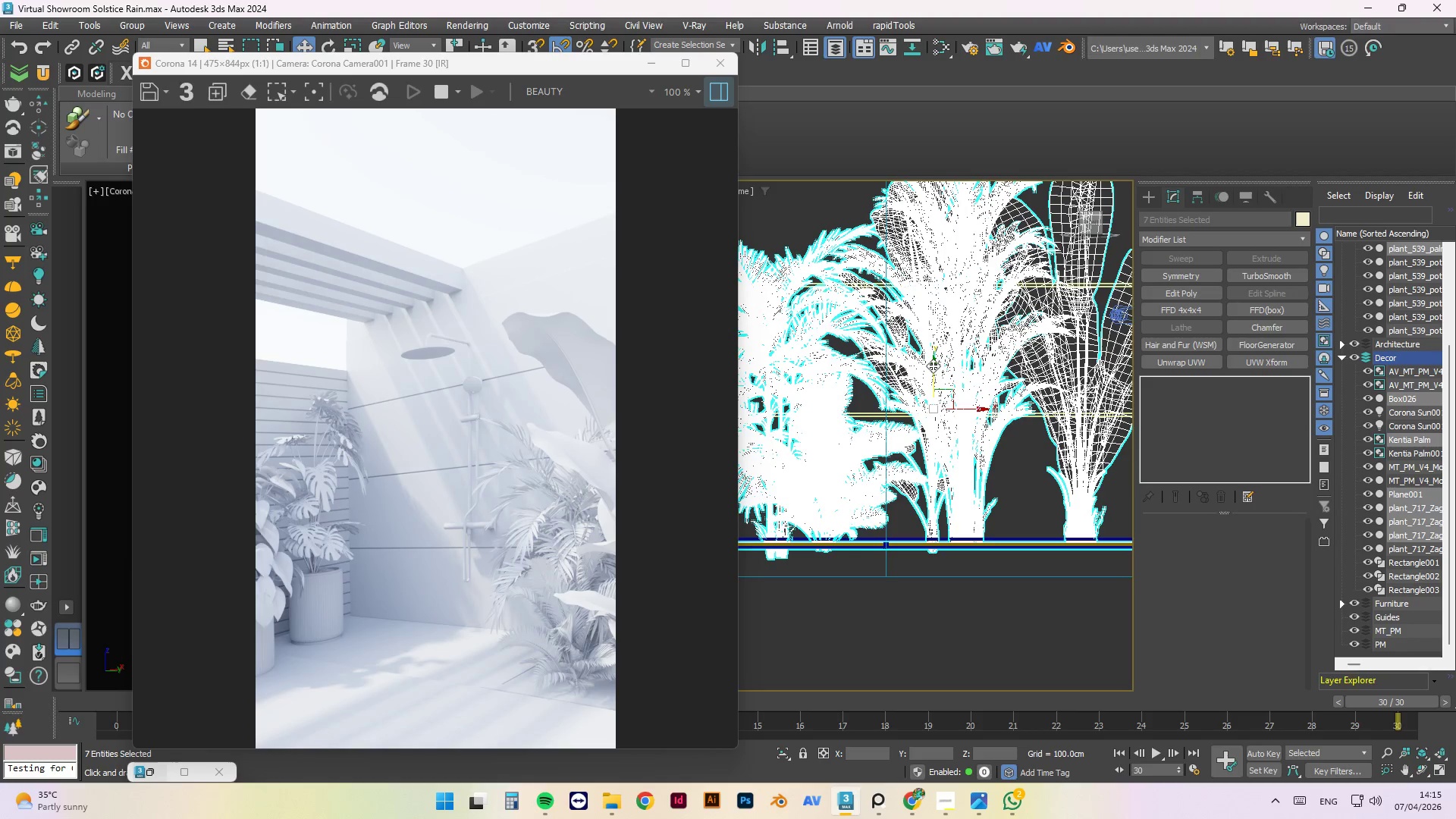 
scroll: coordinate [959, 381], scroll_direction: down, amount: 1.0
 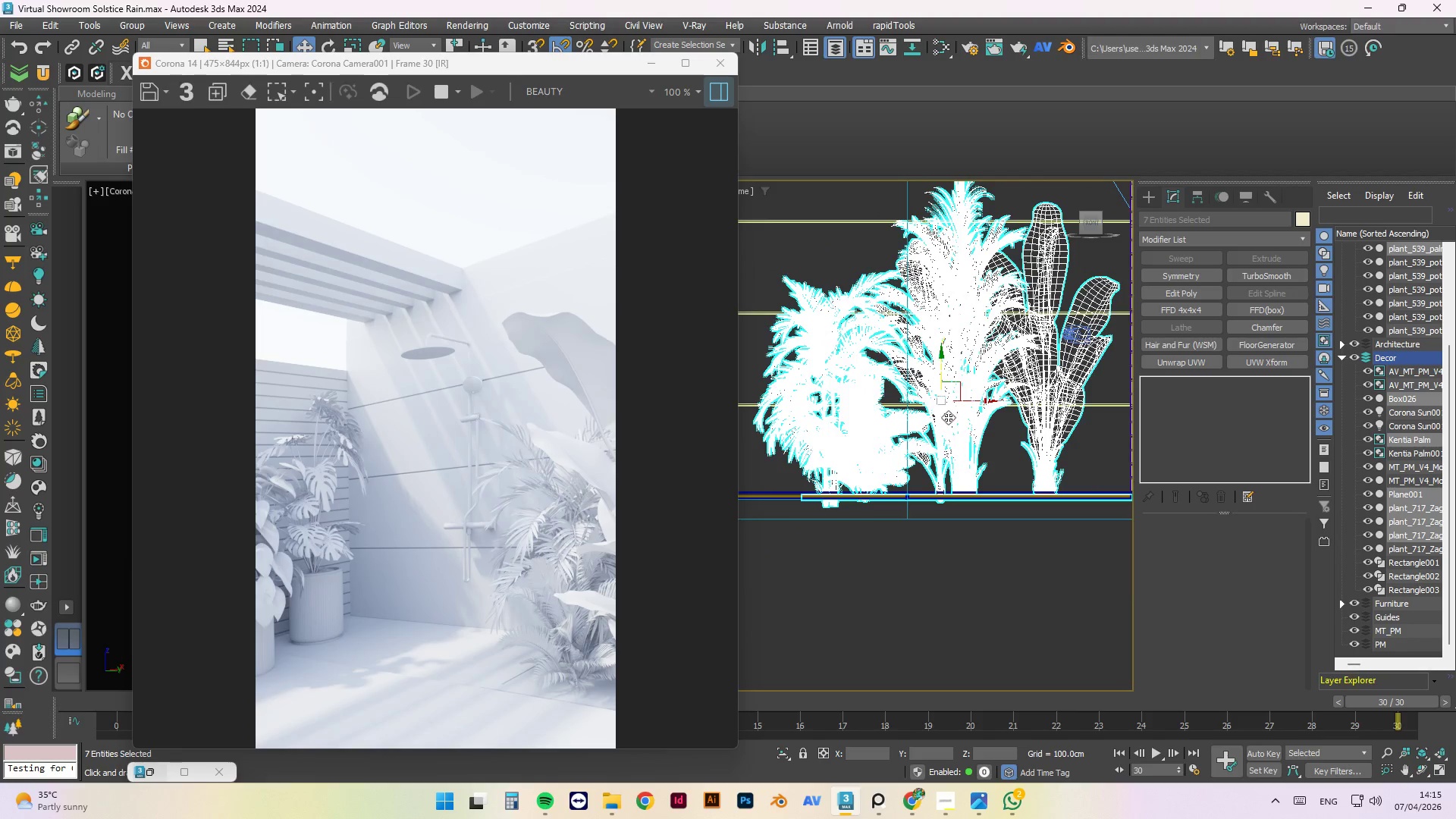 
scroll: coordinate [906, 447], scroll_direction: up, amount: 1.0
 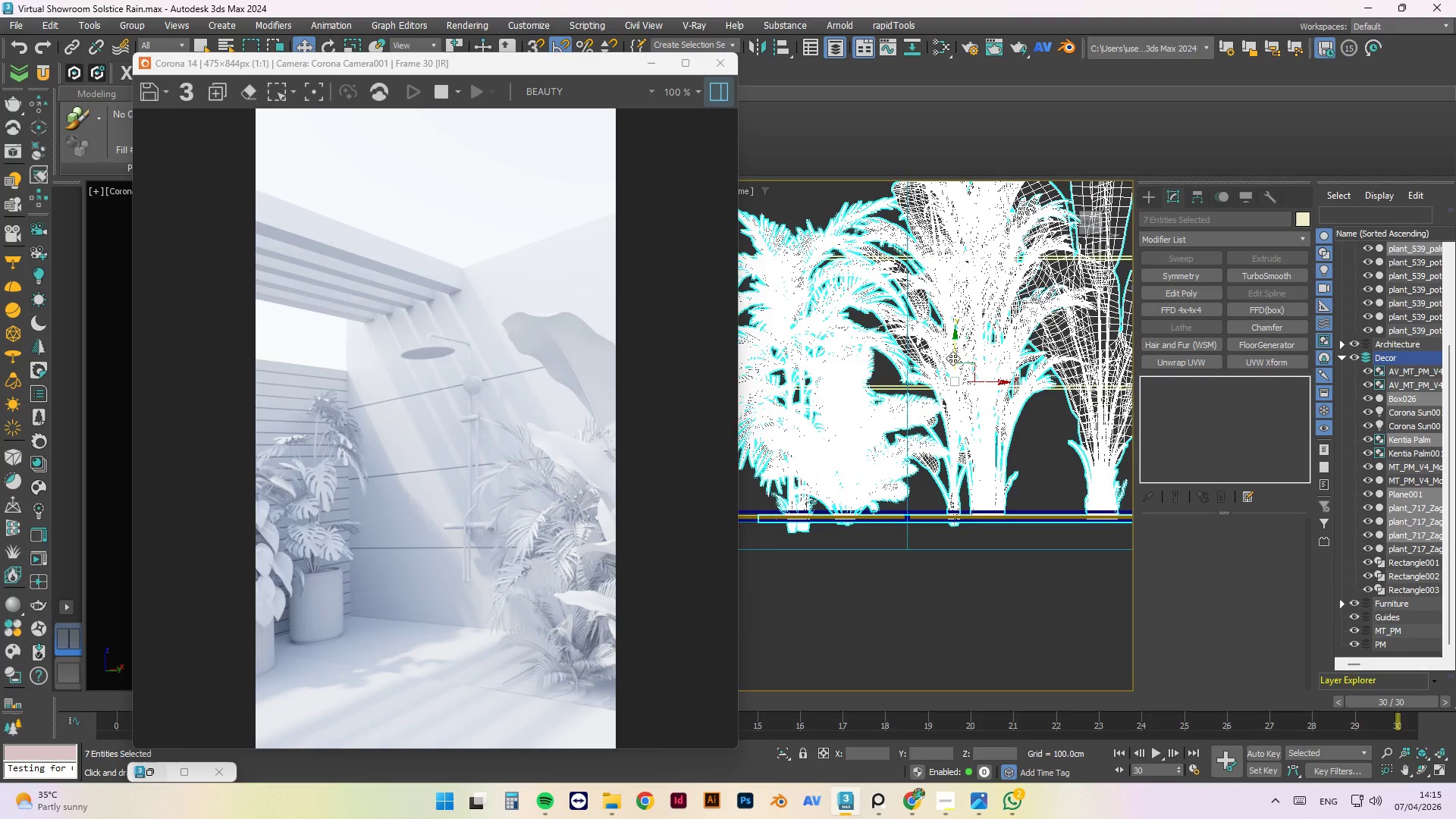 
left_click_drag(start_coordinate=[955, 353], to_coordinate=[955, 349])
 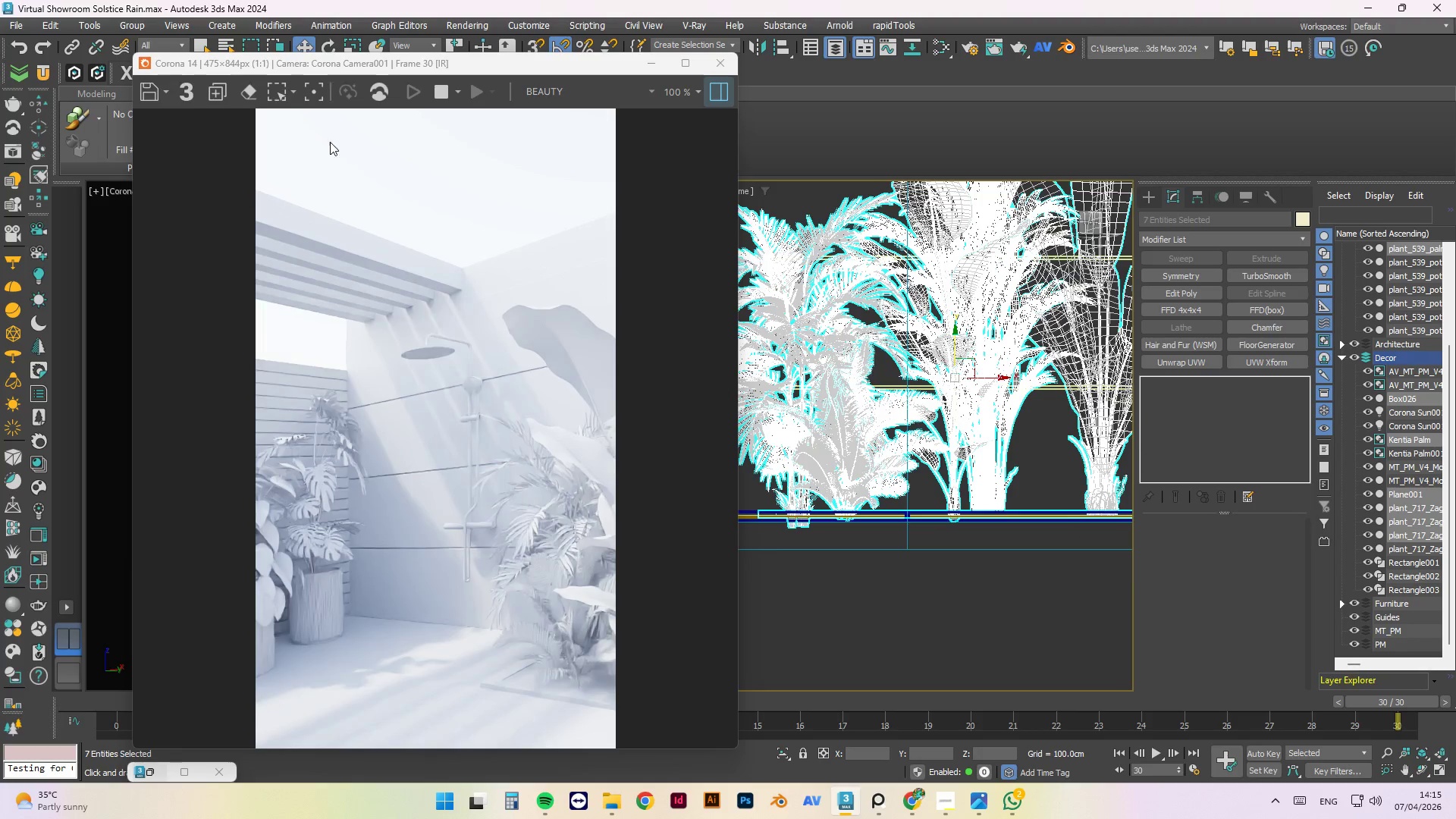 
left_click_drag(start_coordinate=[377, 67], to_coordinate=[283, 681])
 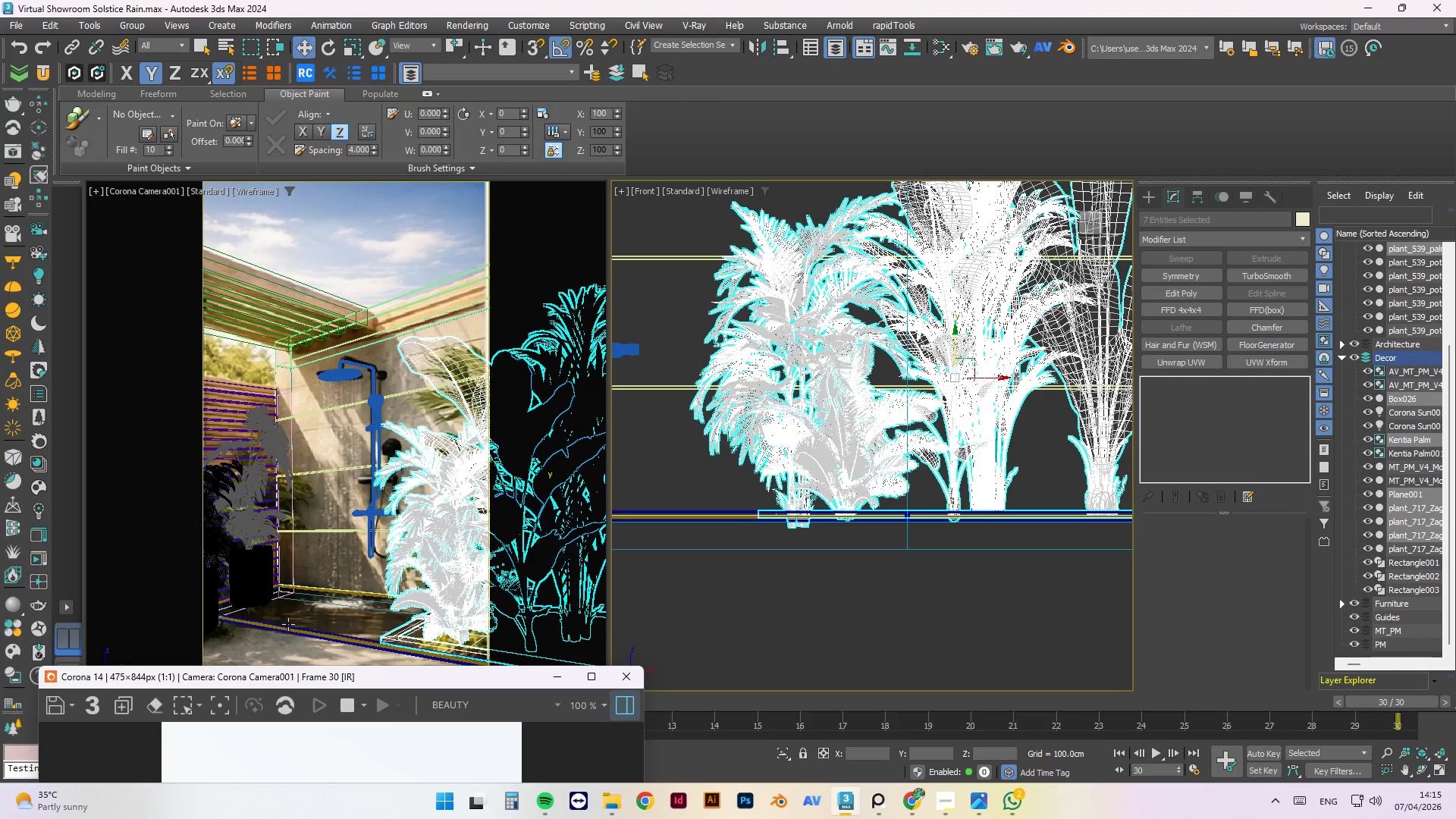 
hold_key(key=ControlLeft, duration=1.5)
 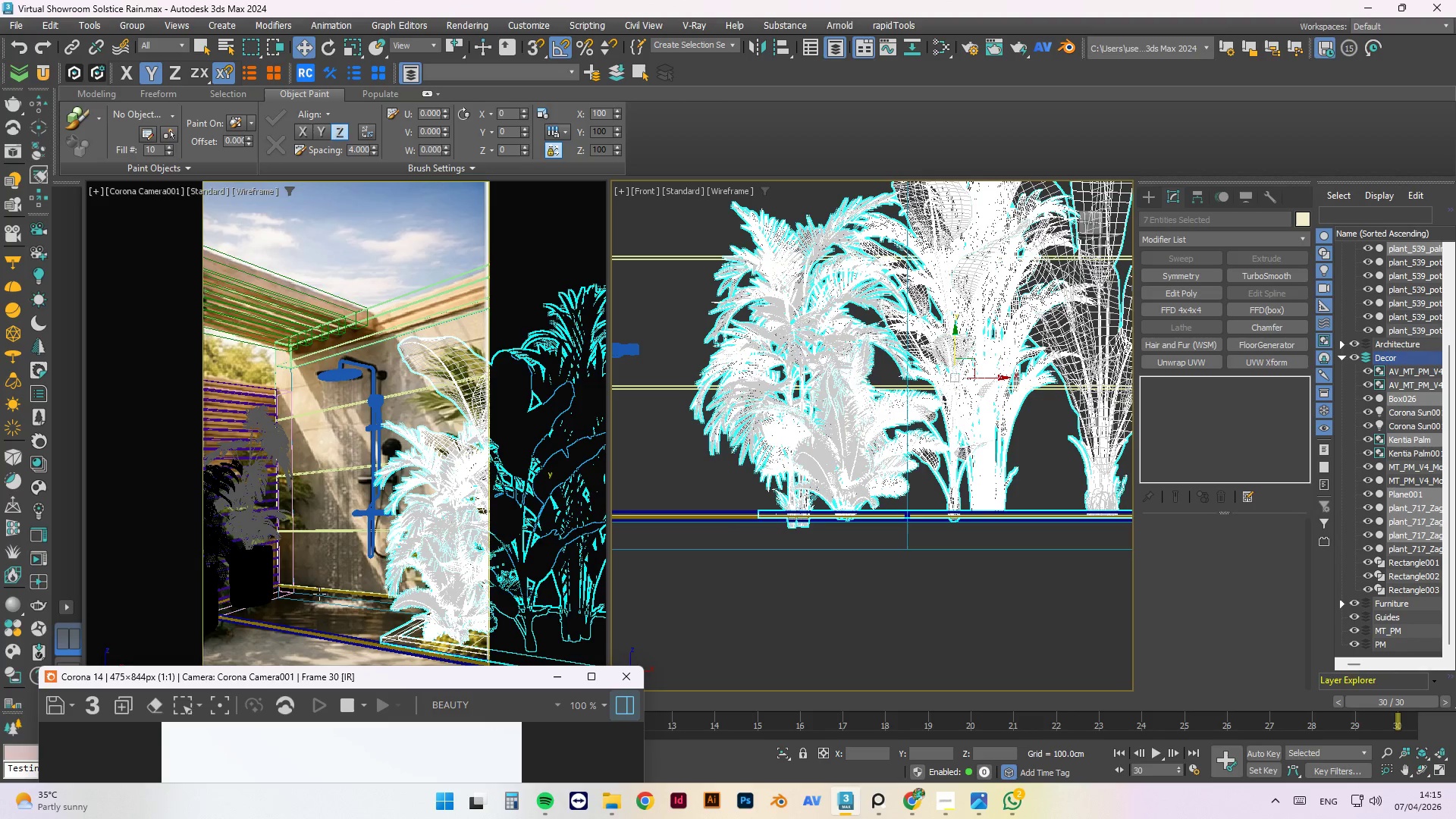 
hold_key(key=ControlLeft, duration=1.5)
left_click([302, 609])
 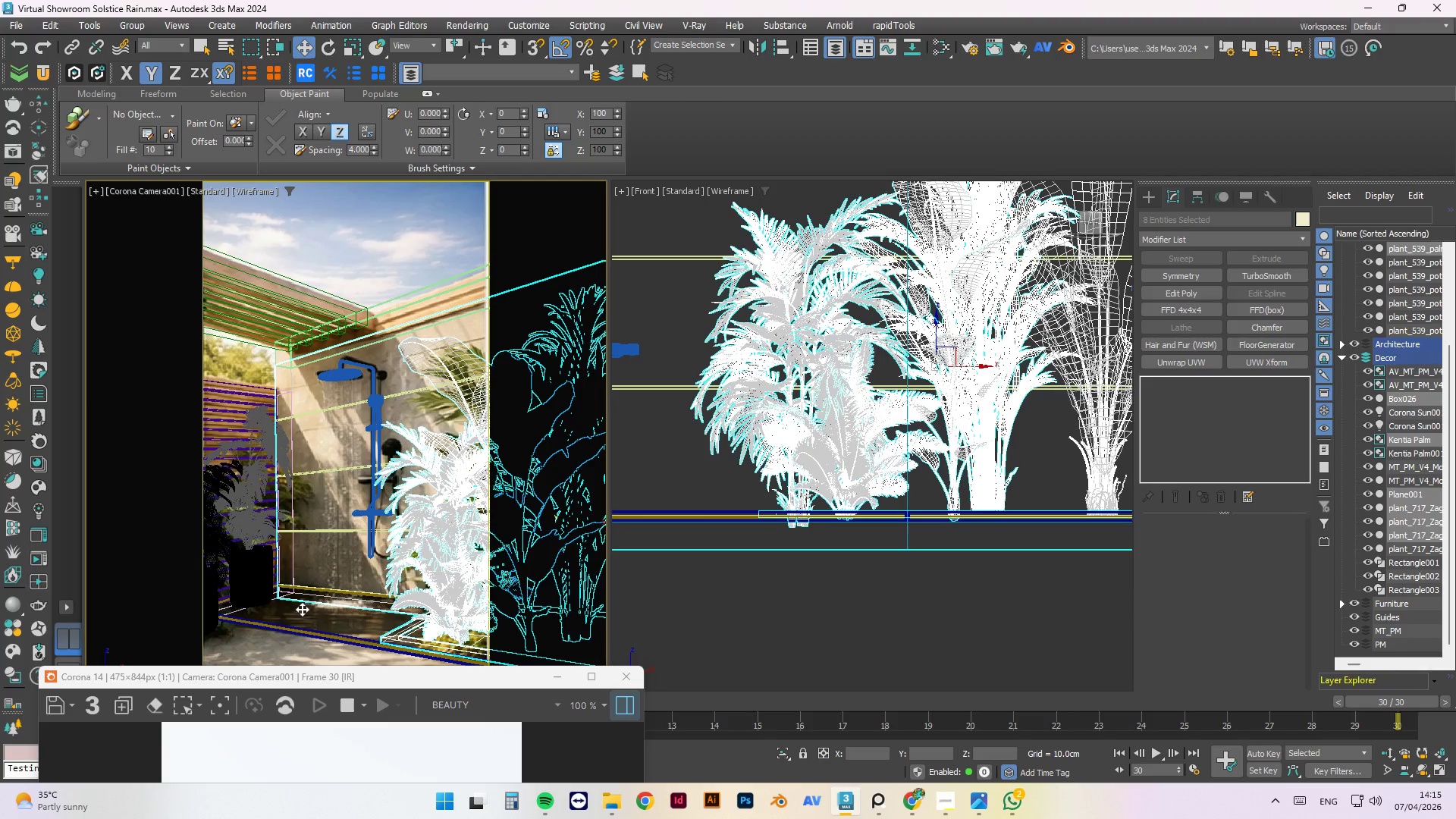 
key(Control+ControlLeft)
 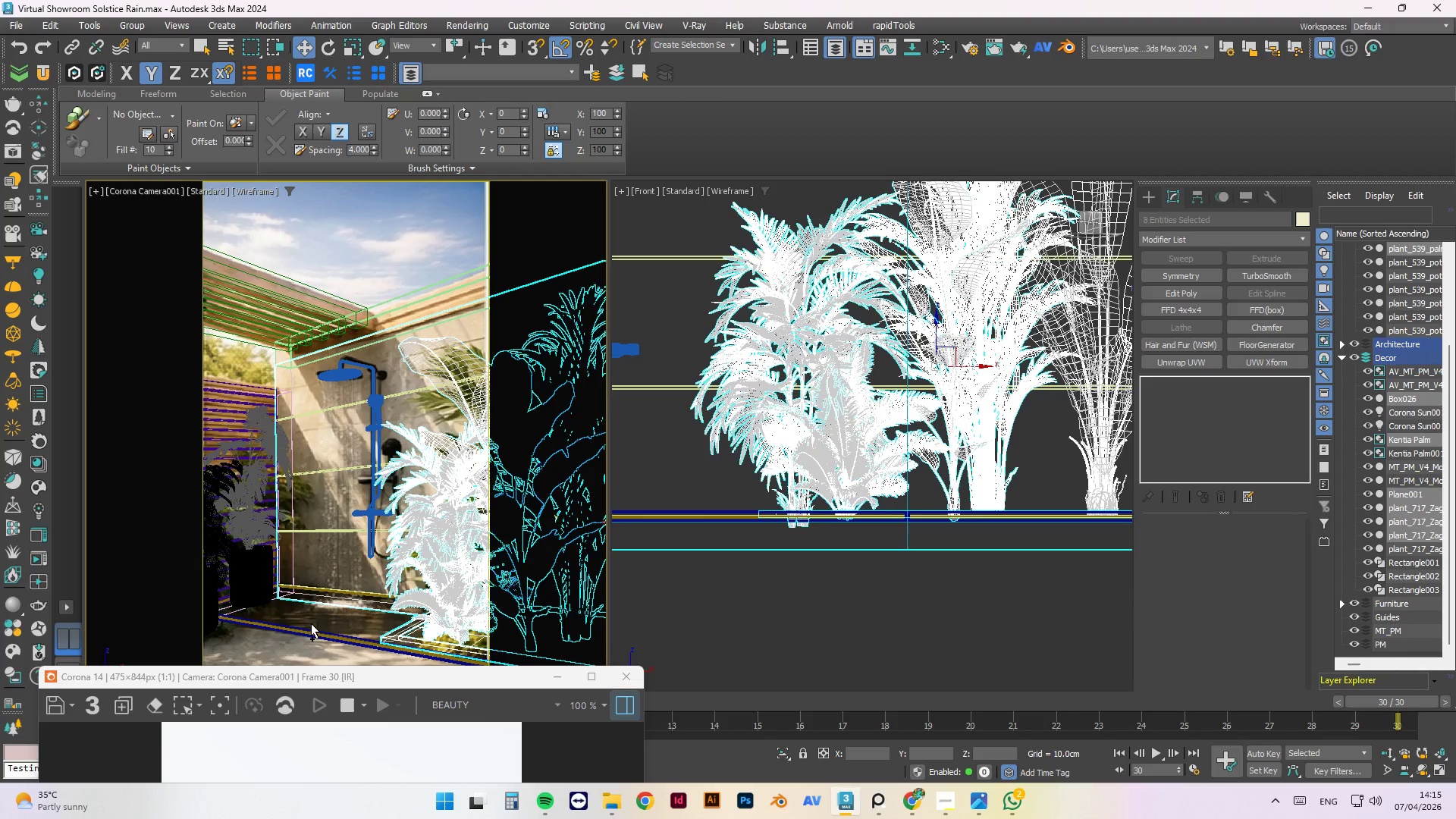 
key(Control+ControlLeft)
 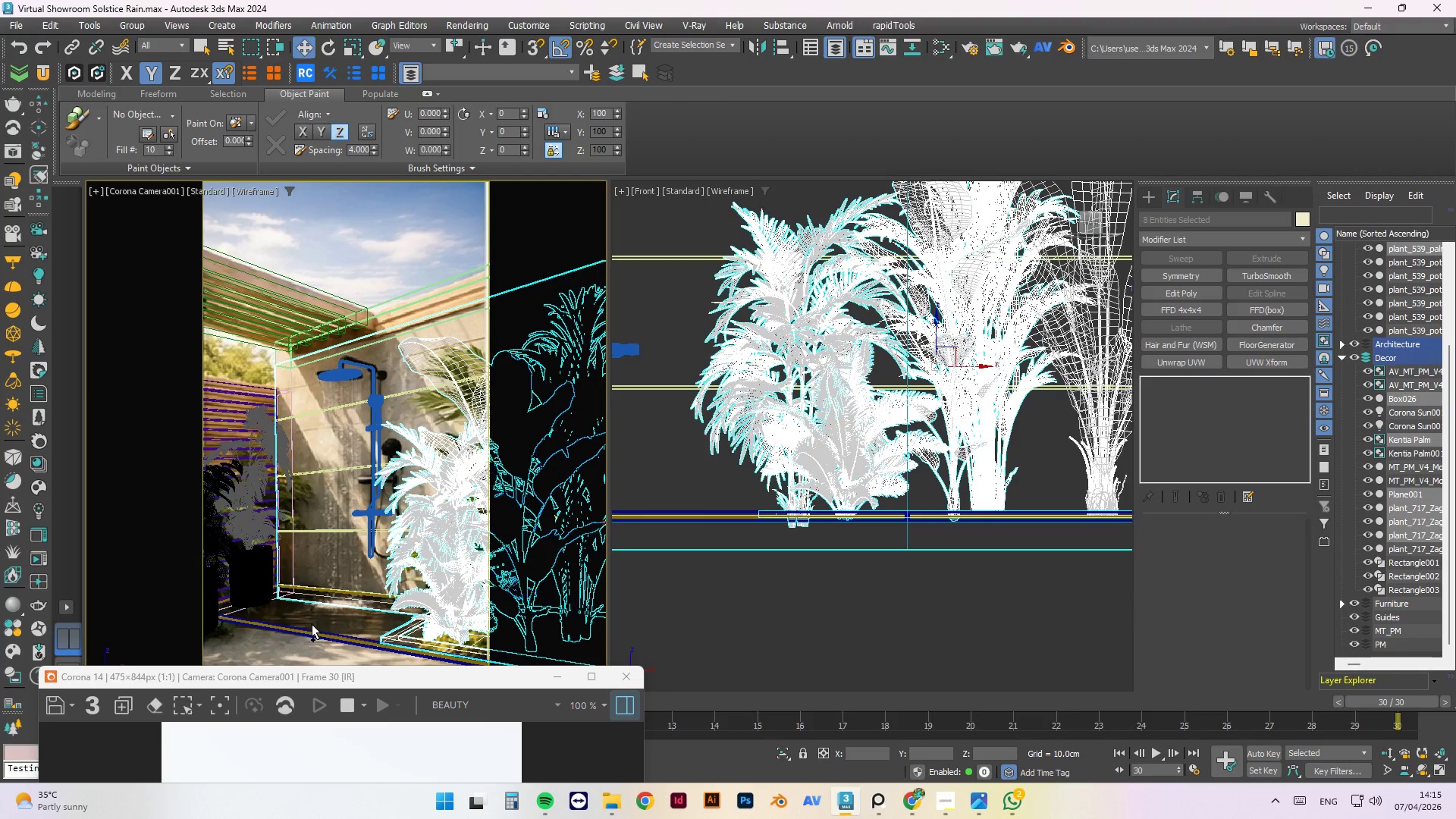 
key(Control+ControlLeft)
 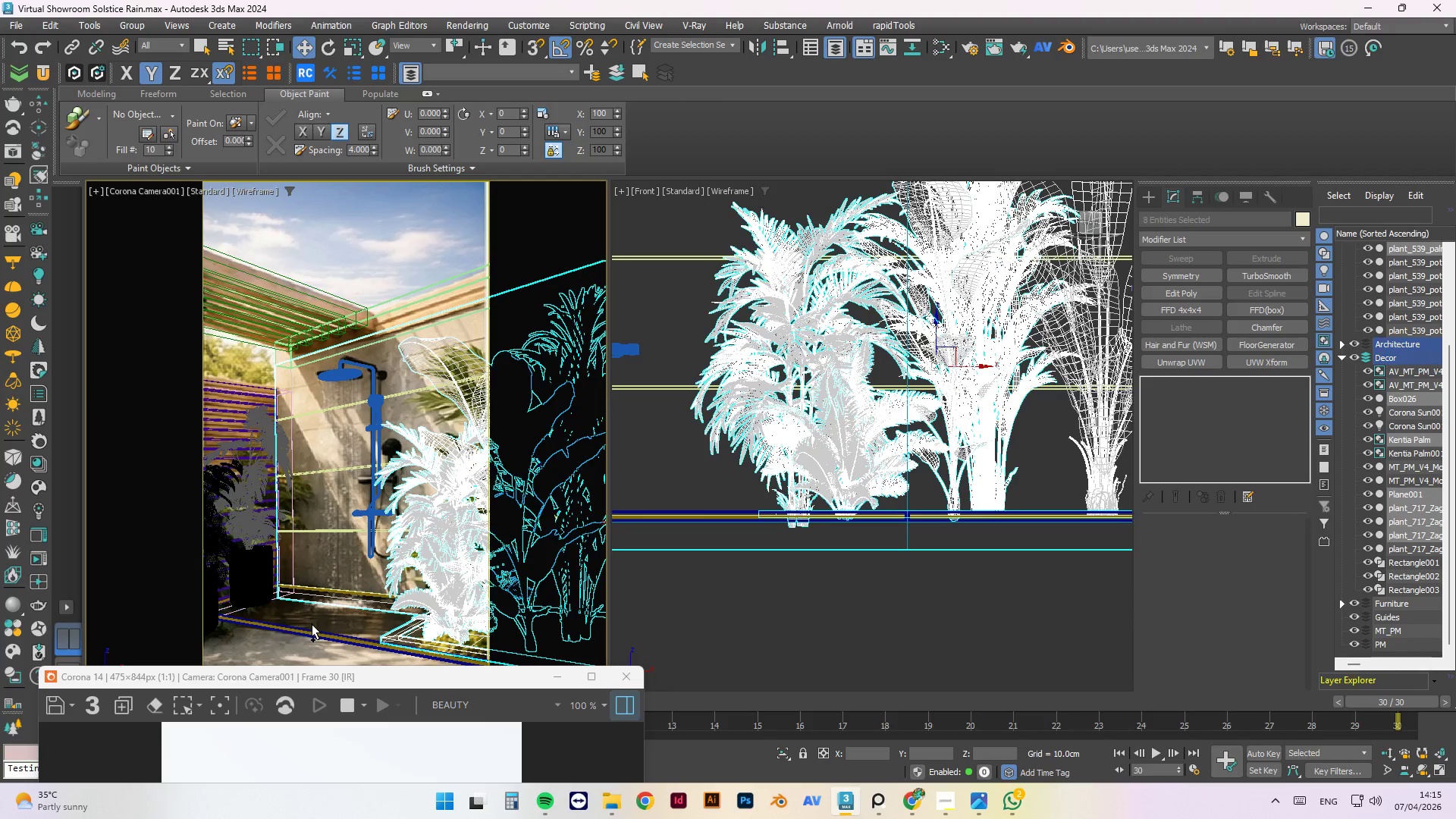 
key(Control+ControlLeft)
 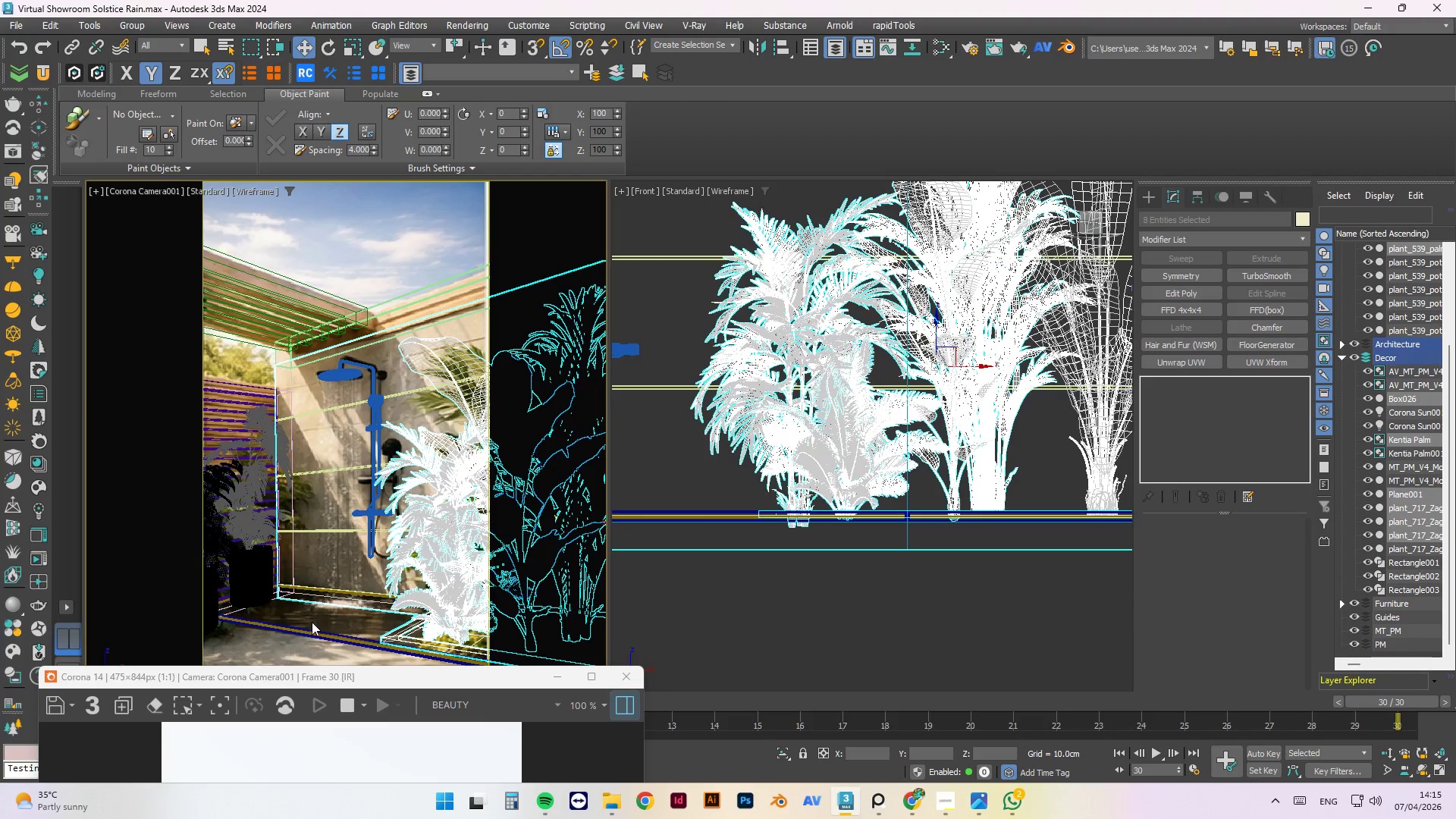 
left_click([313, 617])
 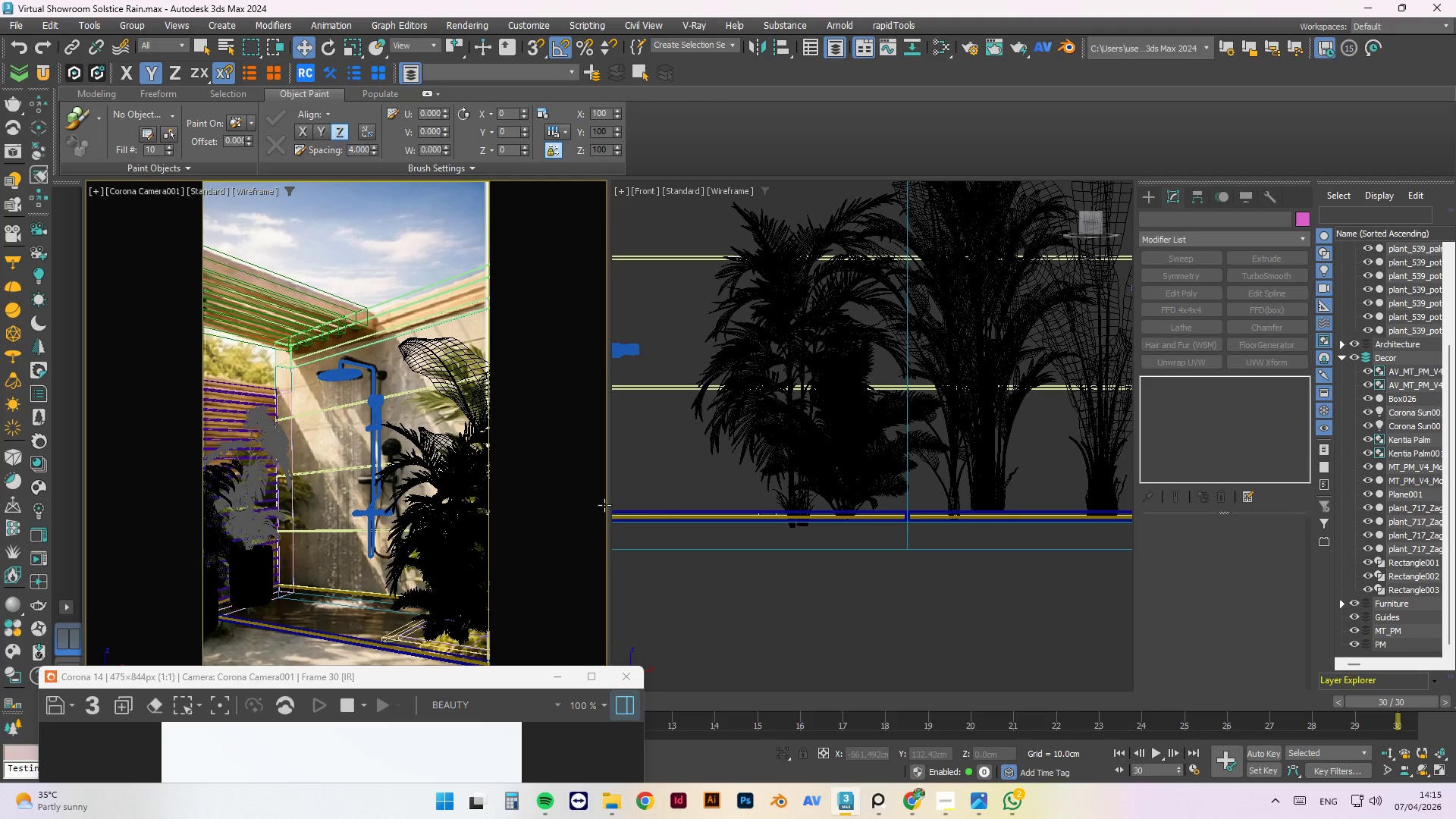 
left_click([352, 606])
 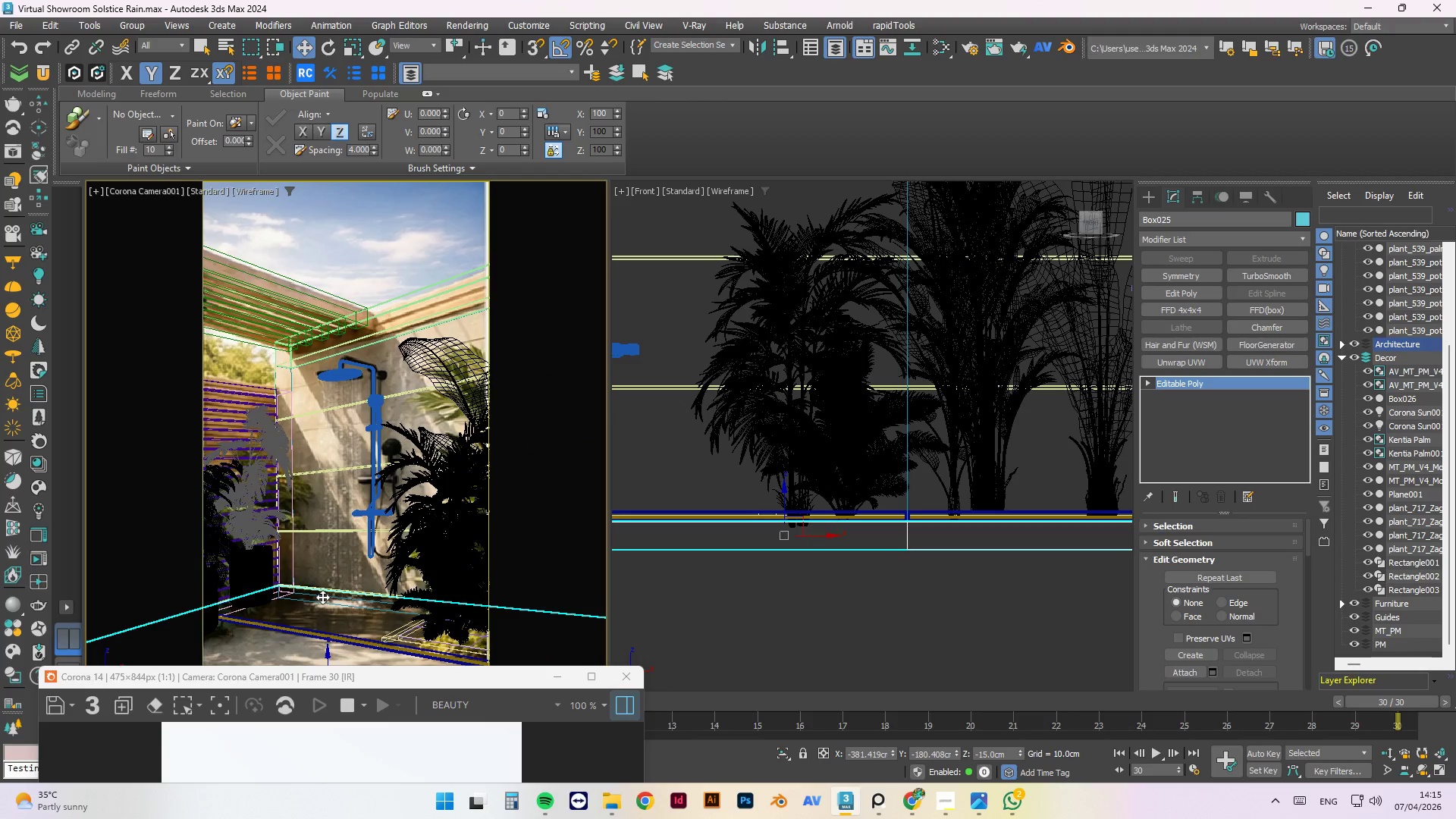 
scroll: coordinate [745, 500], scroll_direction: up, amount: 2.0
 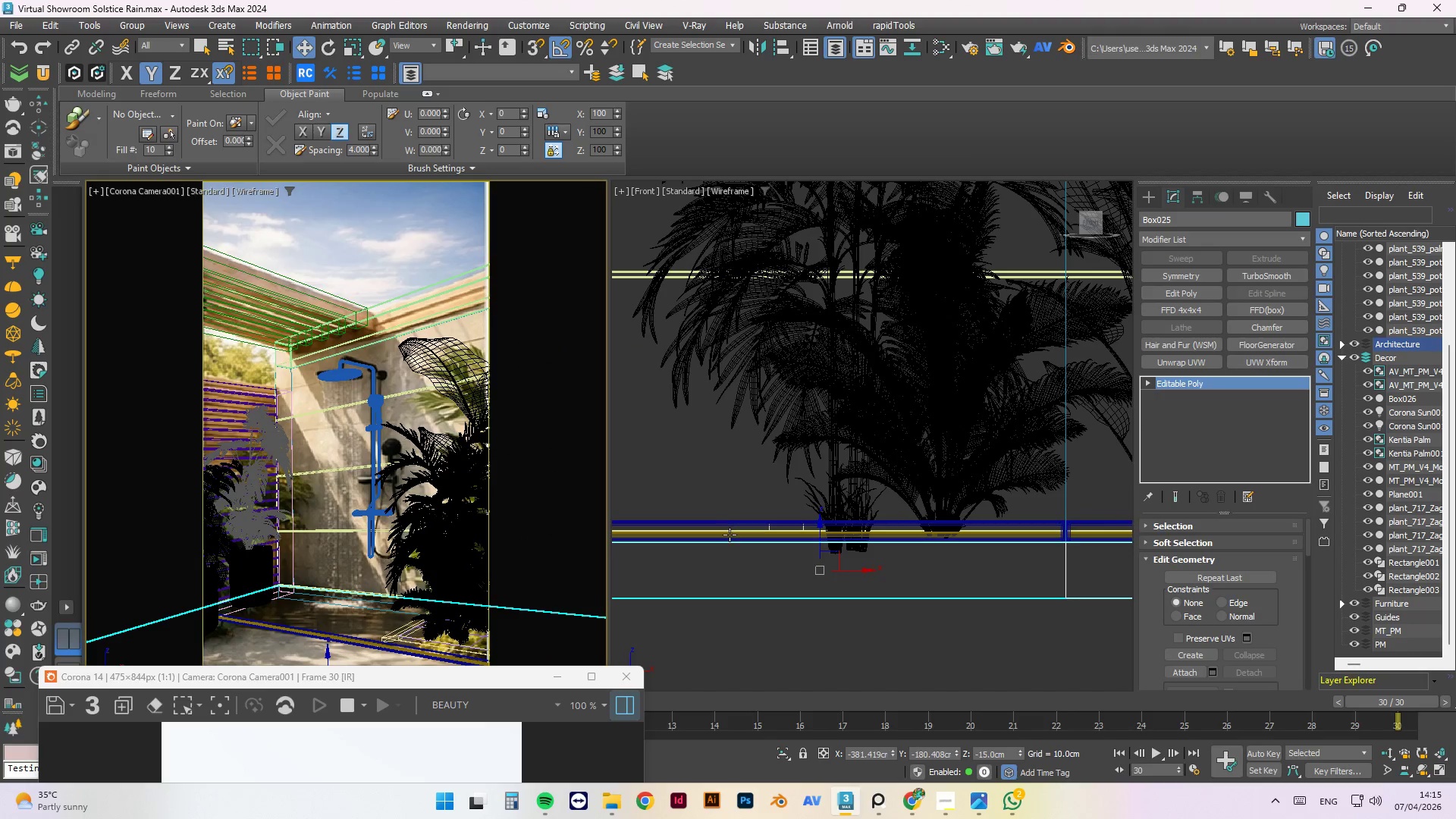 
left_click([733, 527])
 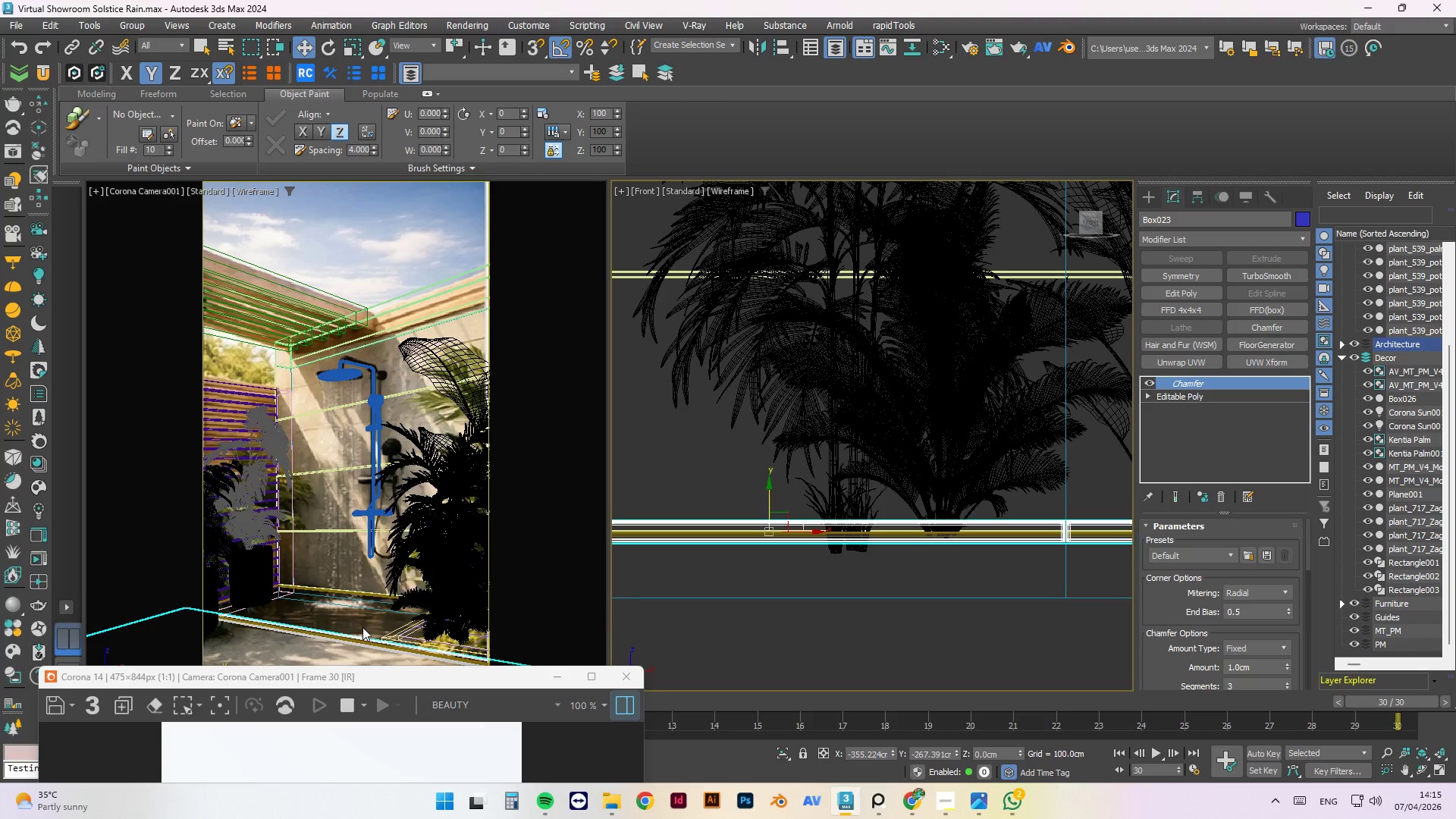 
scroll: coordinate [799, 501], scroll_direction: down, amount: 6.0
 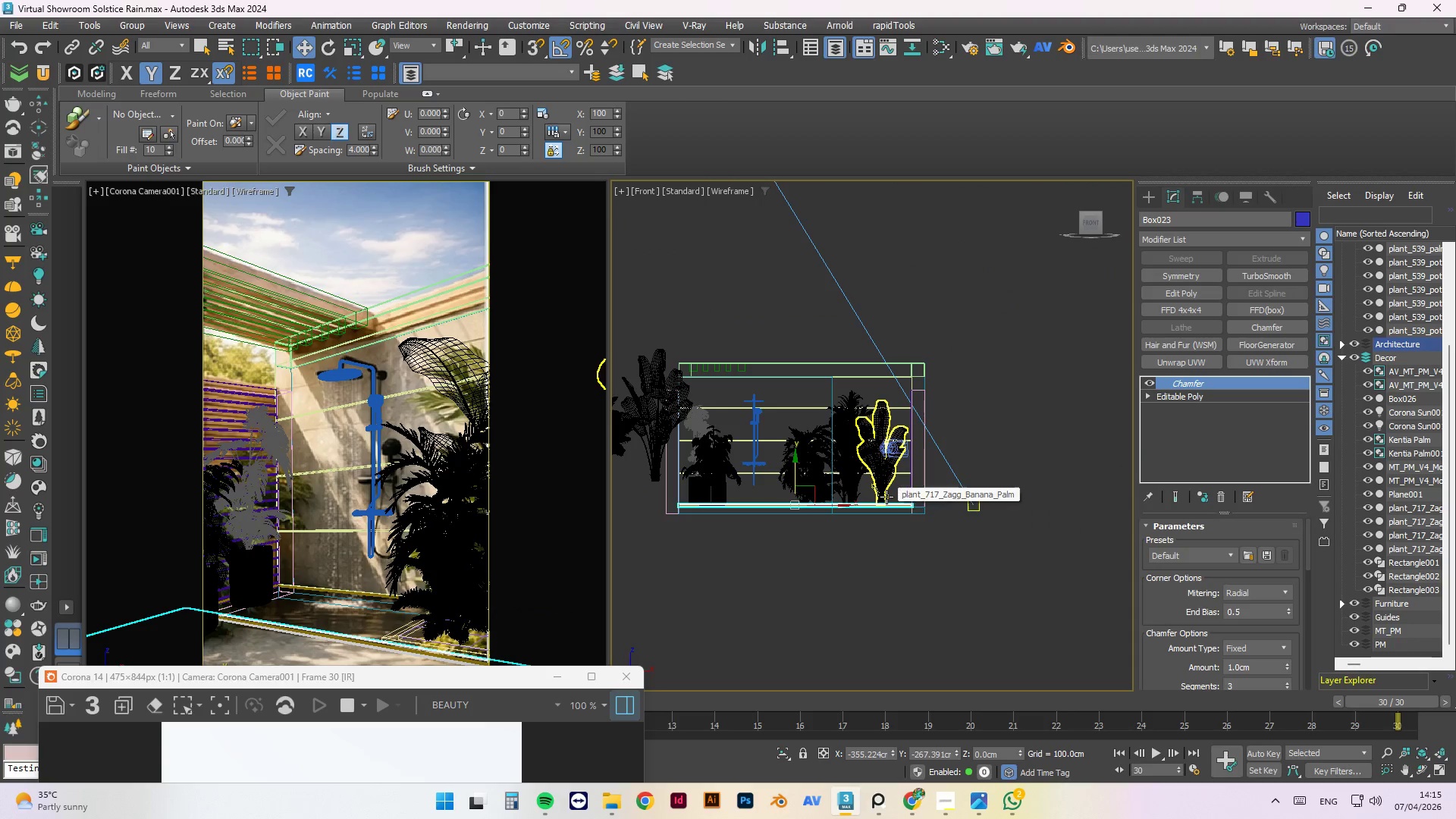 
key(F)
 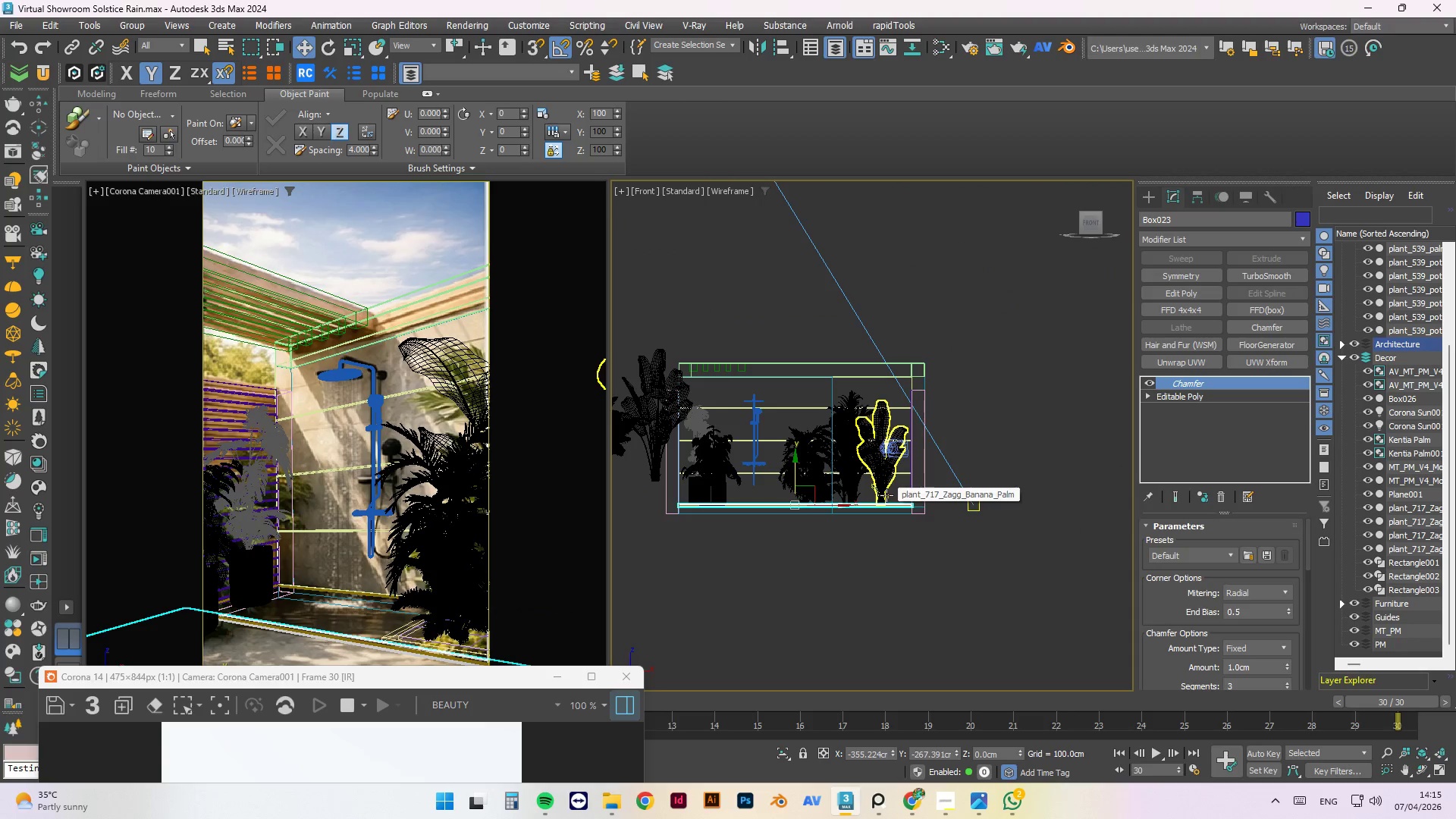 
hold_key(key=L, duration=0.48)
 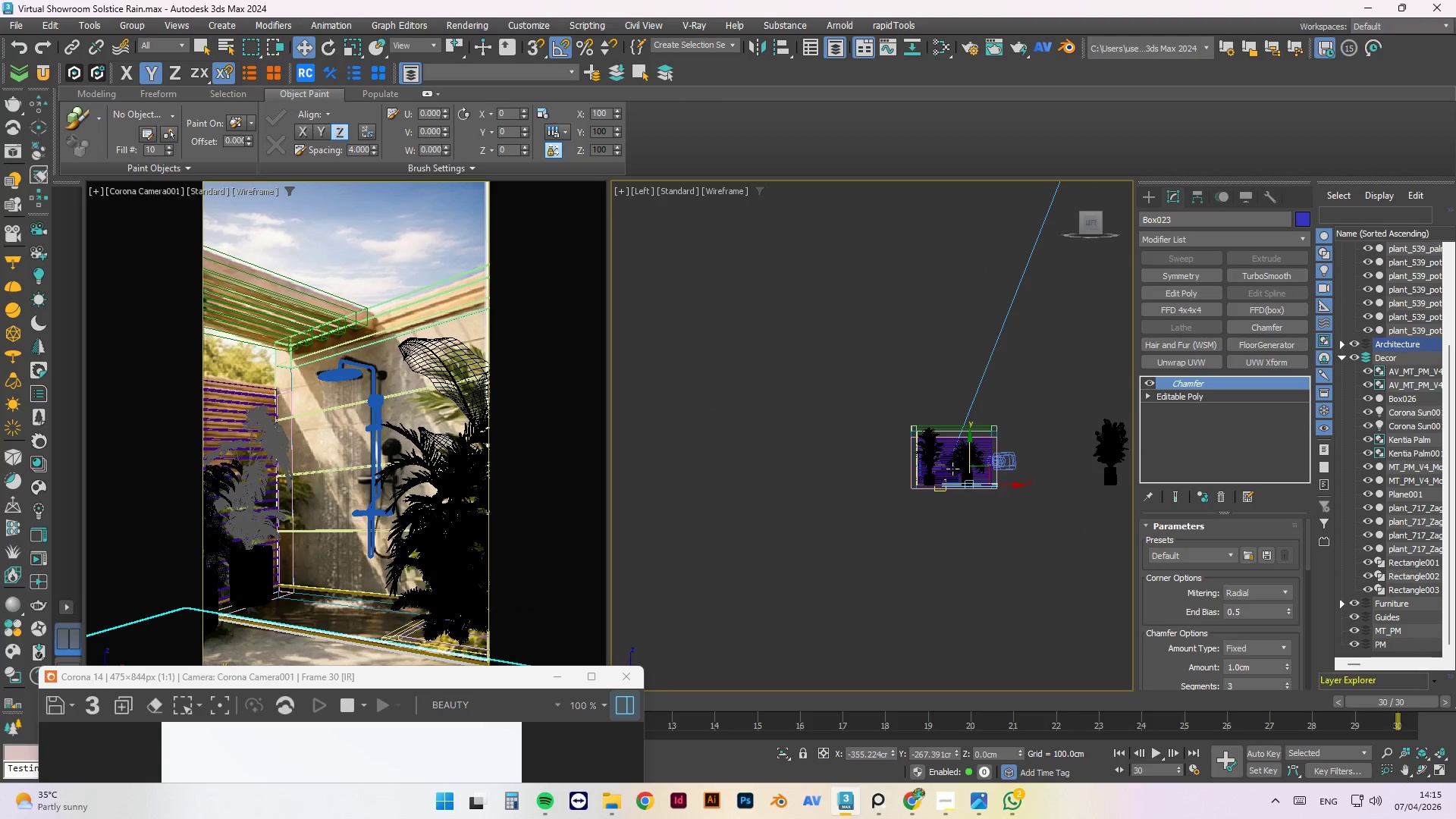 
scroll: coordinate [876, 491], scroll_direction: up, amount: 12.0
 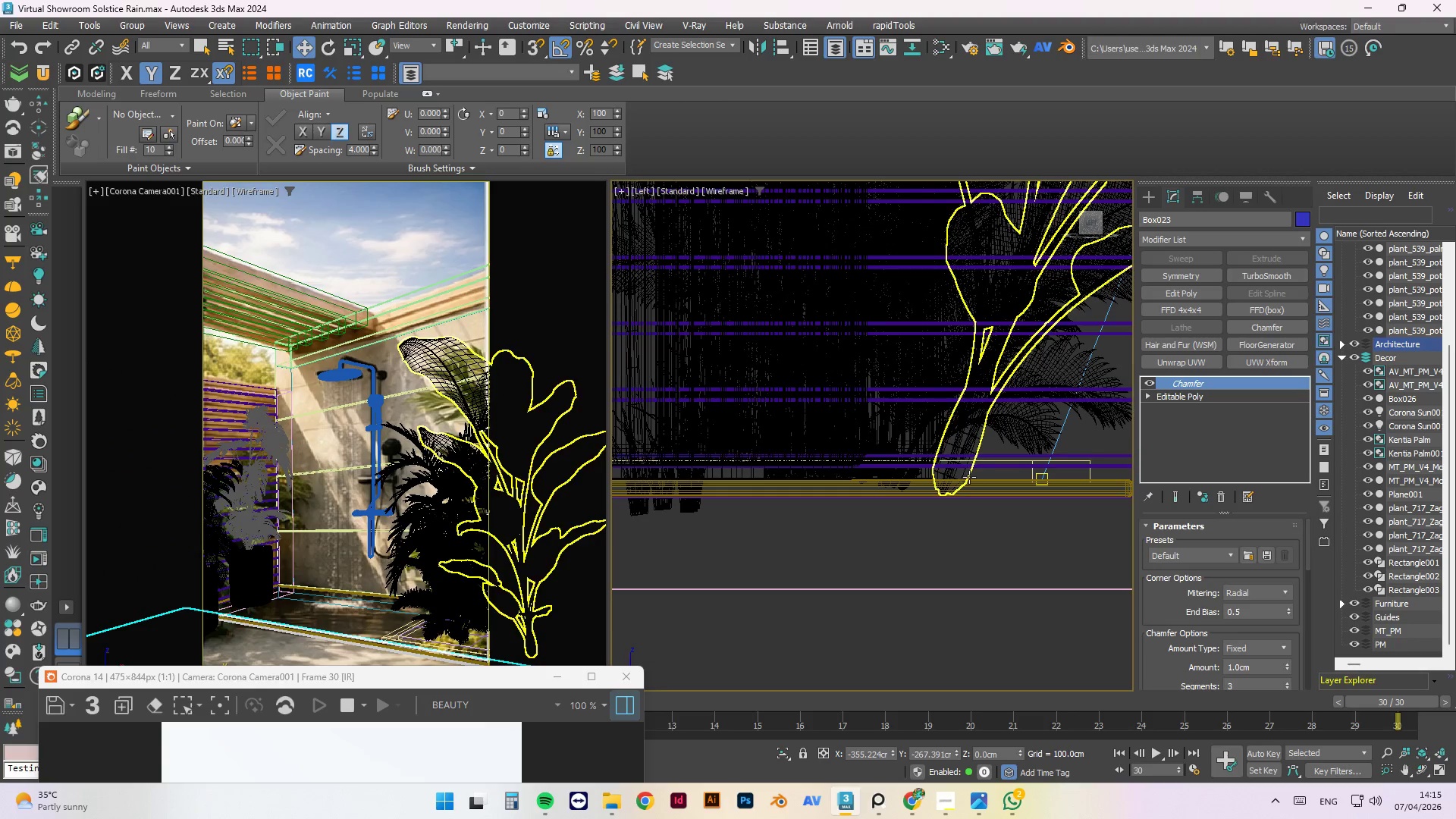 
left_click([967, 484])
 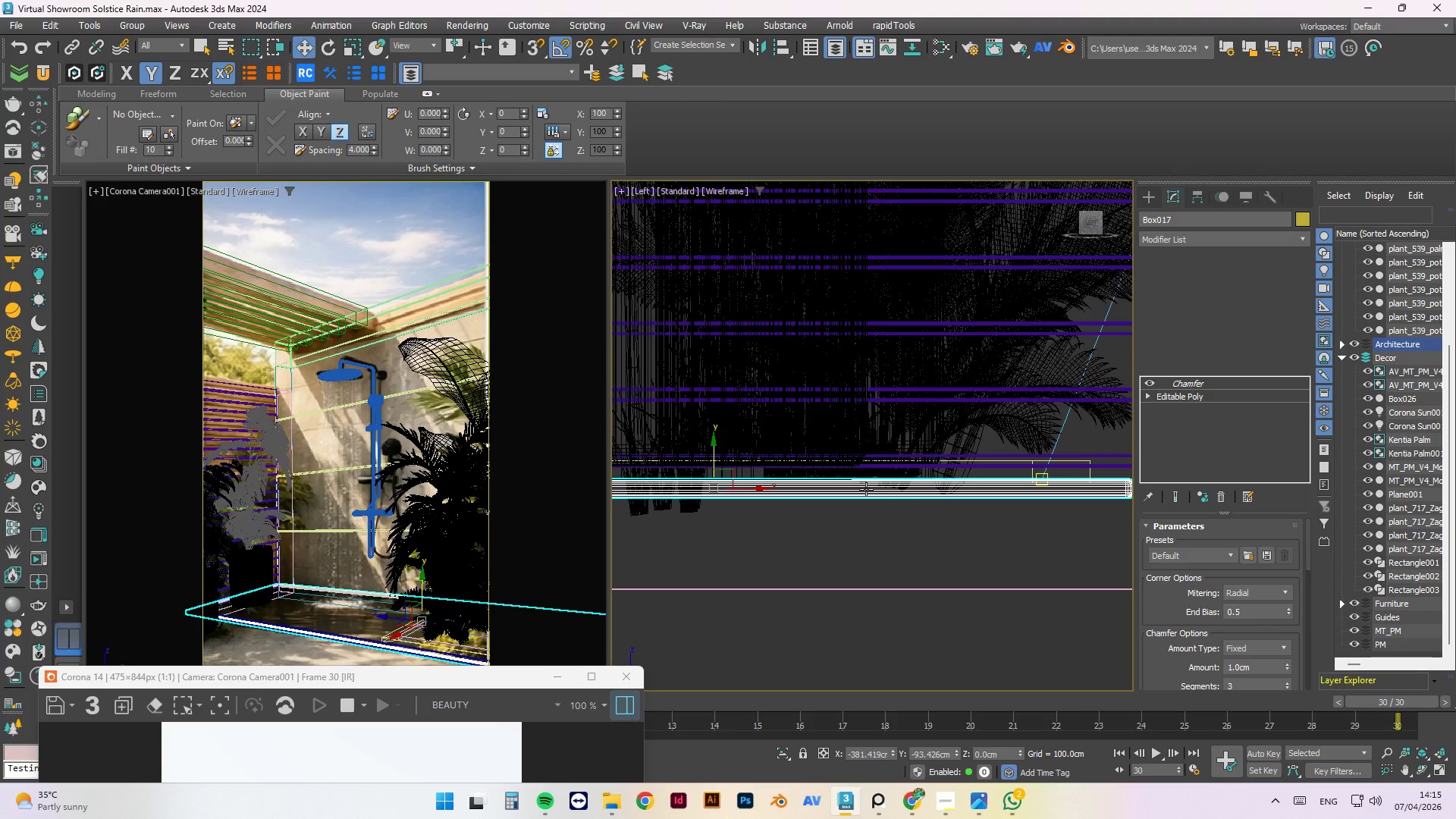 
scroll: coordinate [861, 488], scroll_direction: down, amount: 2.0
 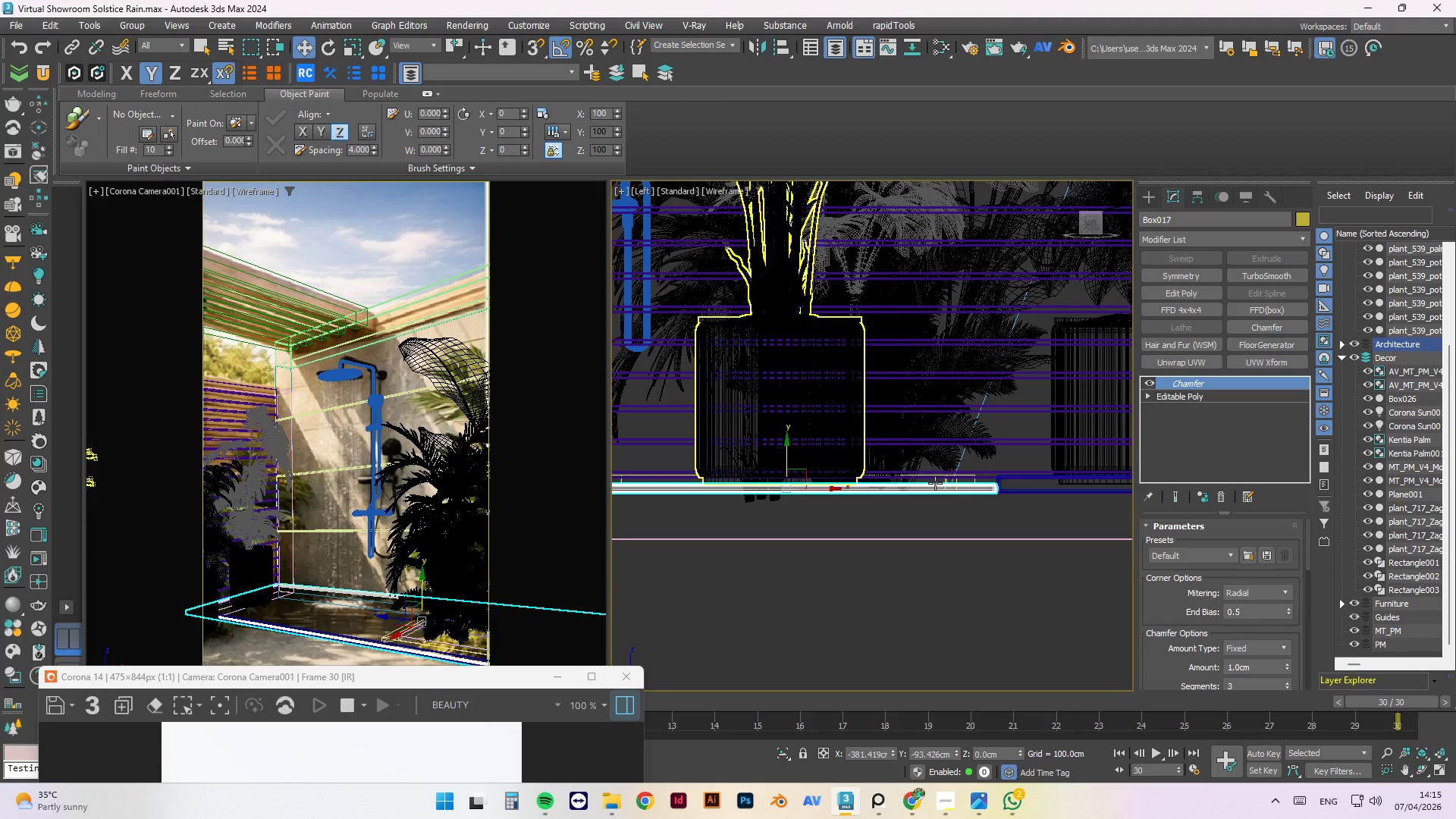 
scroll: coordinate [1012, 479], scroll_direction: up, amount: 4.0
 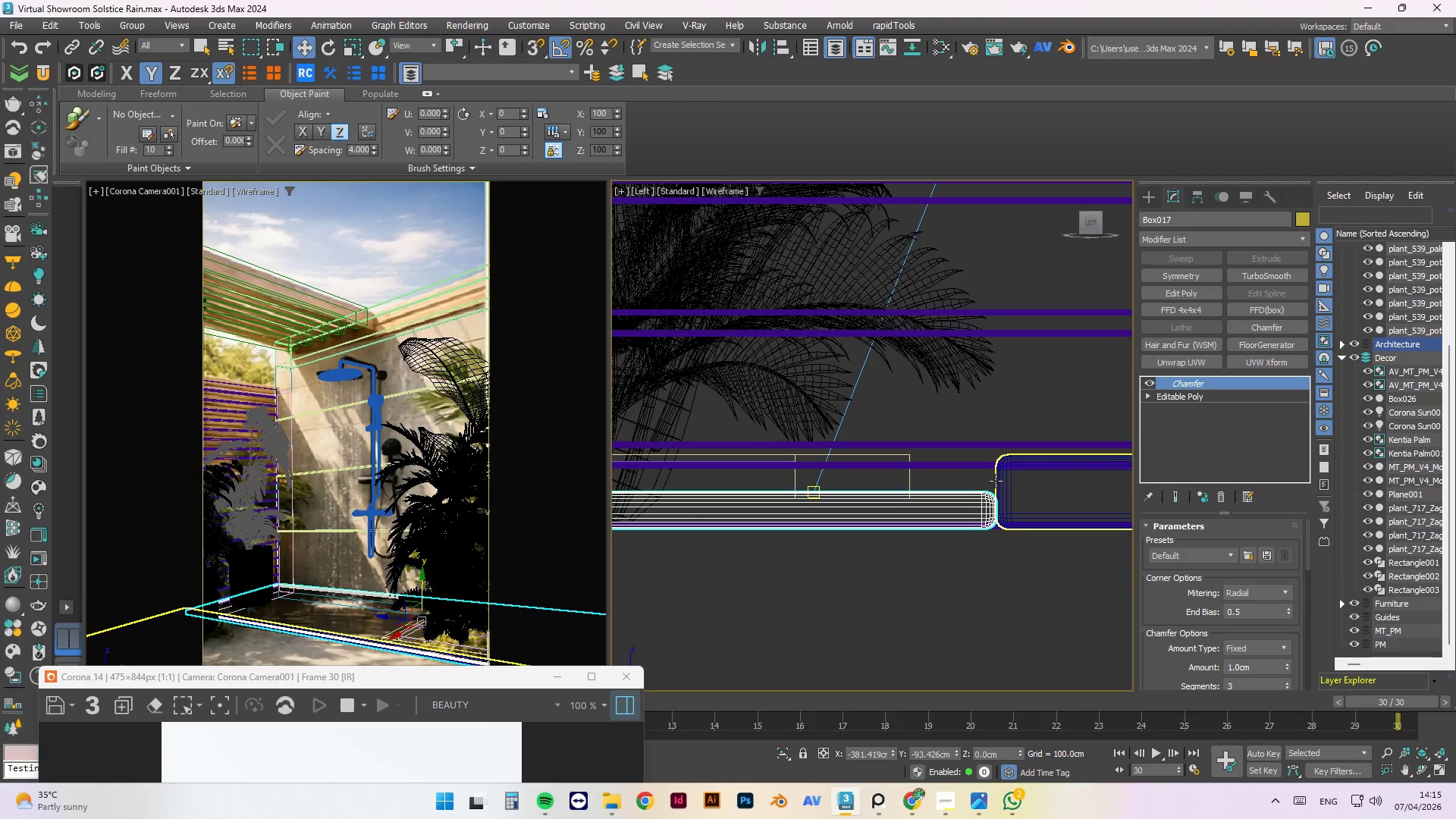 
left_click([907, 479])
 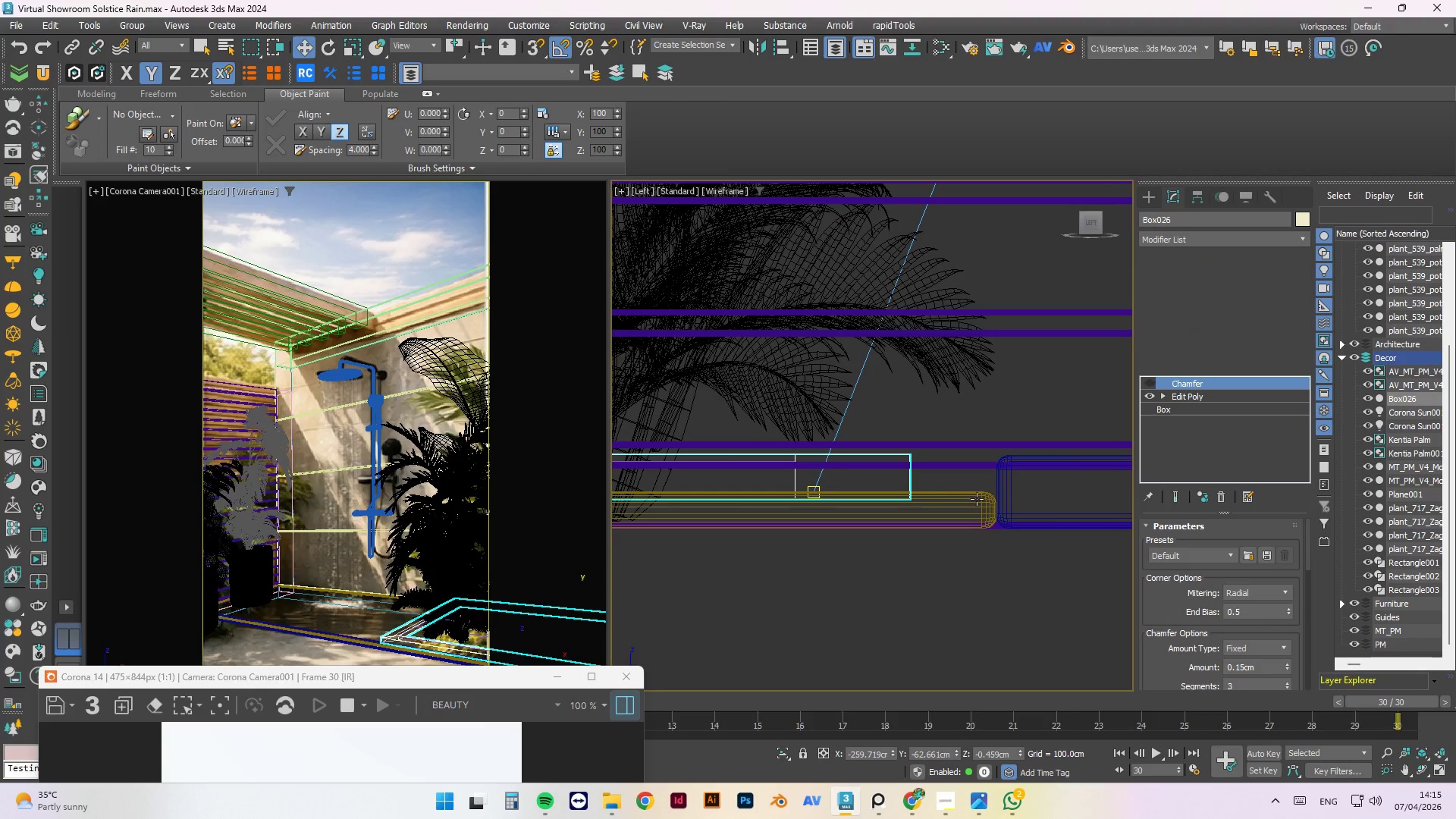 
scroll: coordinate [969, 527], scroll_direction: down, amount: 3.0
 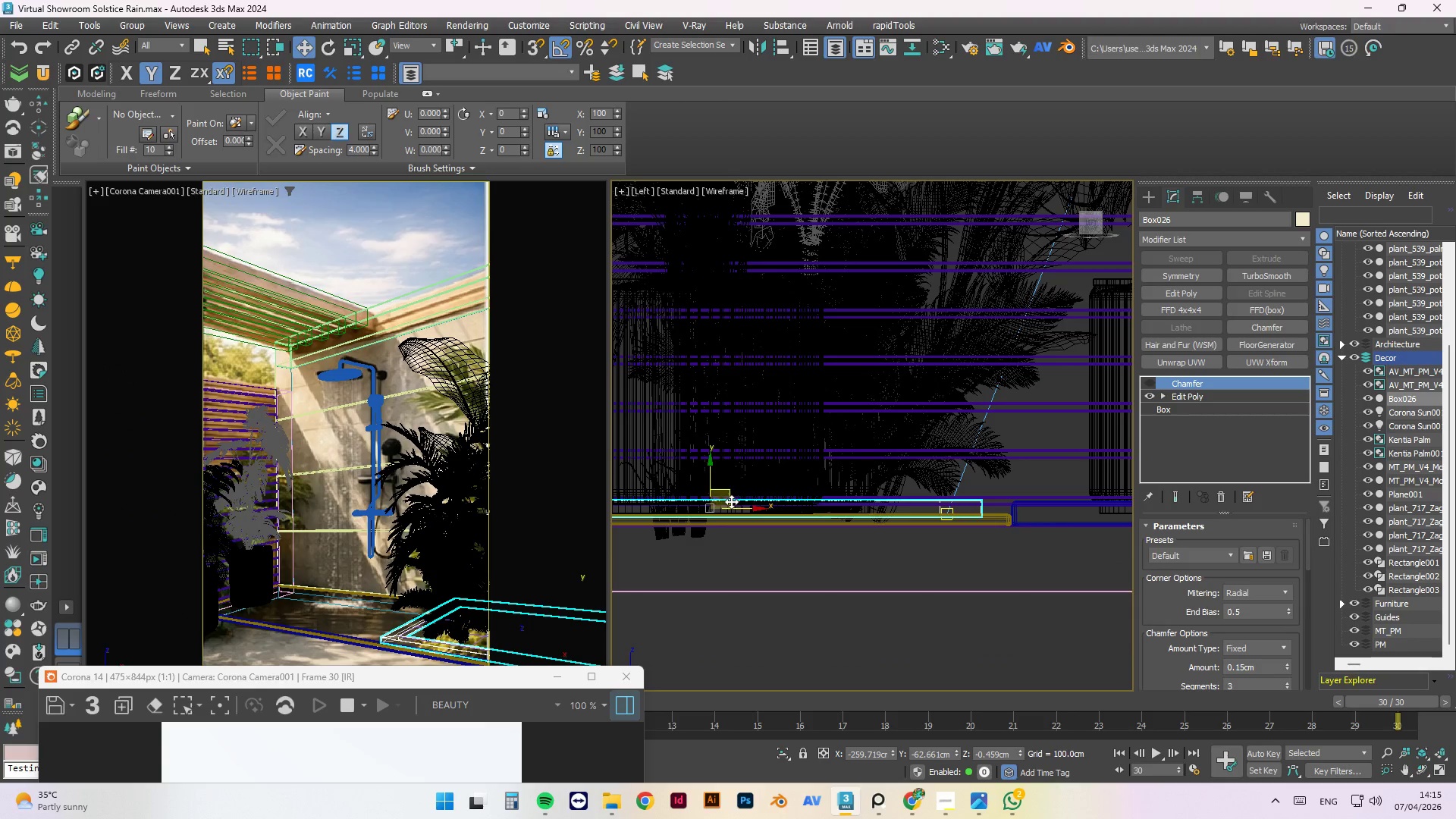 
scroll: coordinate [701, 480], scroll_direction: up, amount: 3.0
 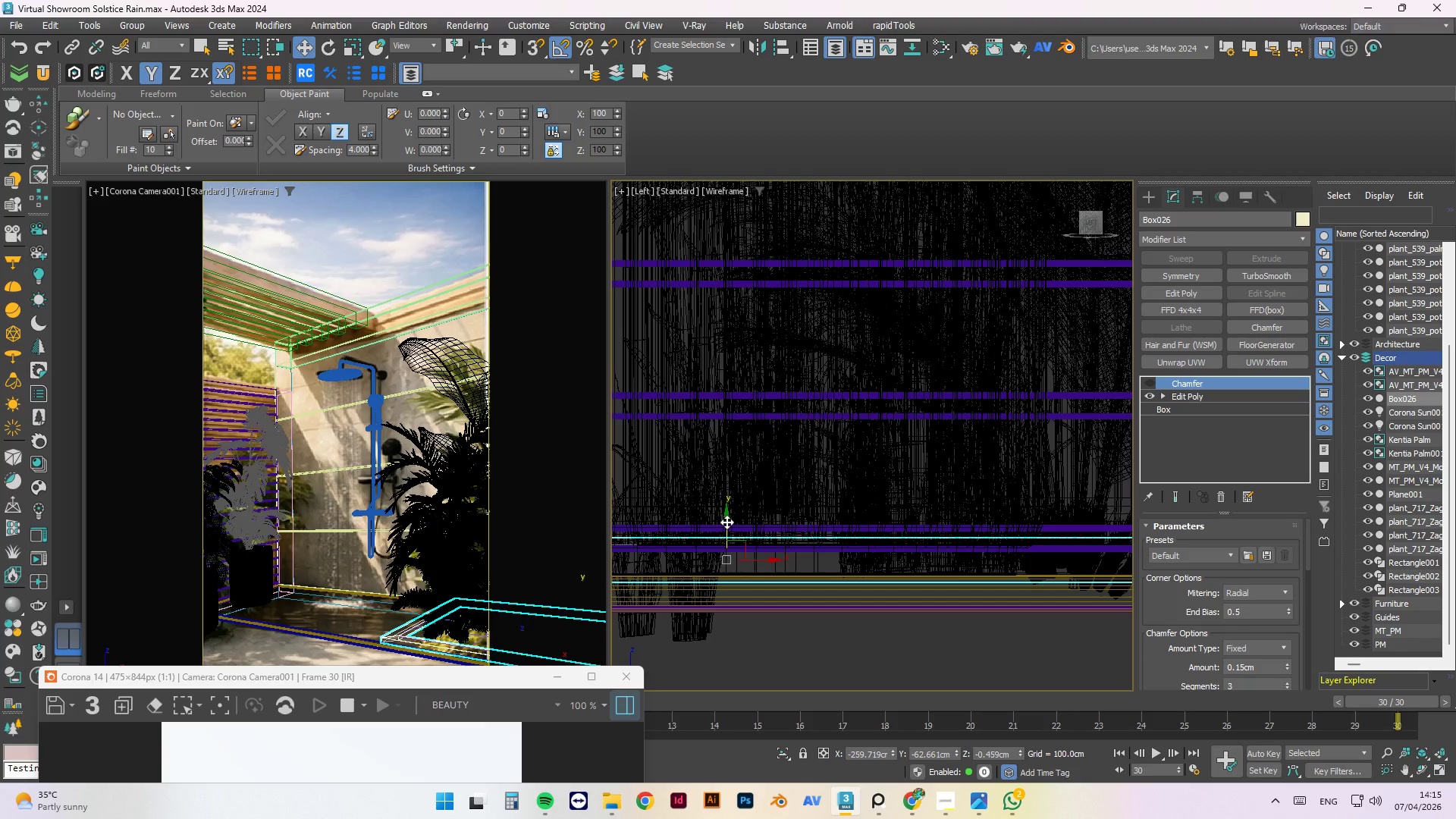 
left_click_drag(start_coordinate=[726, 519], to_coordinate=[752, 512])
 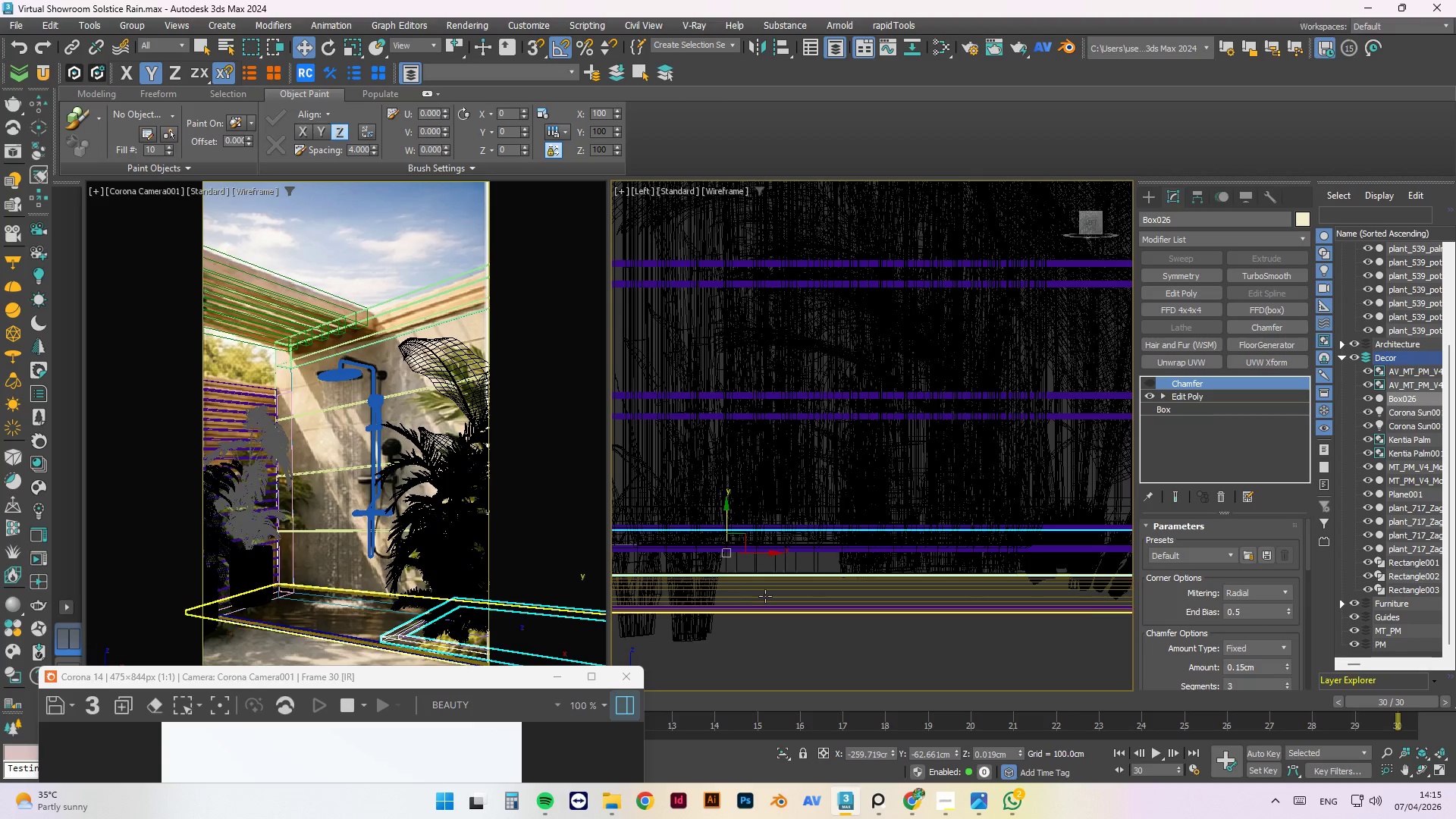 
scroll: coordinate [804, 595], scroll_direction: down, amount: 2.0
 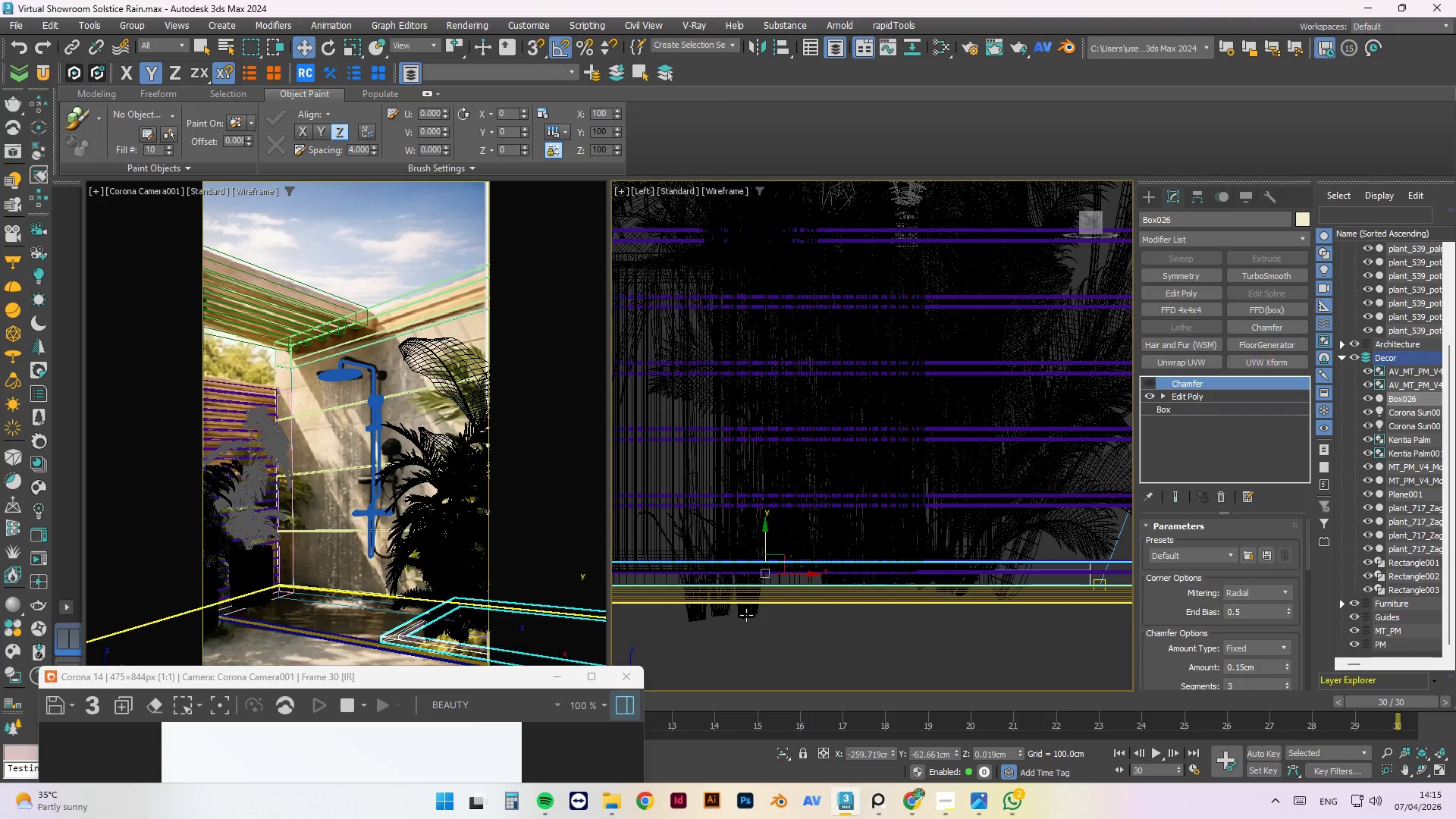 
left_click([745, 618])
 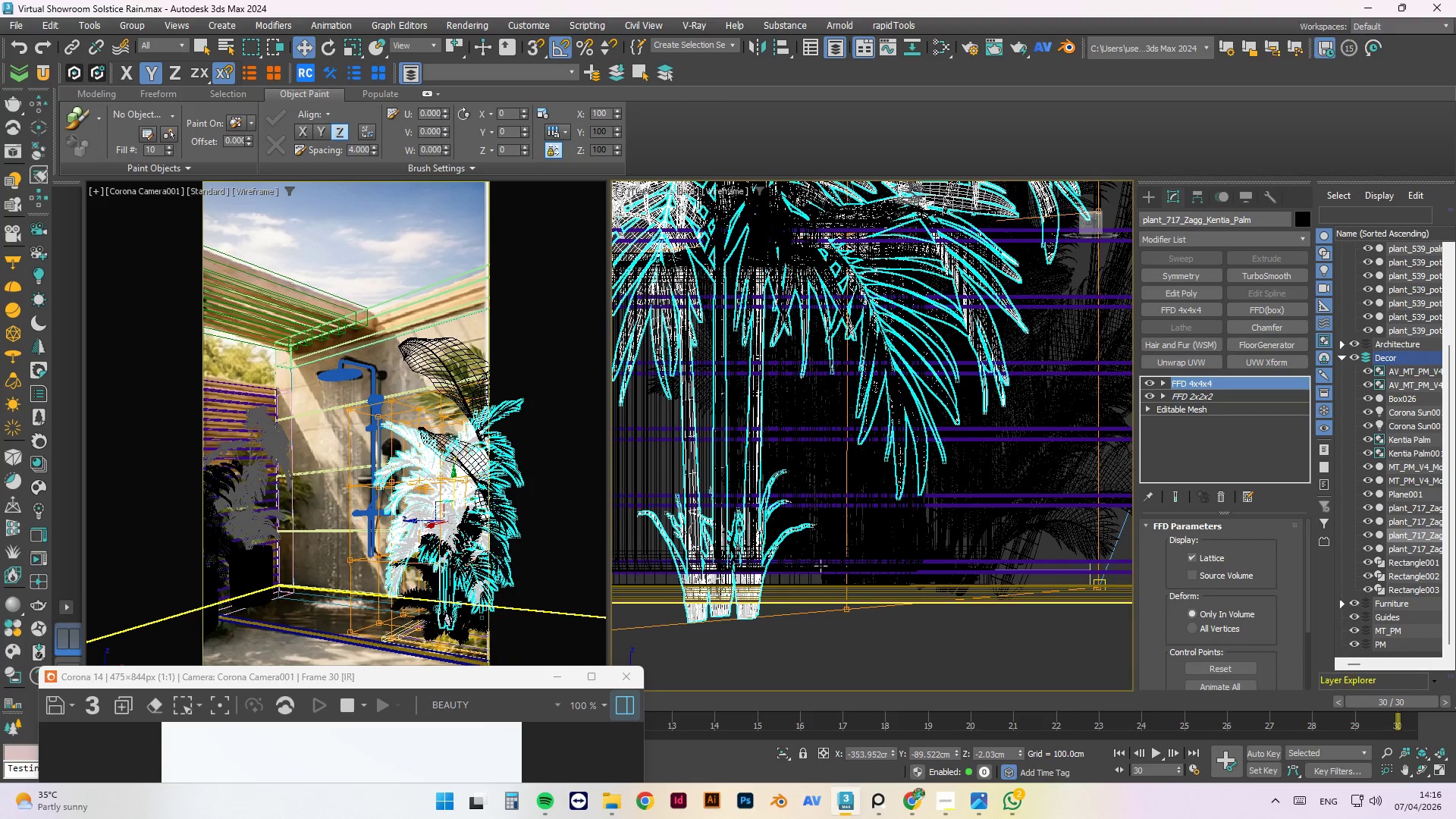 
scroll: coordinate [818, 522], scroll_direction: down, amount: 3.0
 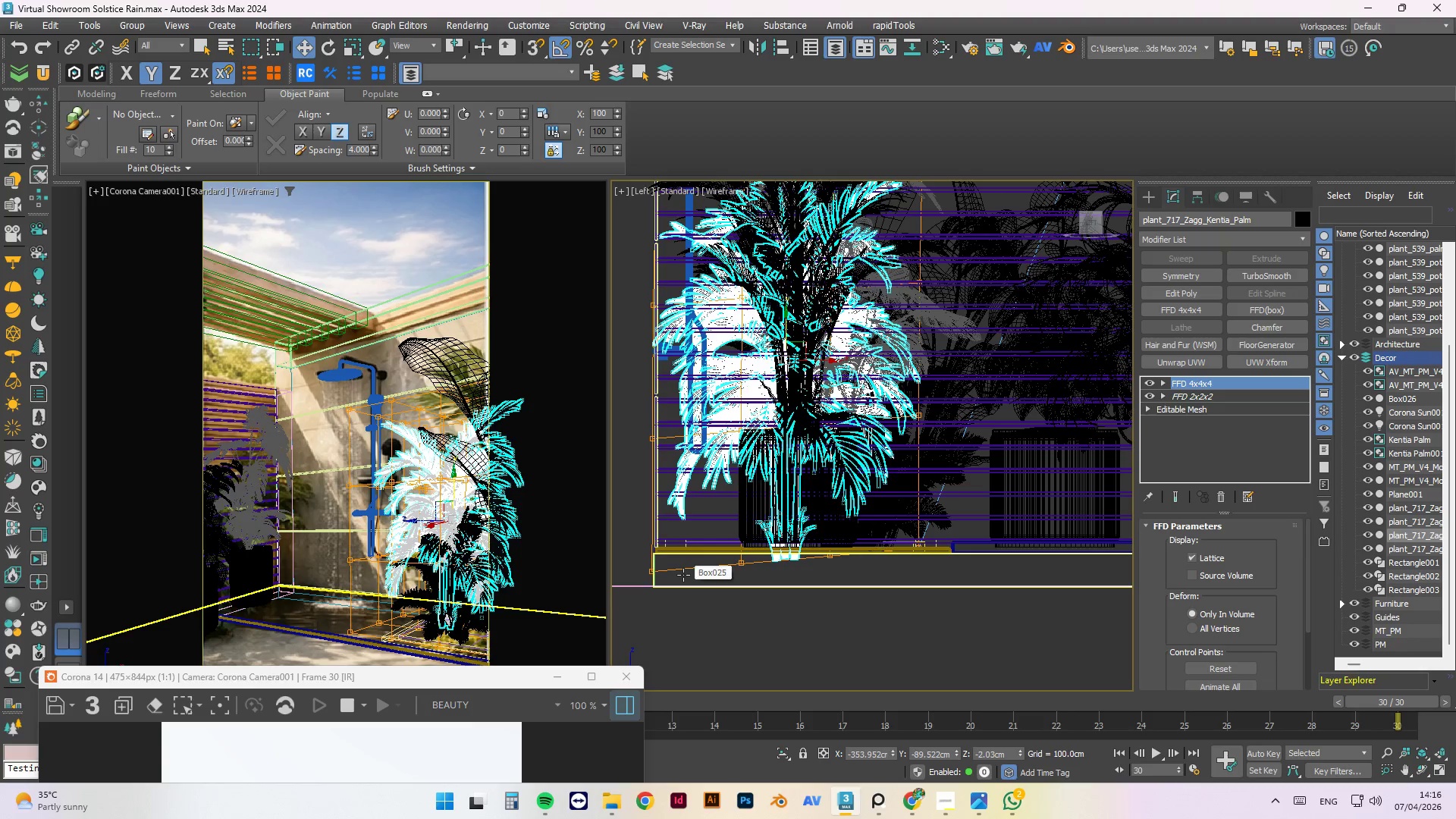 
wait(7.74)
 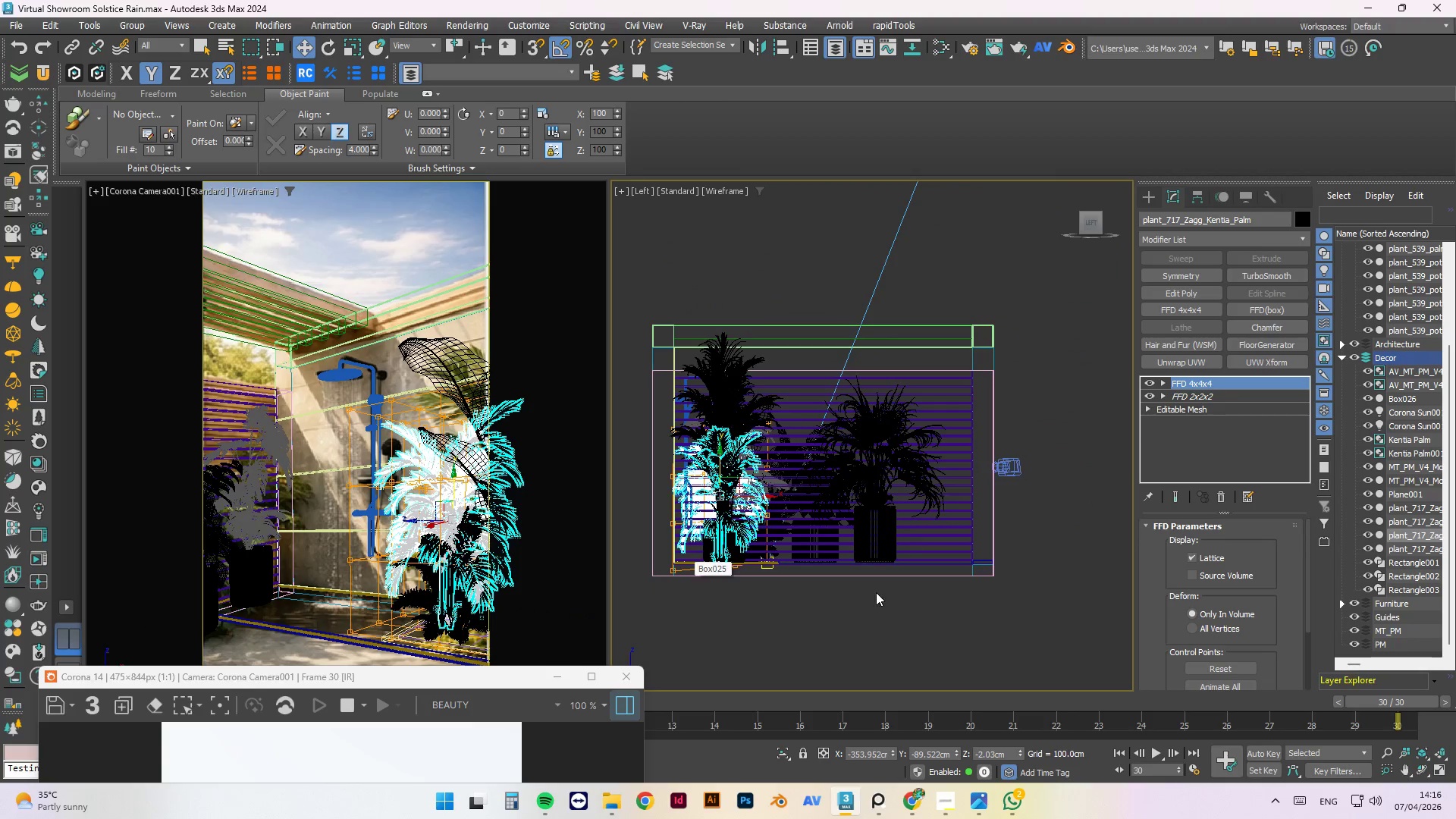 
hold_key(key=AltLeft, duration=1.5)
 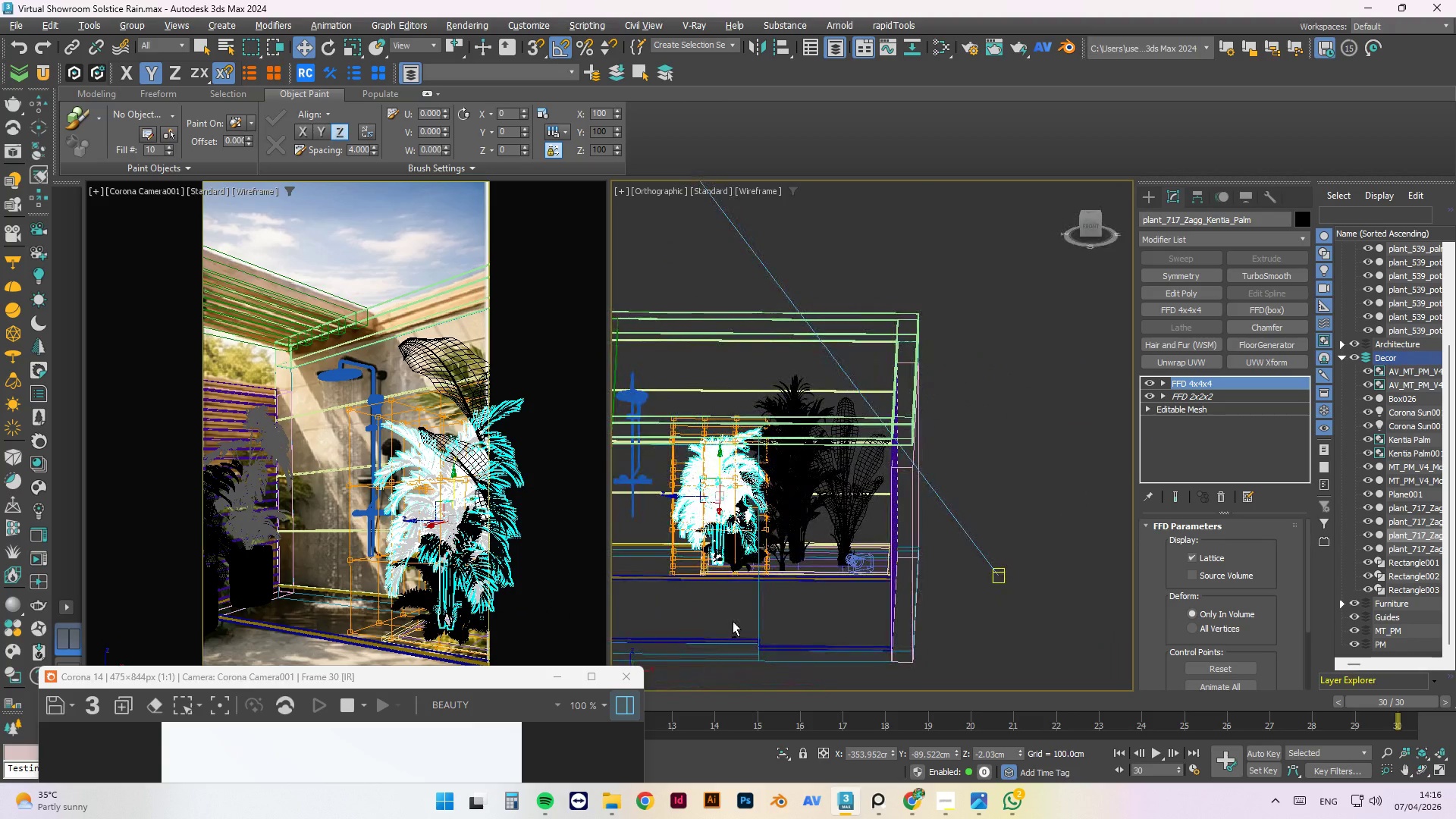 
scroll: coordinate [685, 569], scroll_direction: down, amount: 3.0
 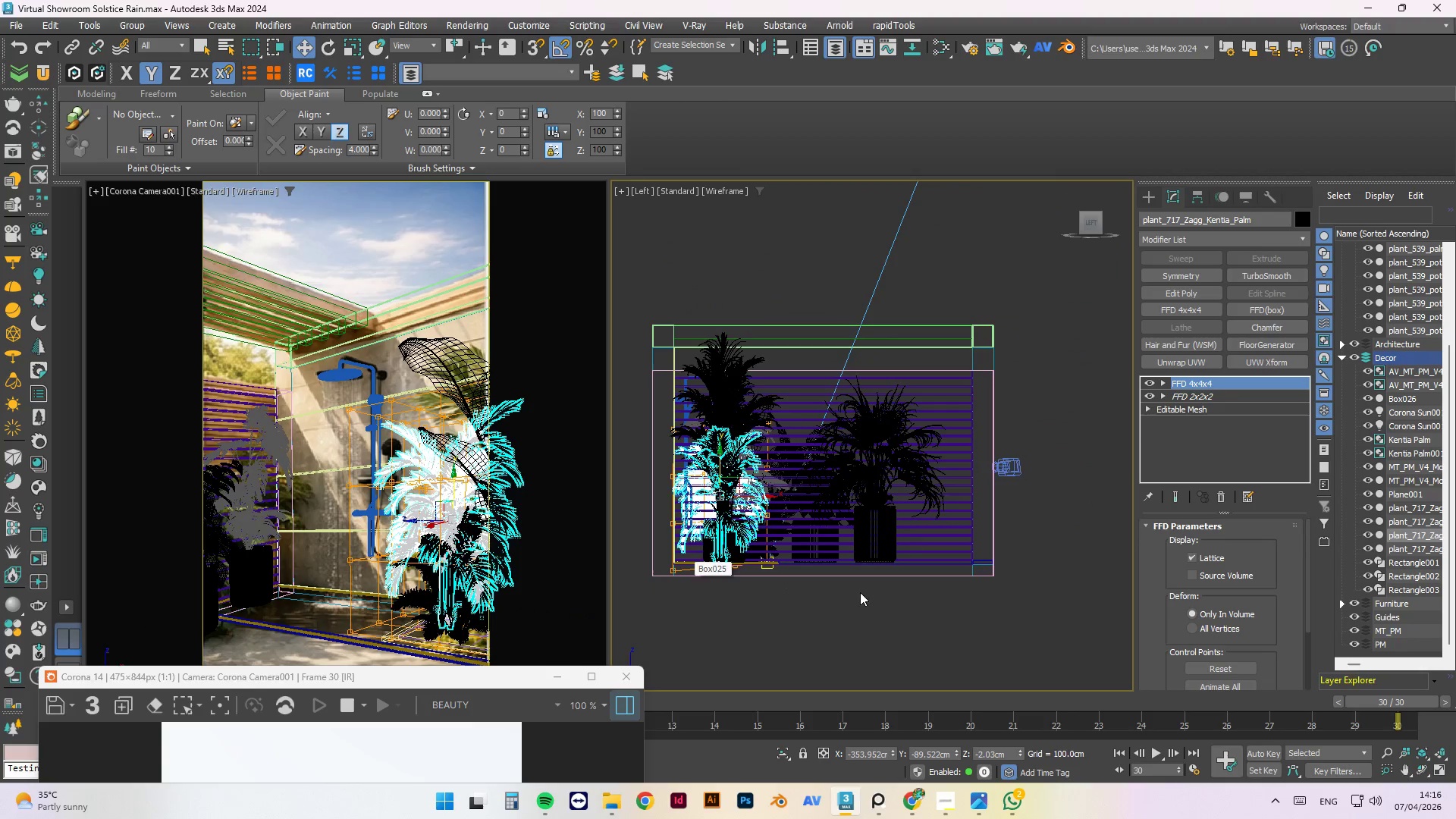 
hold_key(key=AltLeft, duration=1.52)
 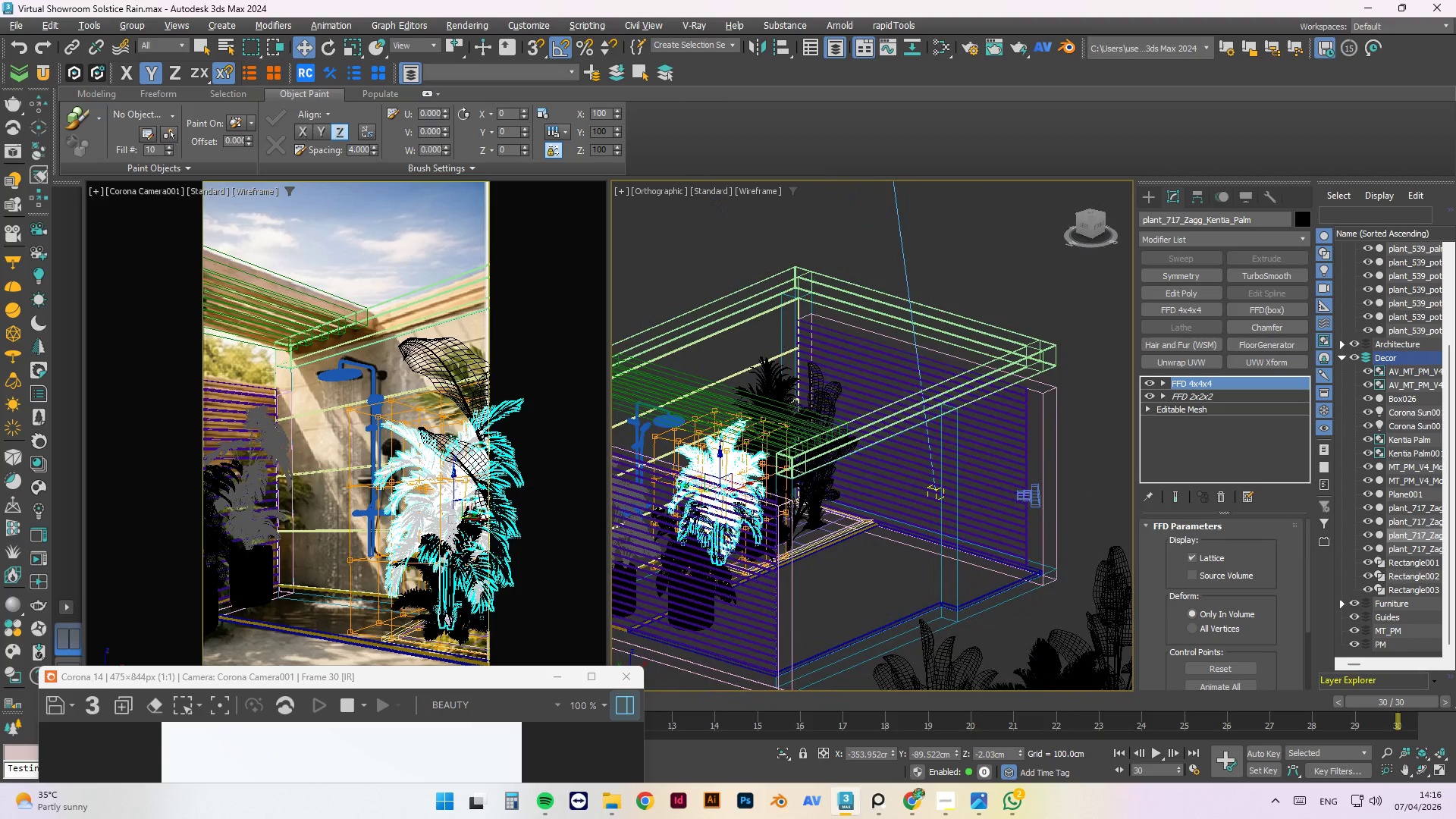 
hold_key(key=AltLeft, duration=0.5)
 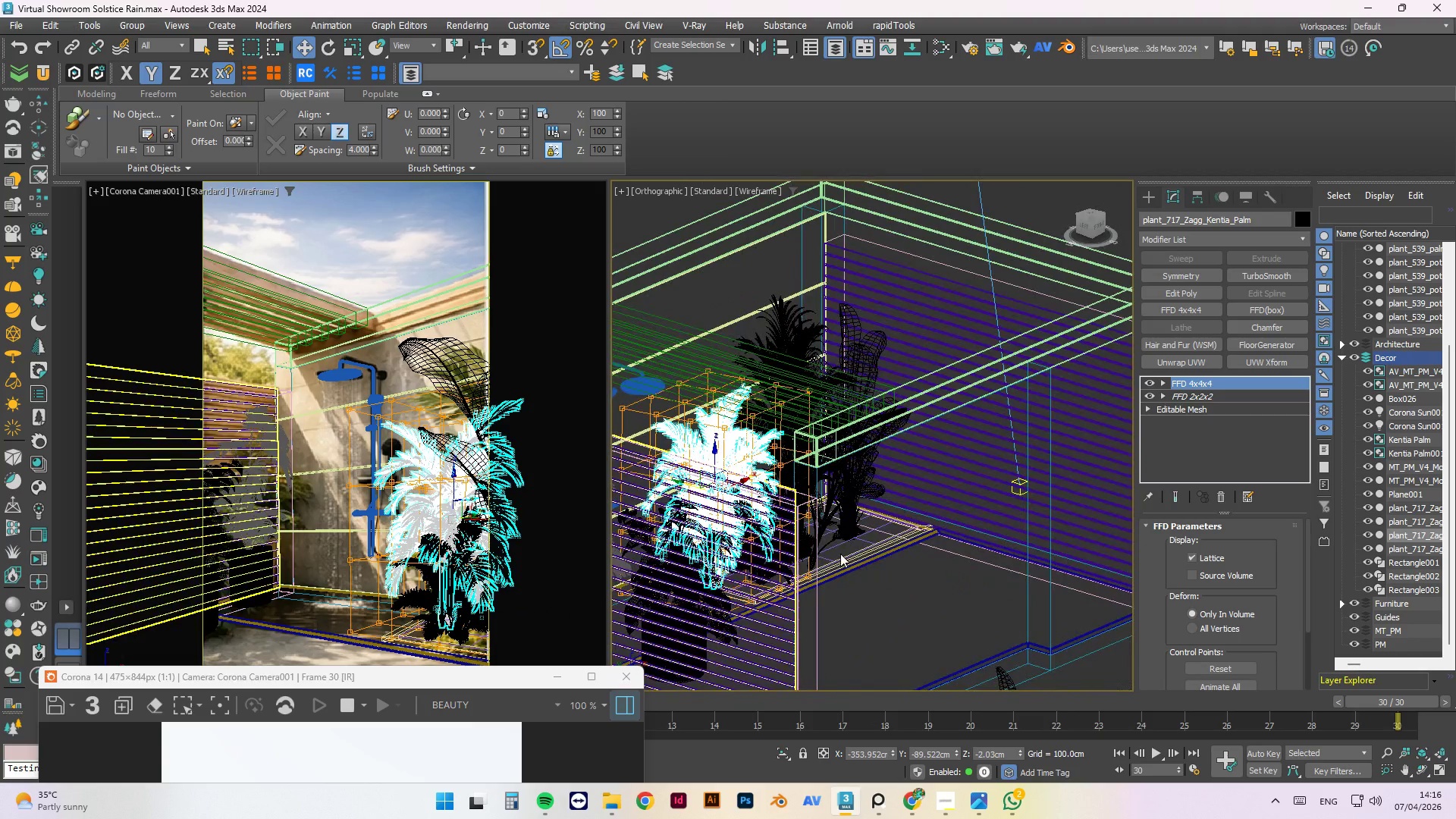 
hold_key(key=AltLeft, duration=2.11)
scroll: coordinate [846, 464], scroll_direction: up, amount: 5.0
 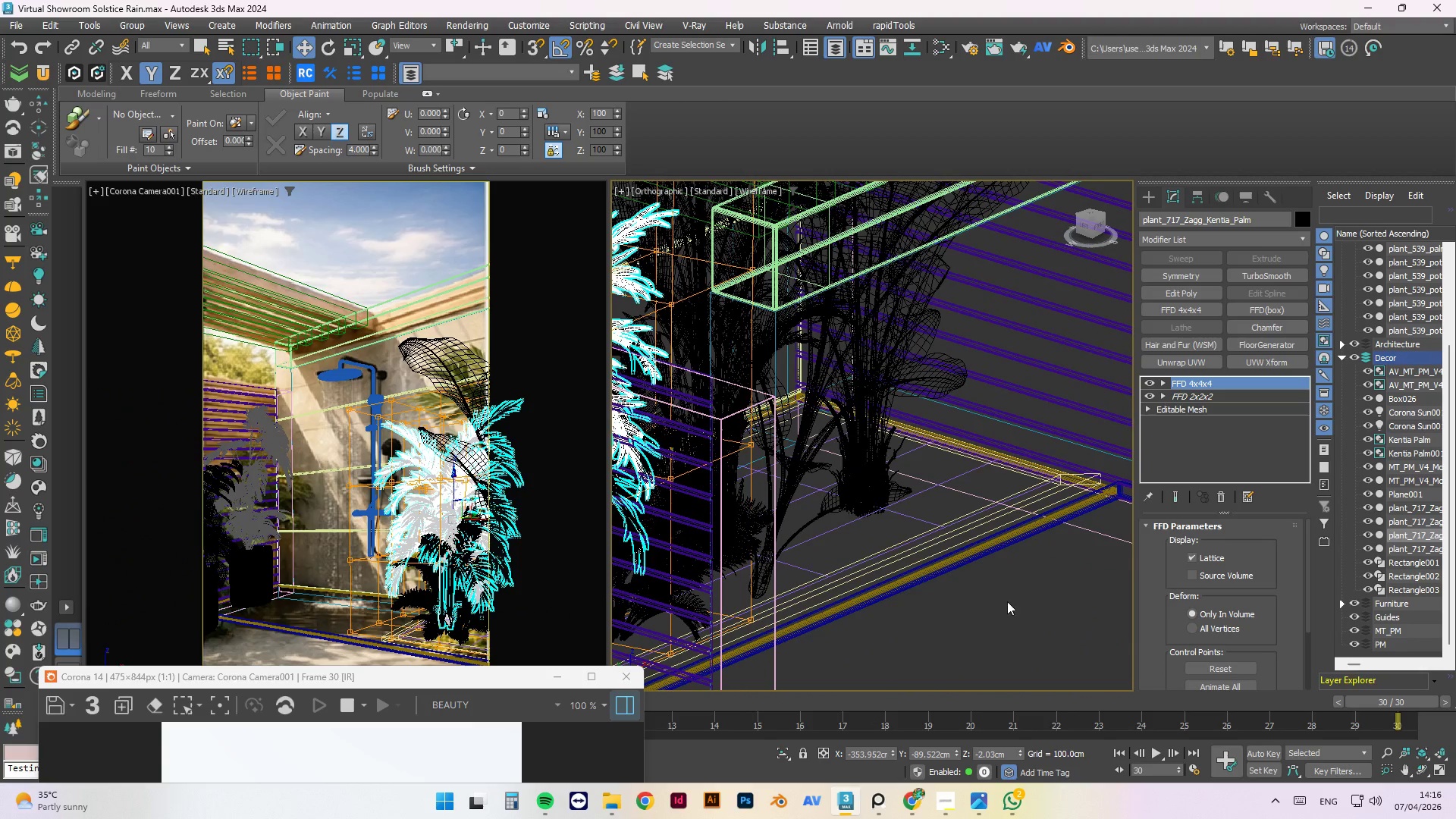 
hold_key(key=AltLeft, duration=1.52)
 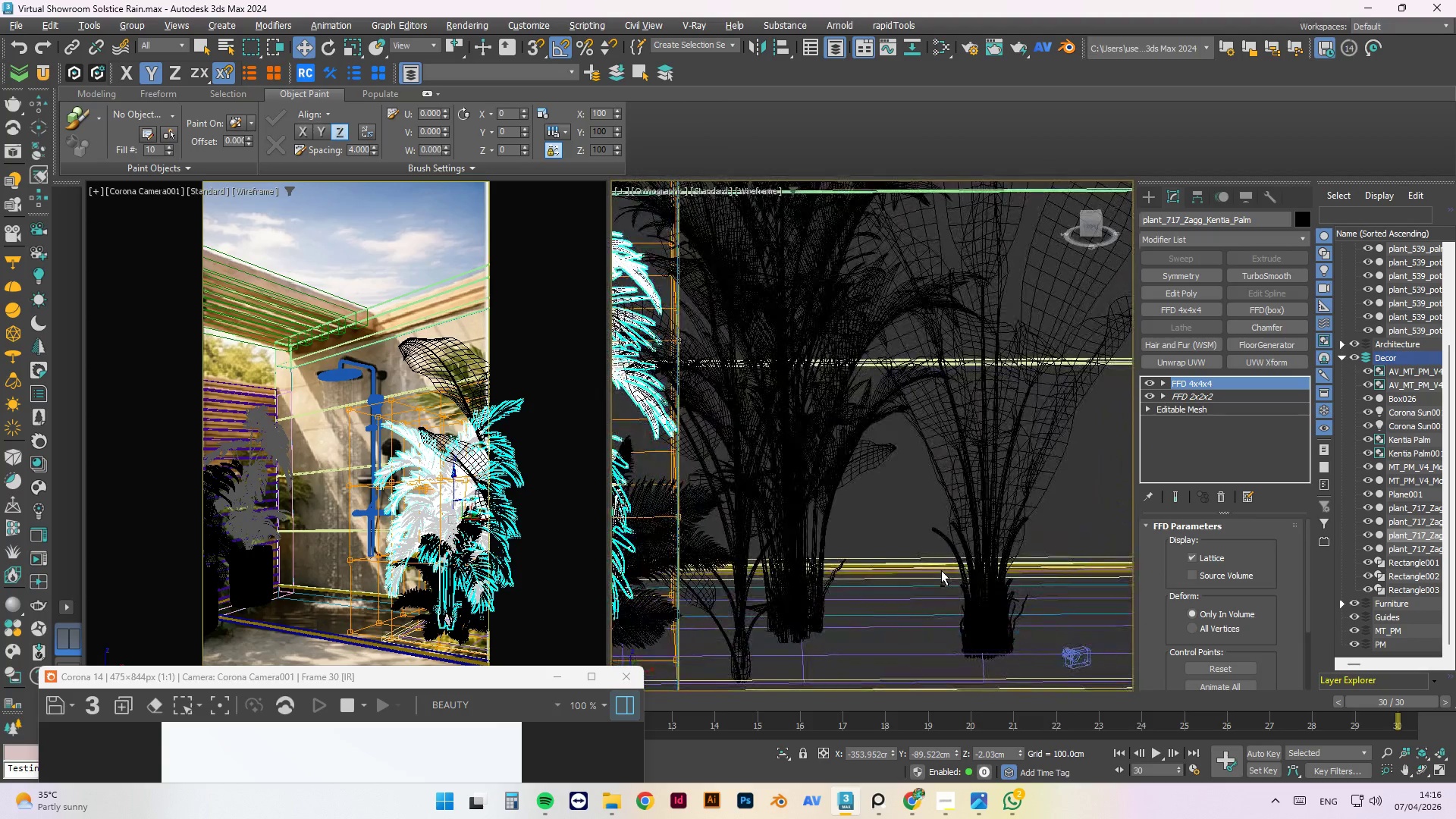 
hold_key(key=AltLeft, duration=1.5)
 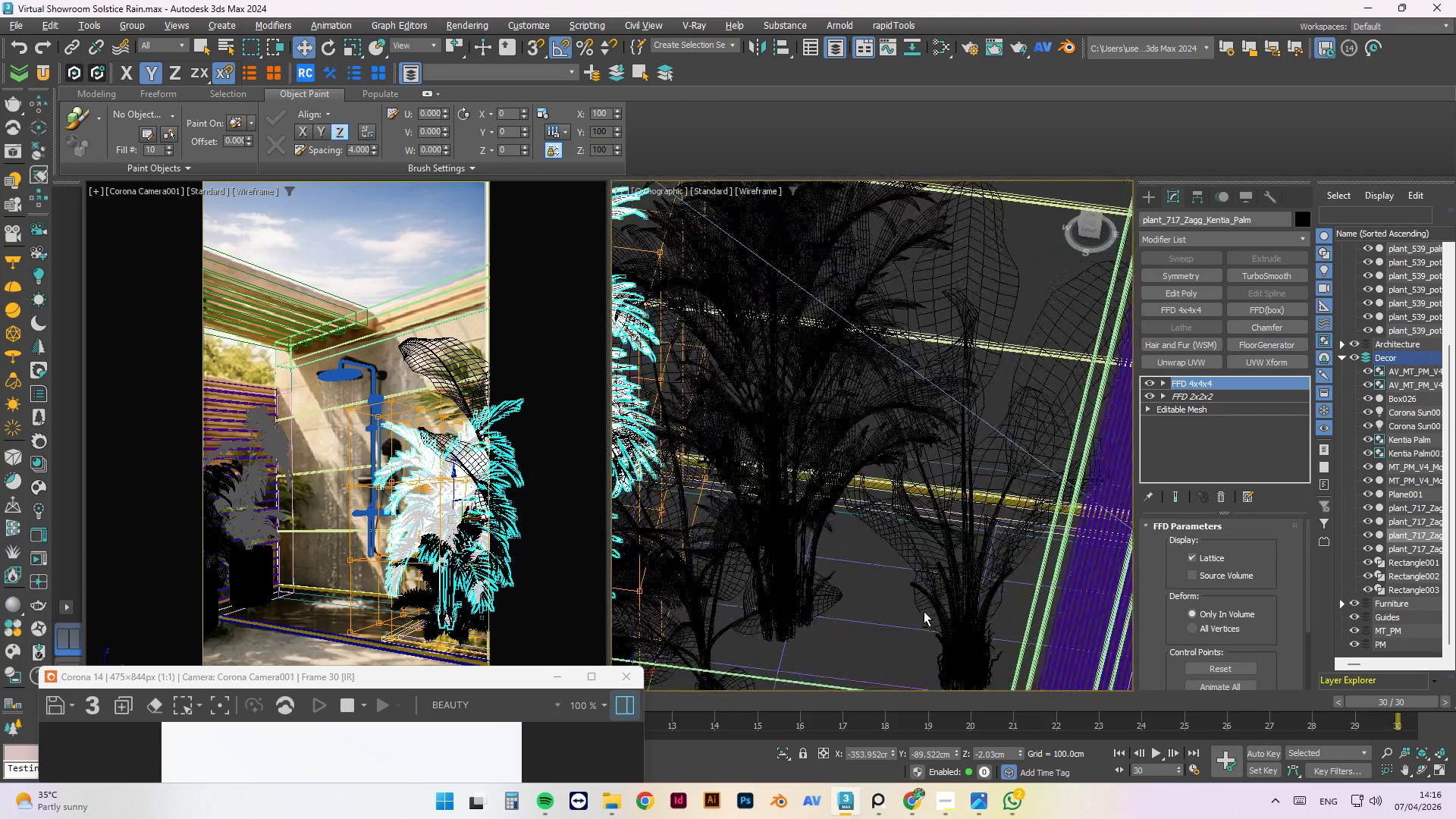 
hold_key(key=AltLeft, duration=0.91)
 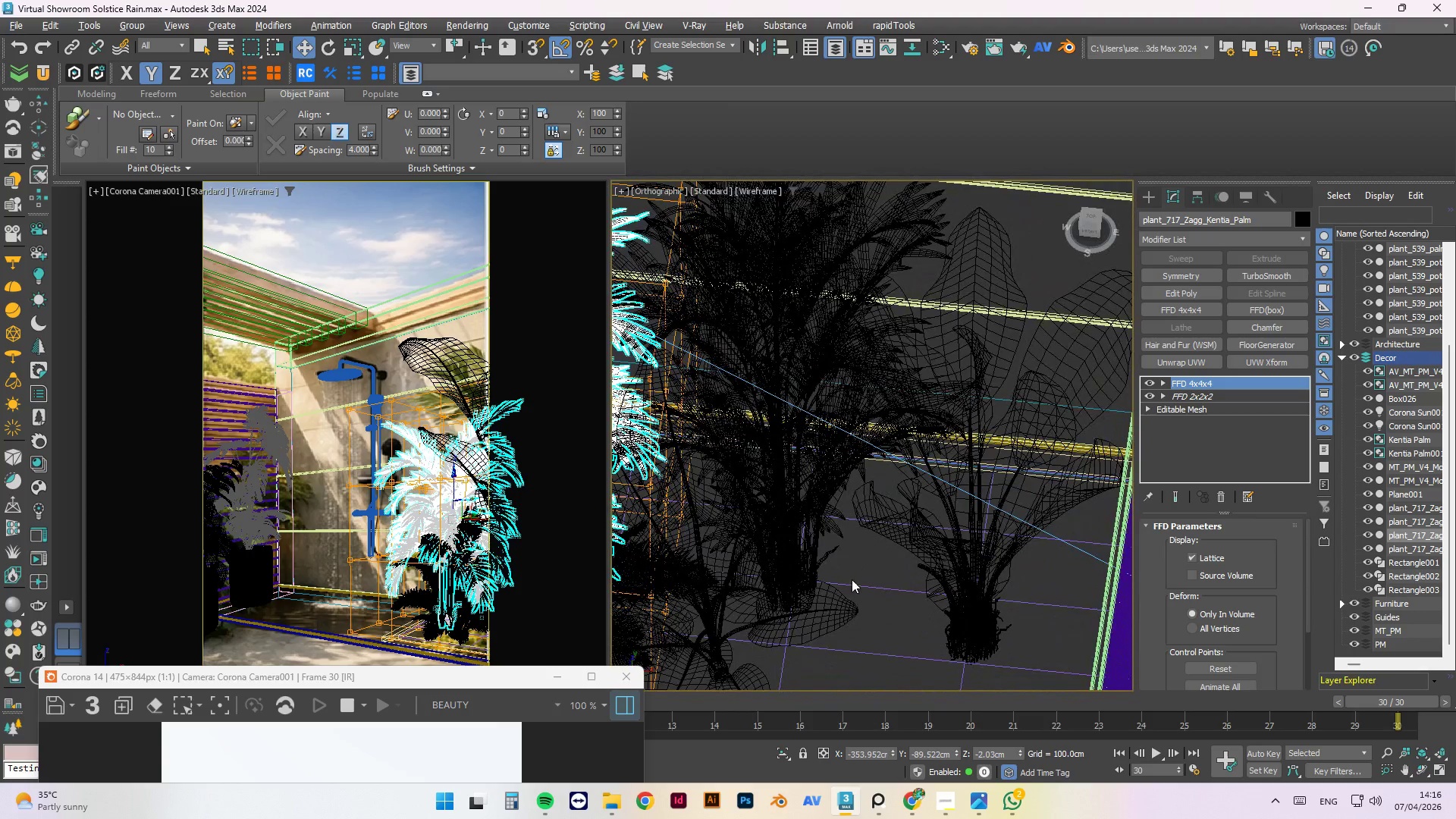 
scroll: coordinate [833, 589], scroll_direction: up, amount: 3.0
 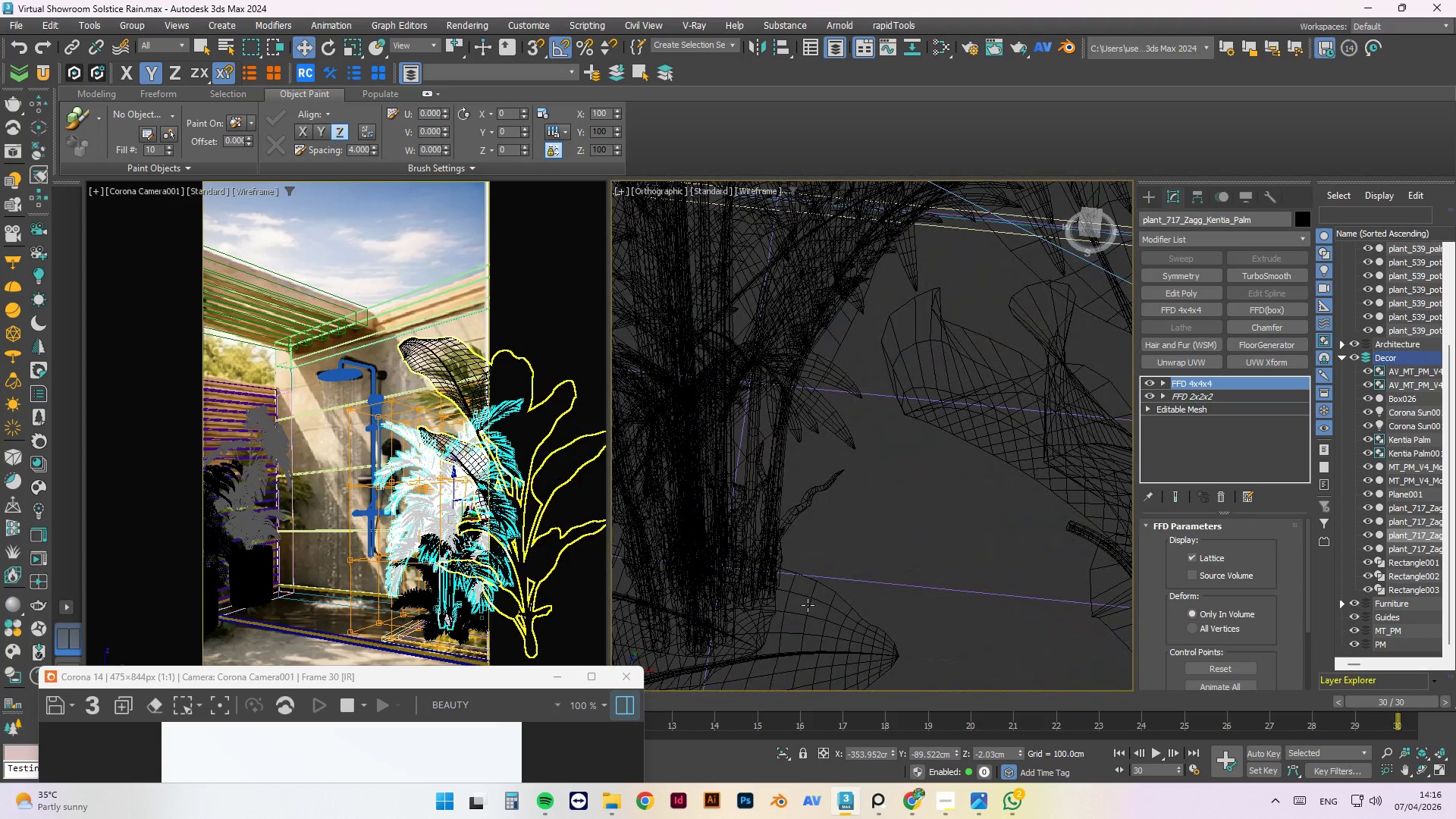 
scroll: coordinate [963, 531], scroll_direction: down, amount: 5.0
 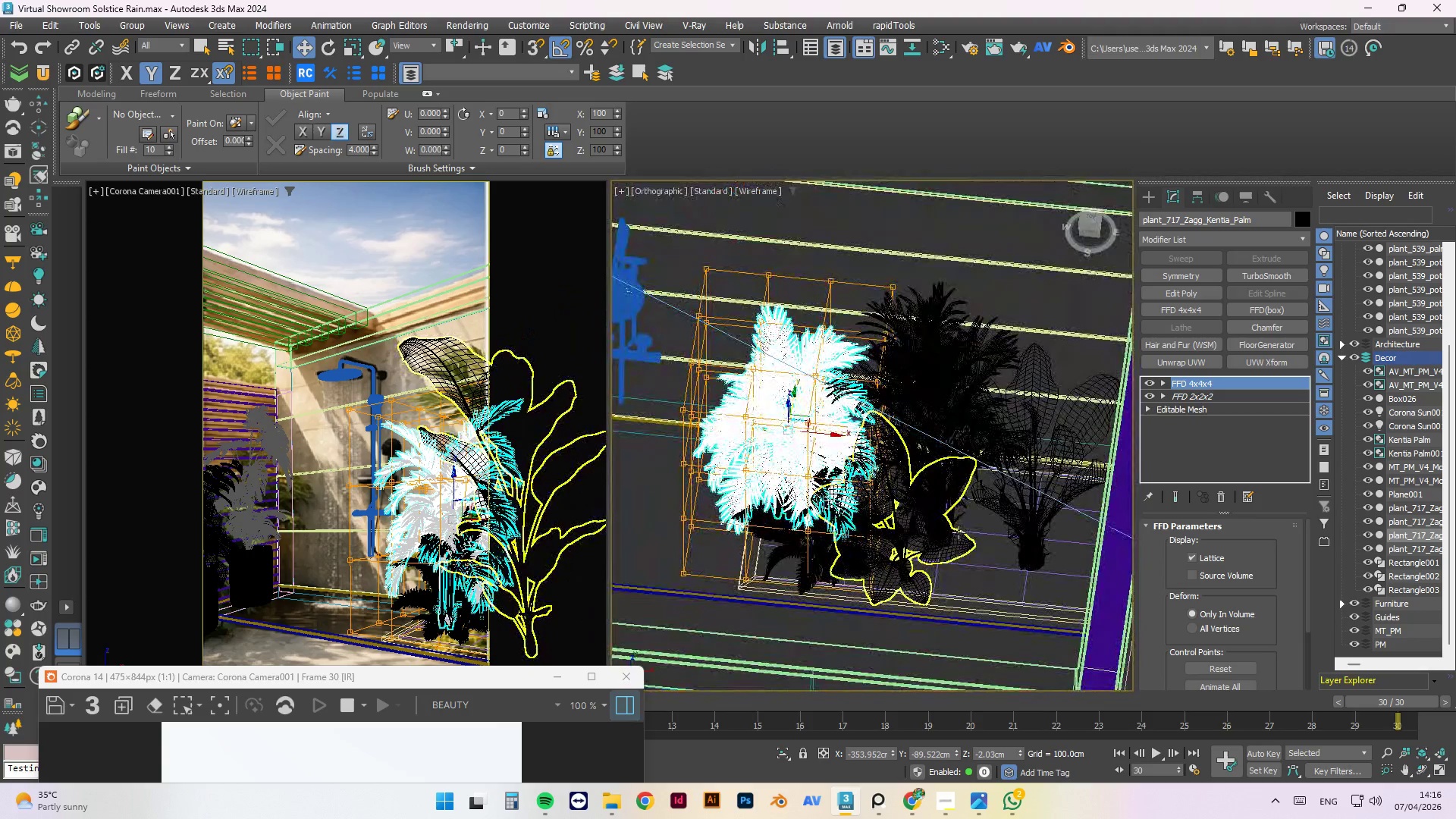 
hold_key(key=AltLeft, duration=1.5)
 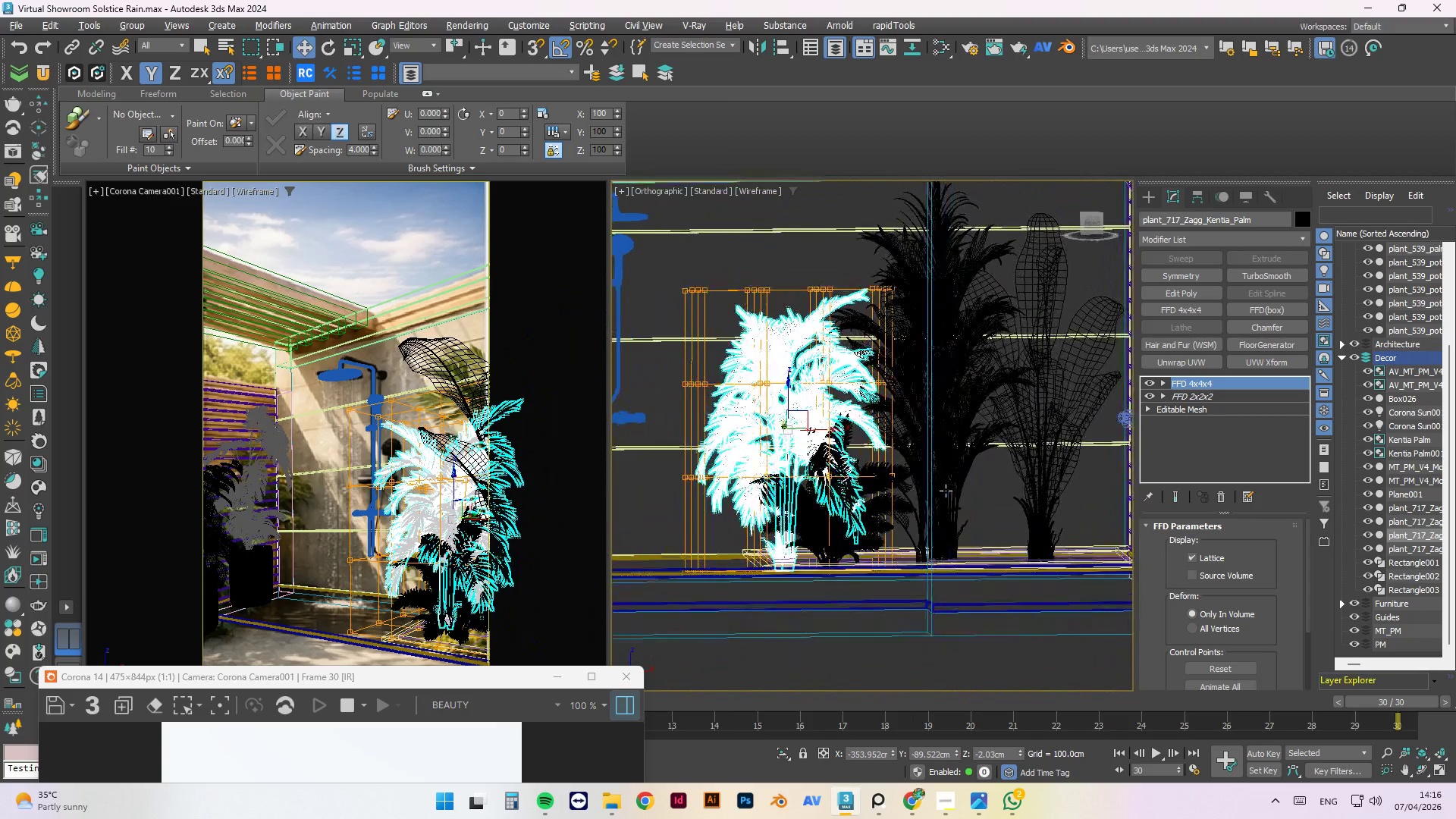 
hold_key(key=AltLeft, duration=1.34)
 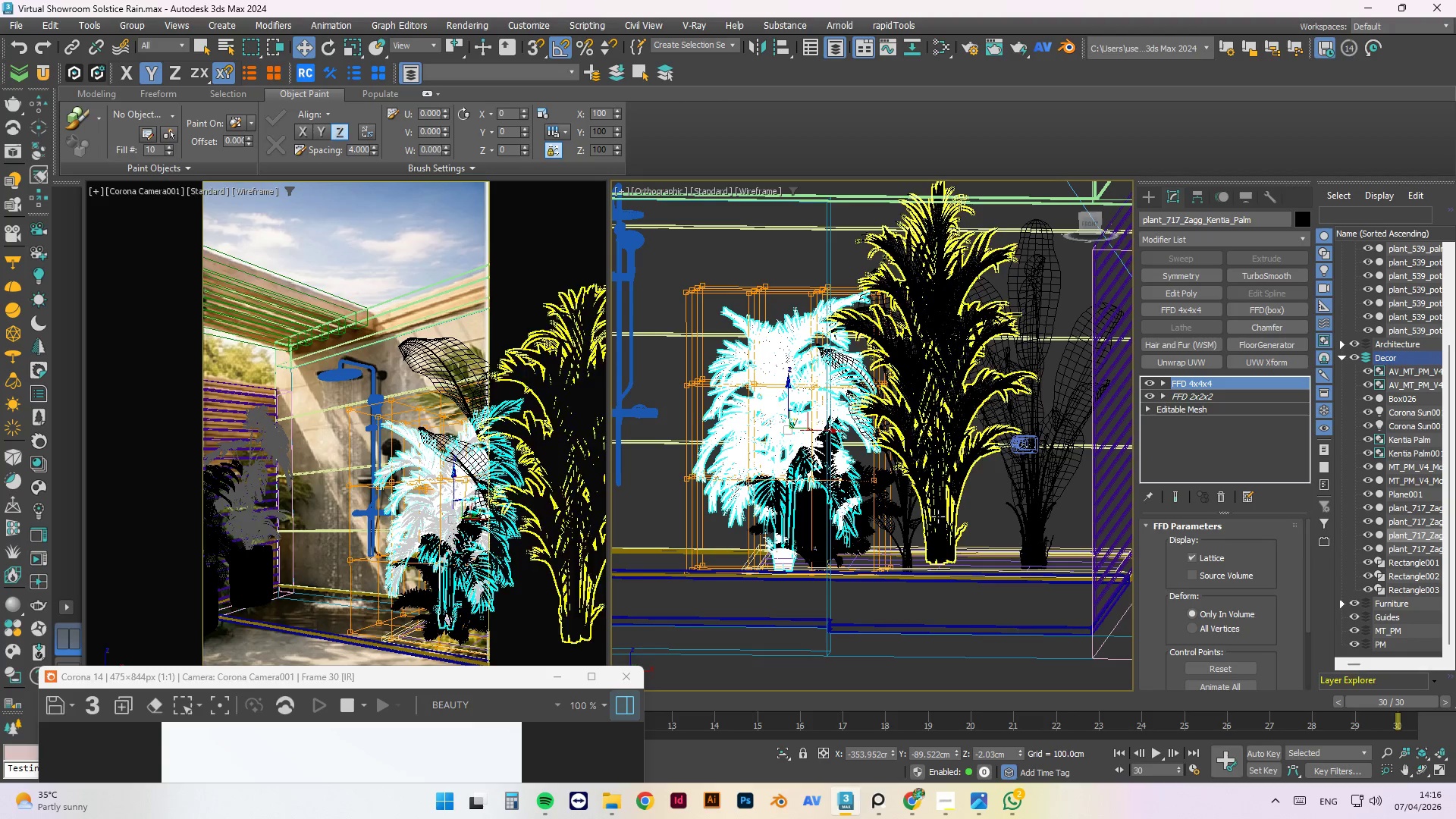 
left_click_drag(start_coordinate=[476, 676], to_coordinate=[731, 77])
 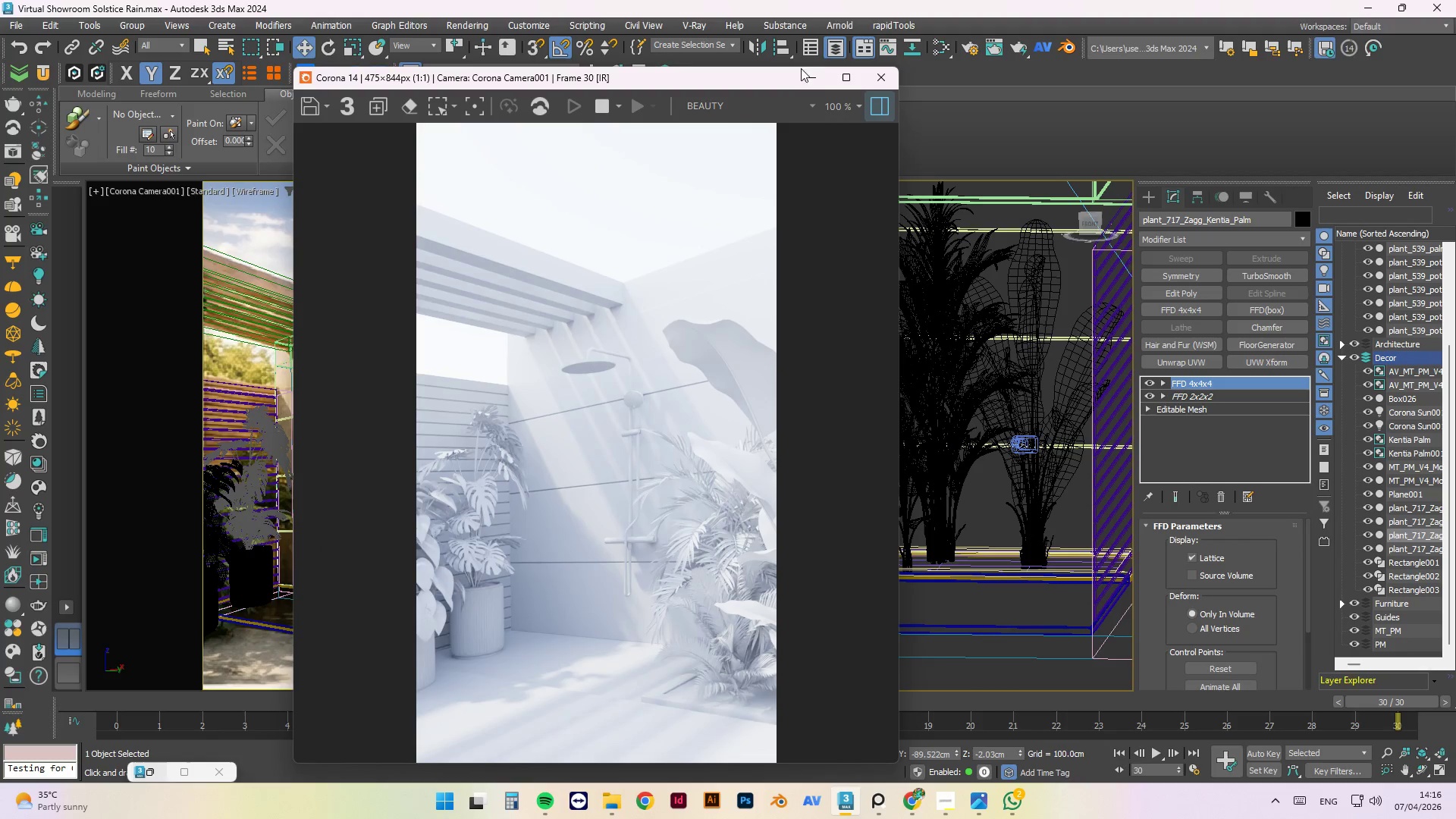 
left_click([809, 77])
 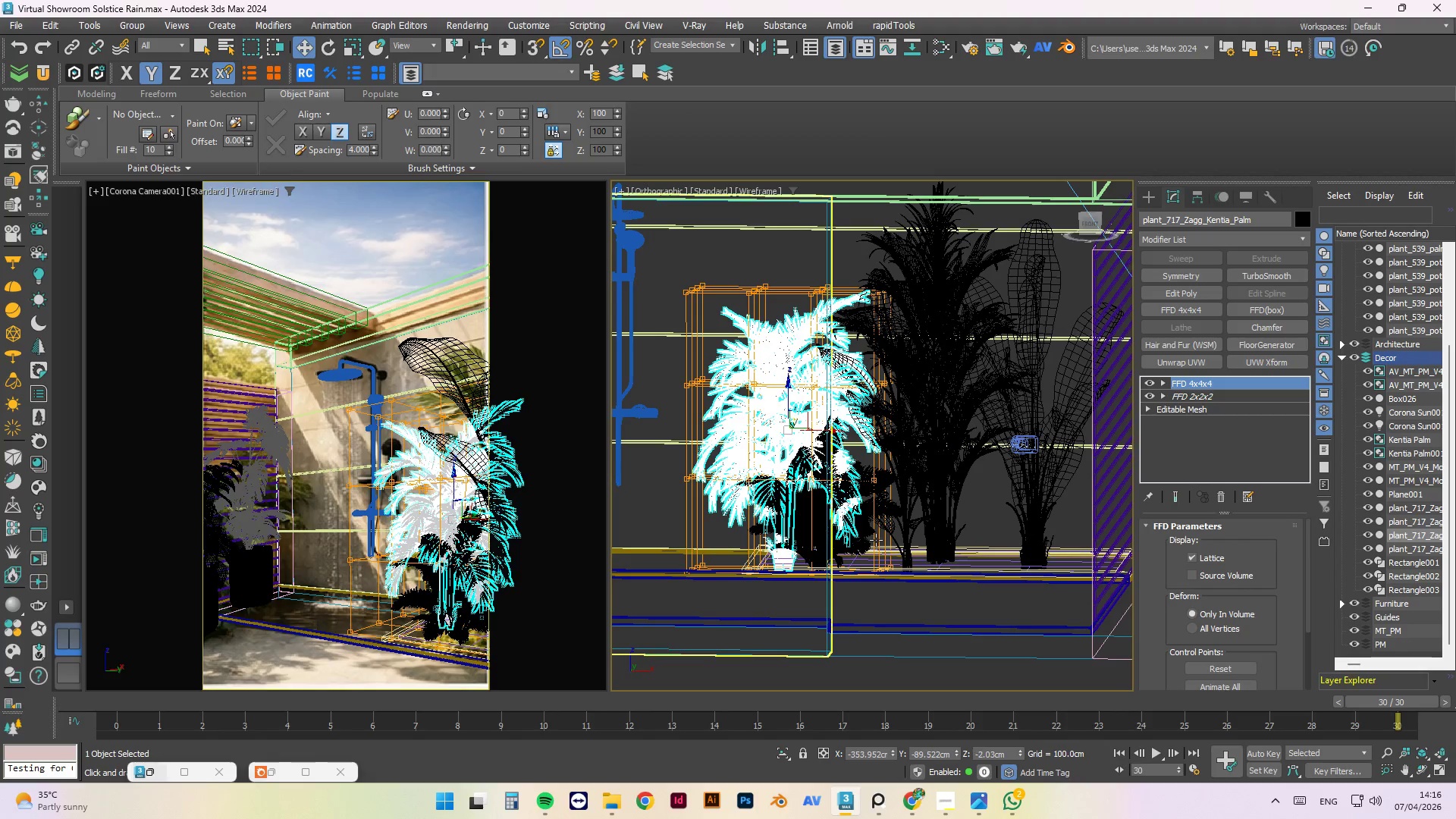 
scroll: coordinate [978, 519], scroll_direction: down, amount: 3.0
 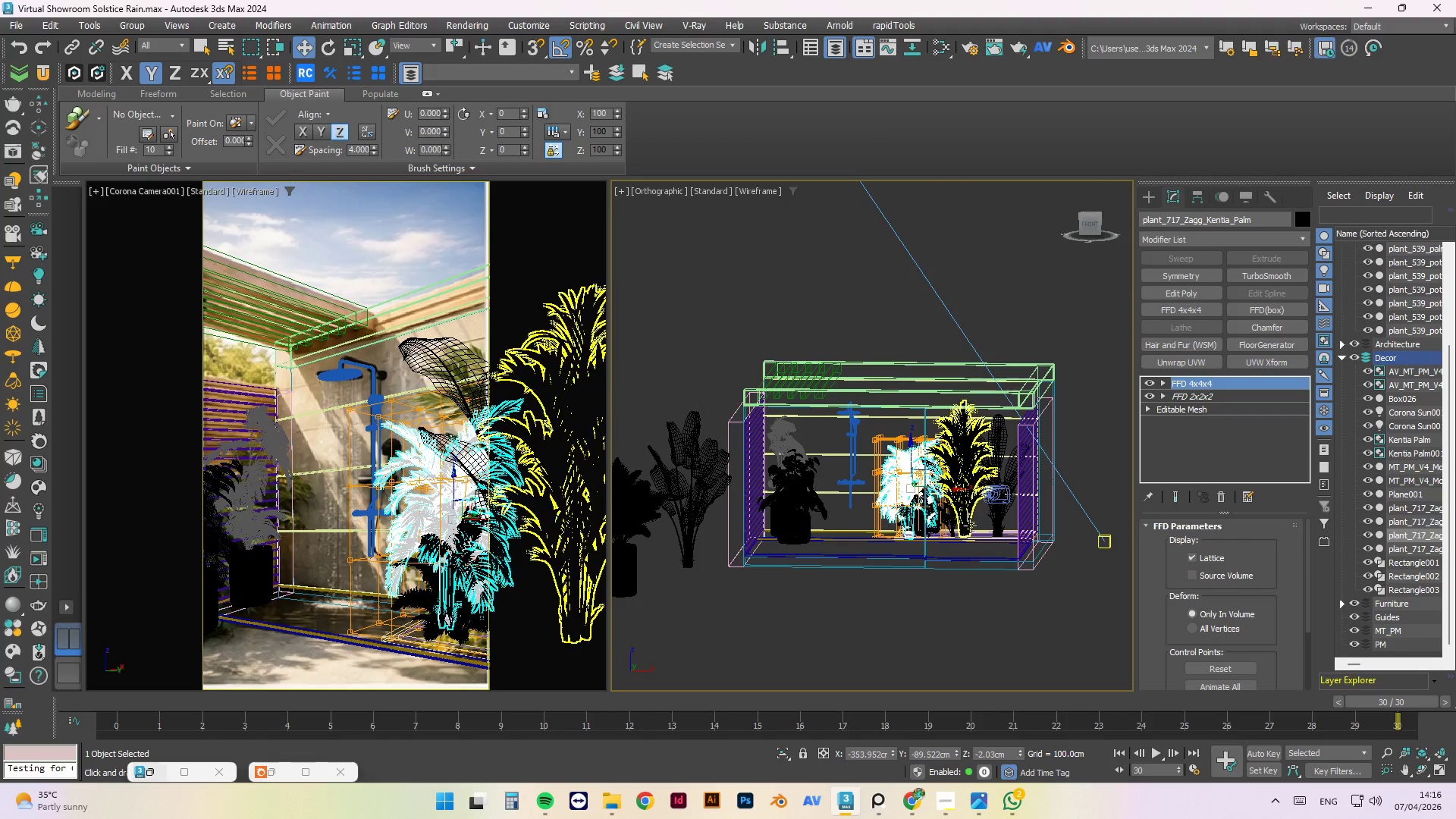 
key(T)
 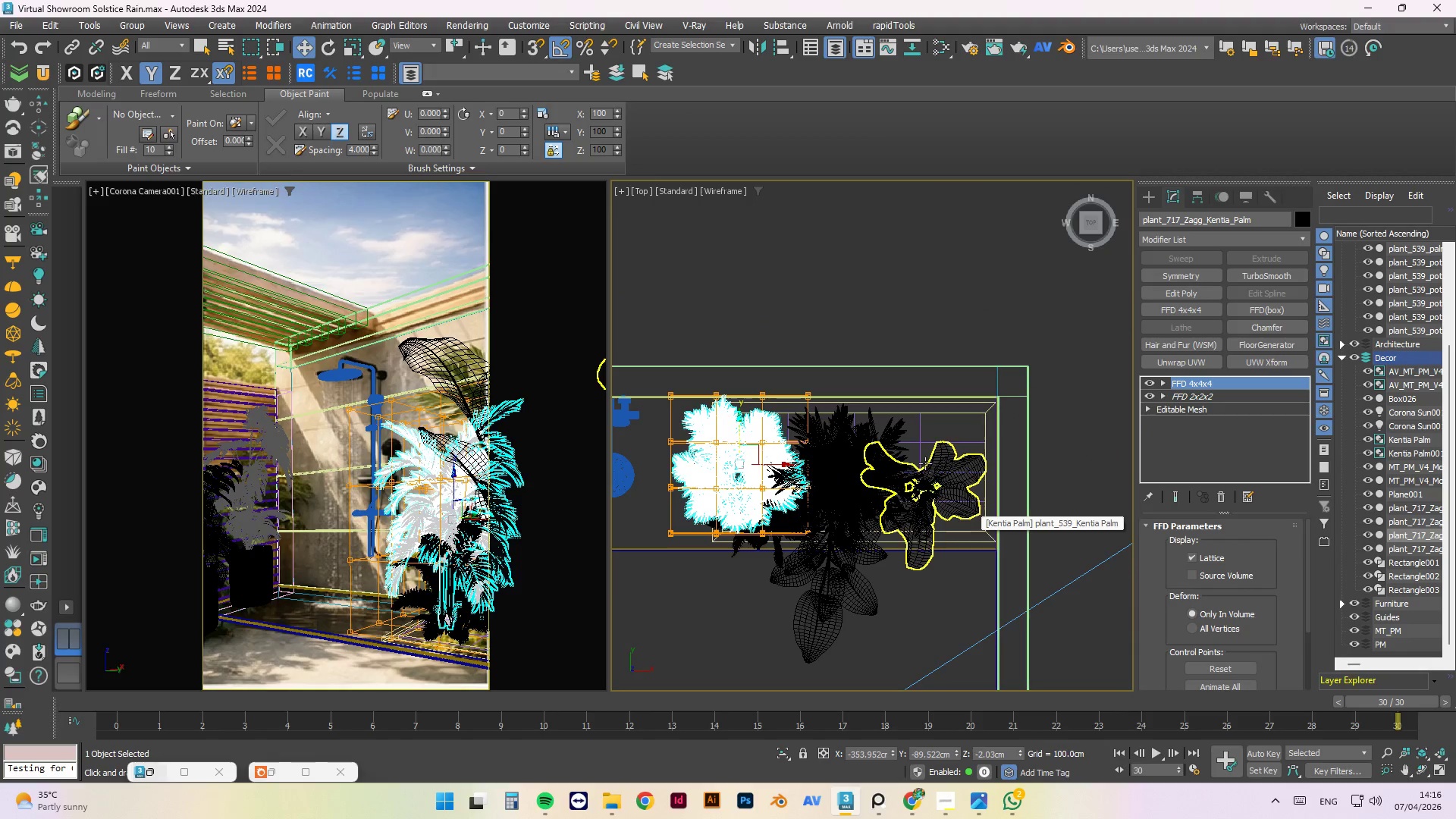 
scroll: coordinate [824, 416], scroll_direction: up, amount: 3.0
 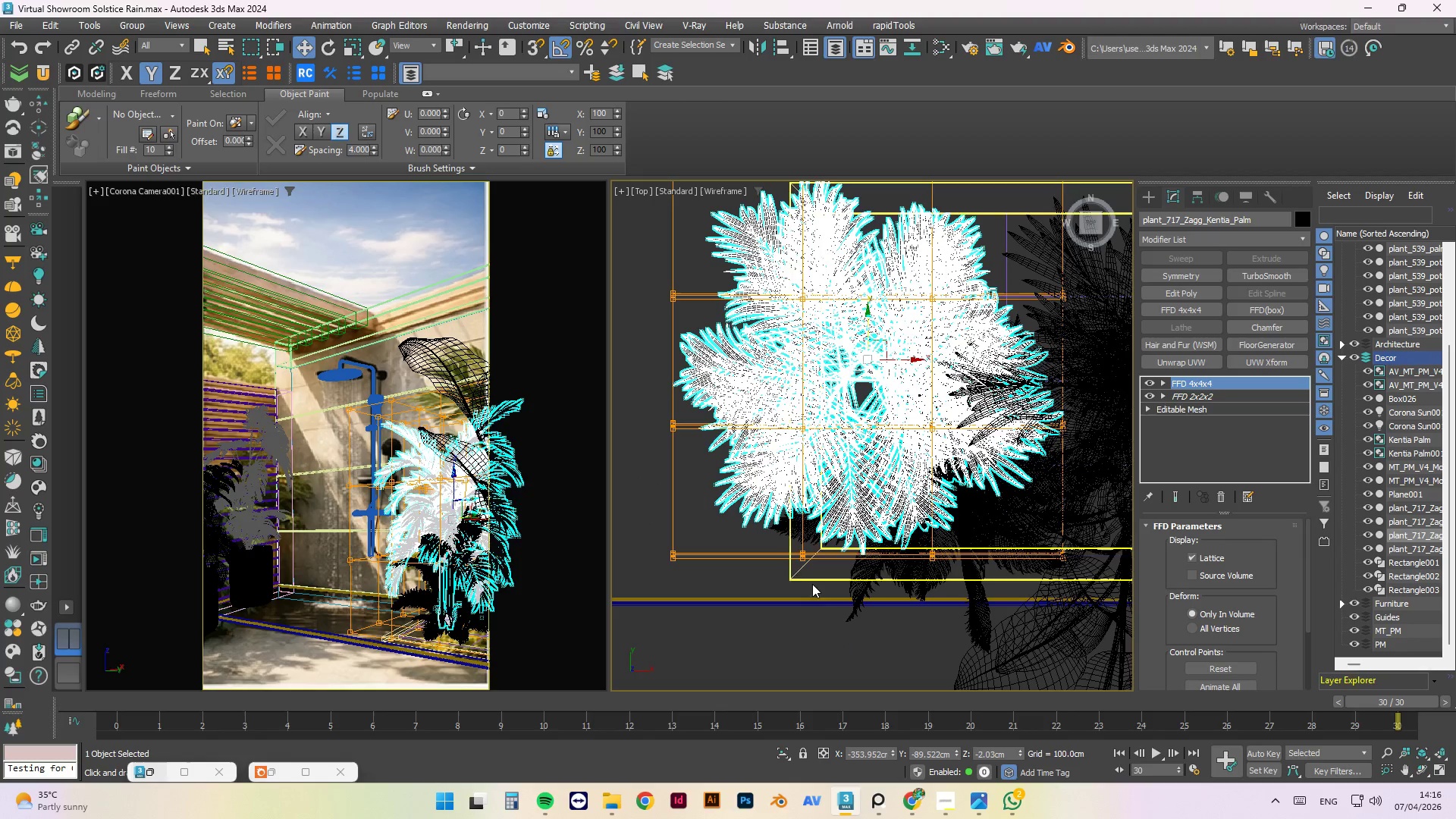 
left_click([812, 581])
 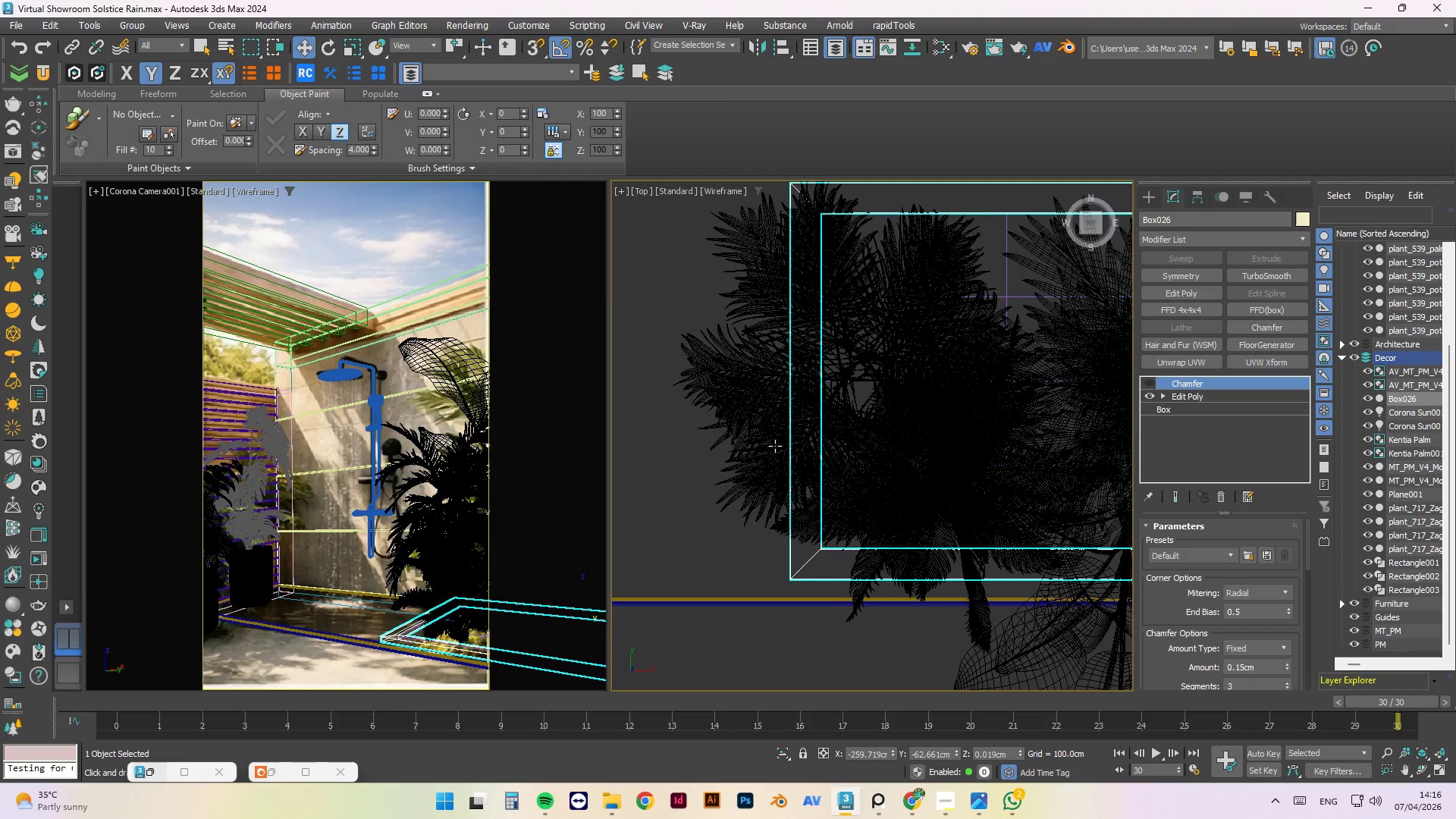 
scroll: coordinate [965, 378], scroll_direction: down, amount: 3.0
 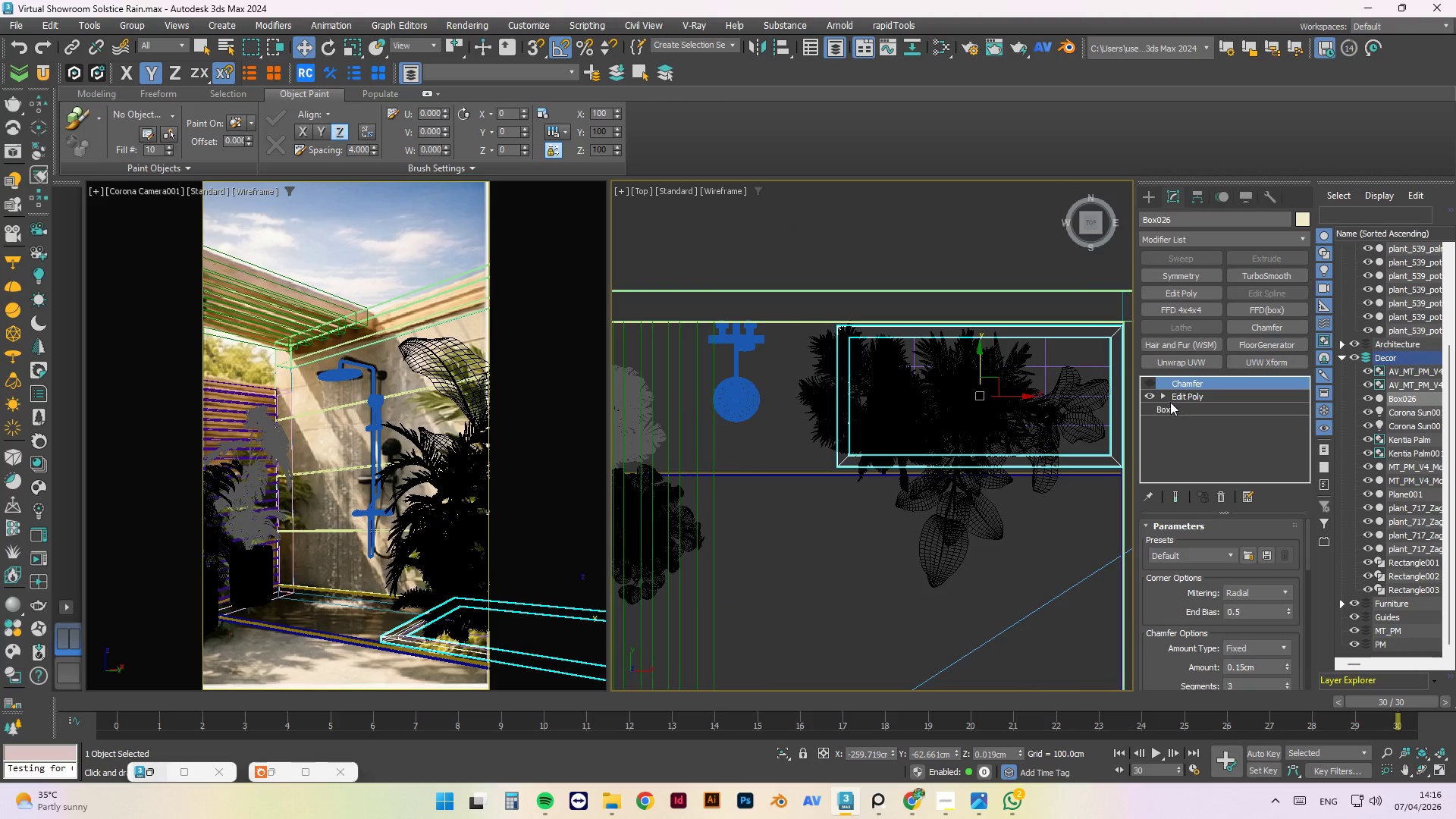 
left_click([1163, 397])
 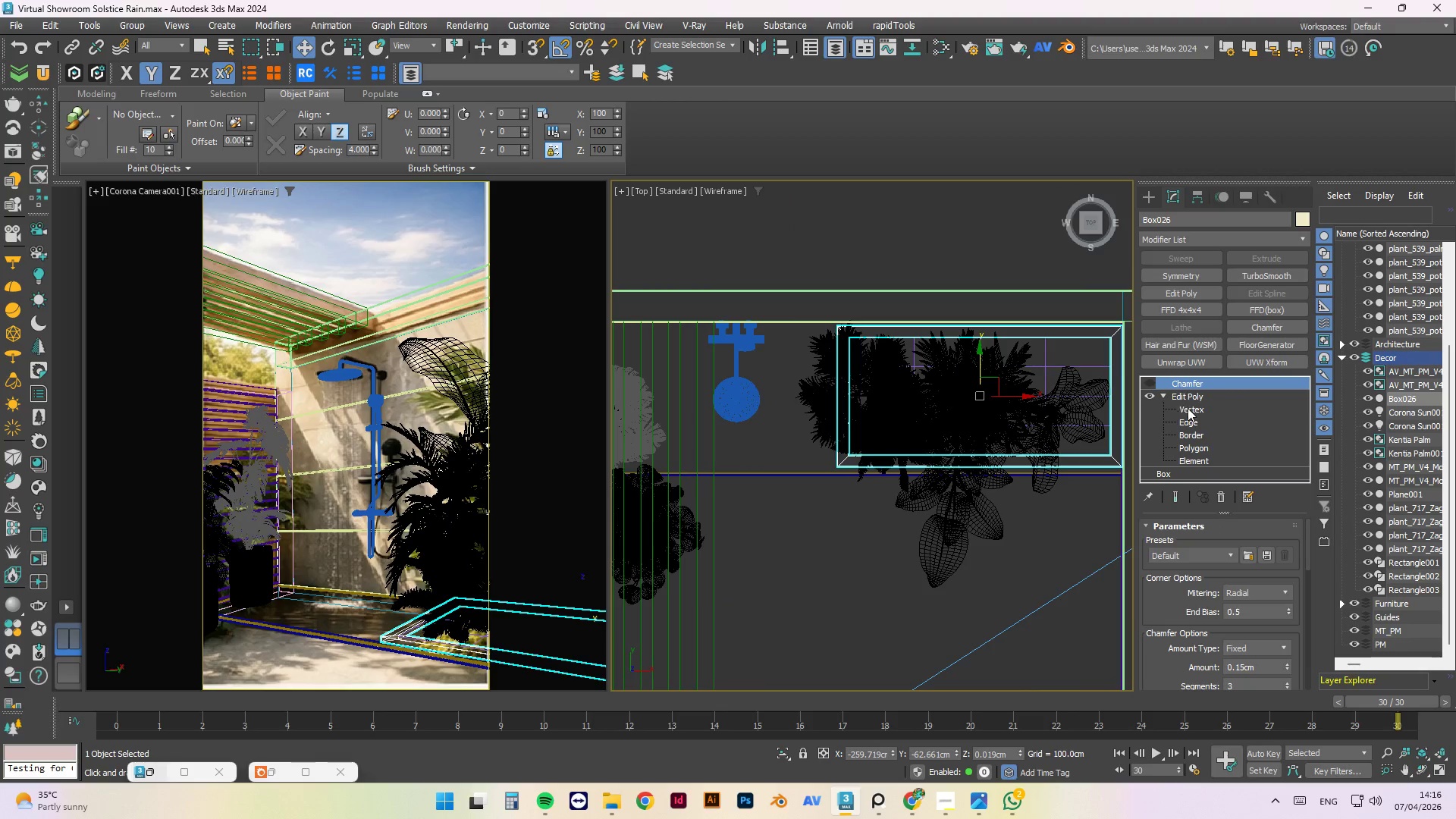 
left_click([1188, 408])
 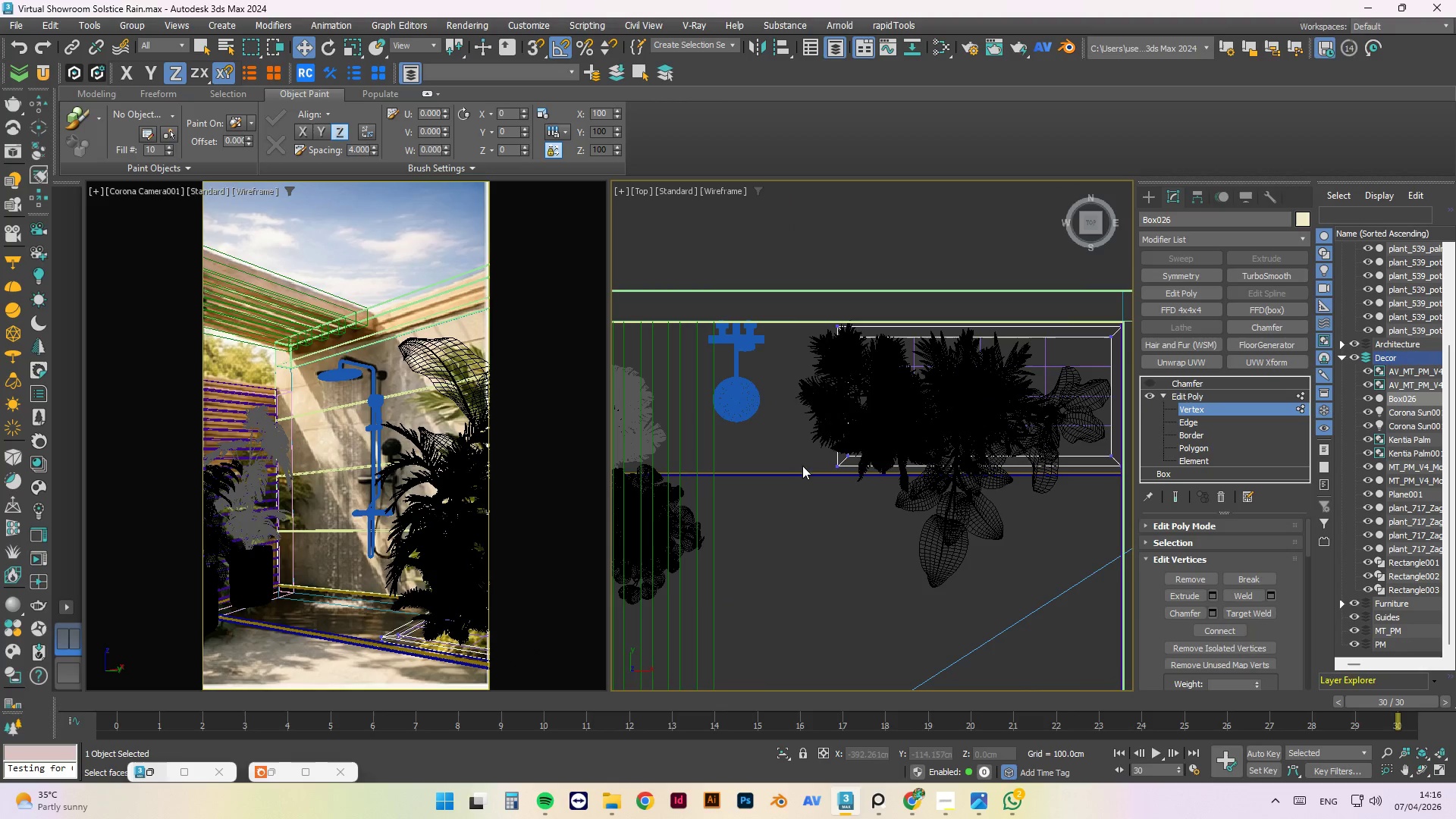 
scroll: coordinate [676, 425], scroll_direction: down, amount: 1.0
 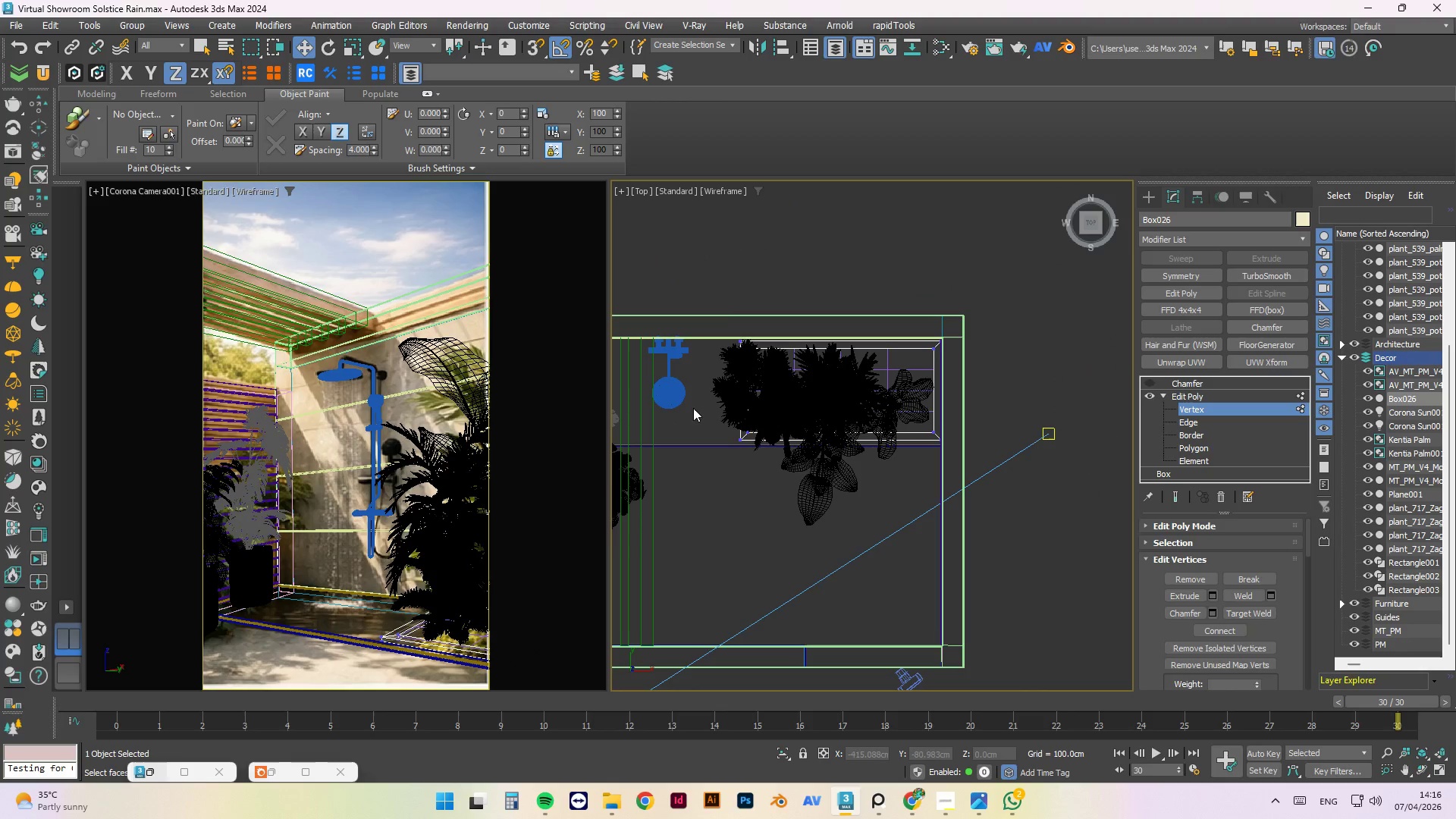 
left_click_drag(start_coordinate=[693, 408], to_coordinate=[963, 470])
 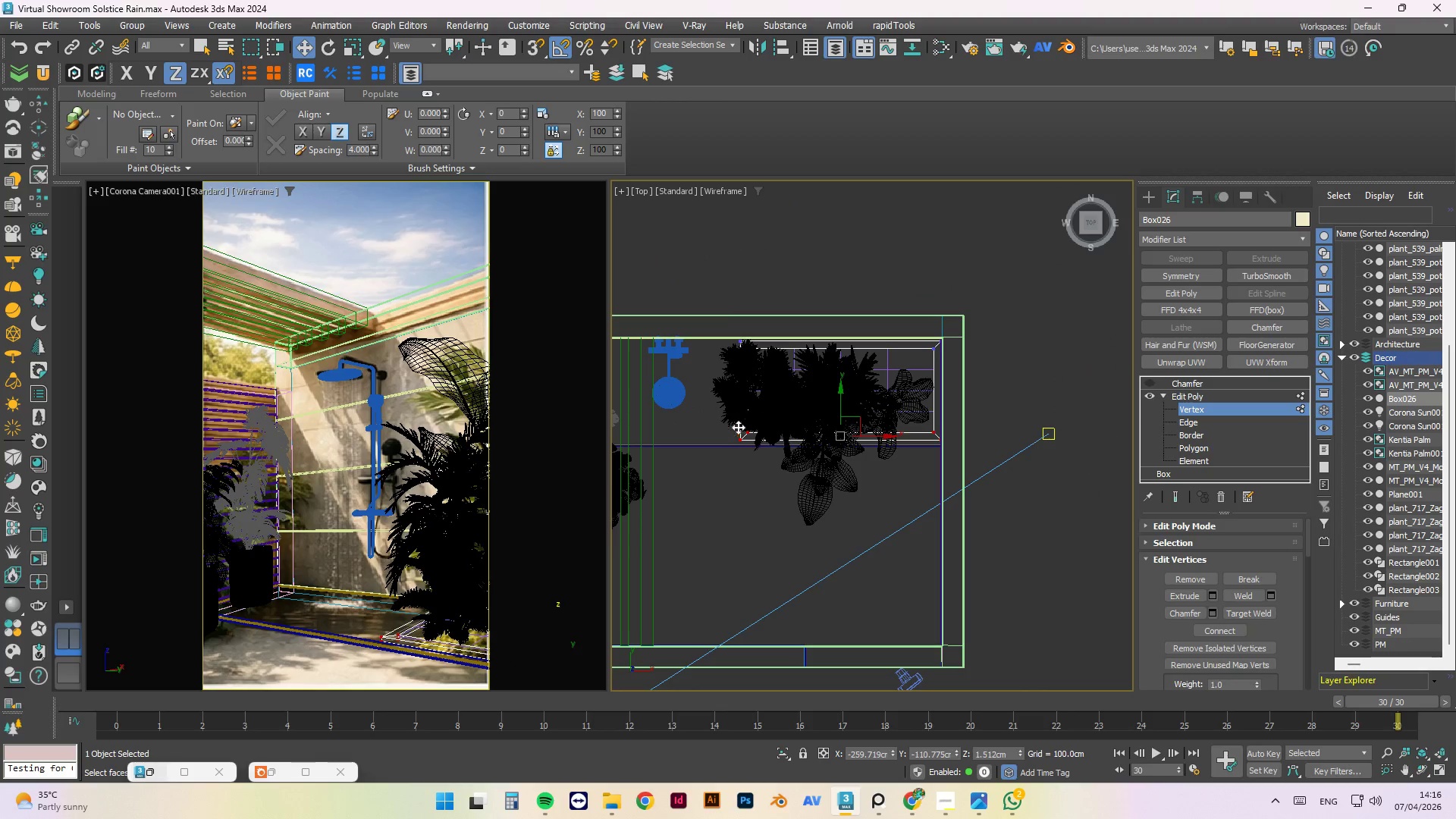 
scroll: coordinate [733, 426], scroll_direction: up, amount: 3.0
 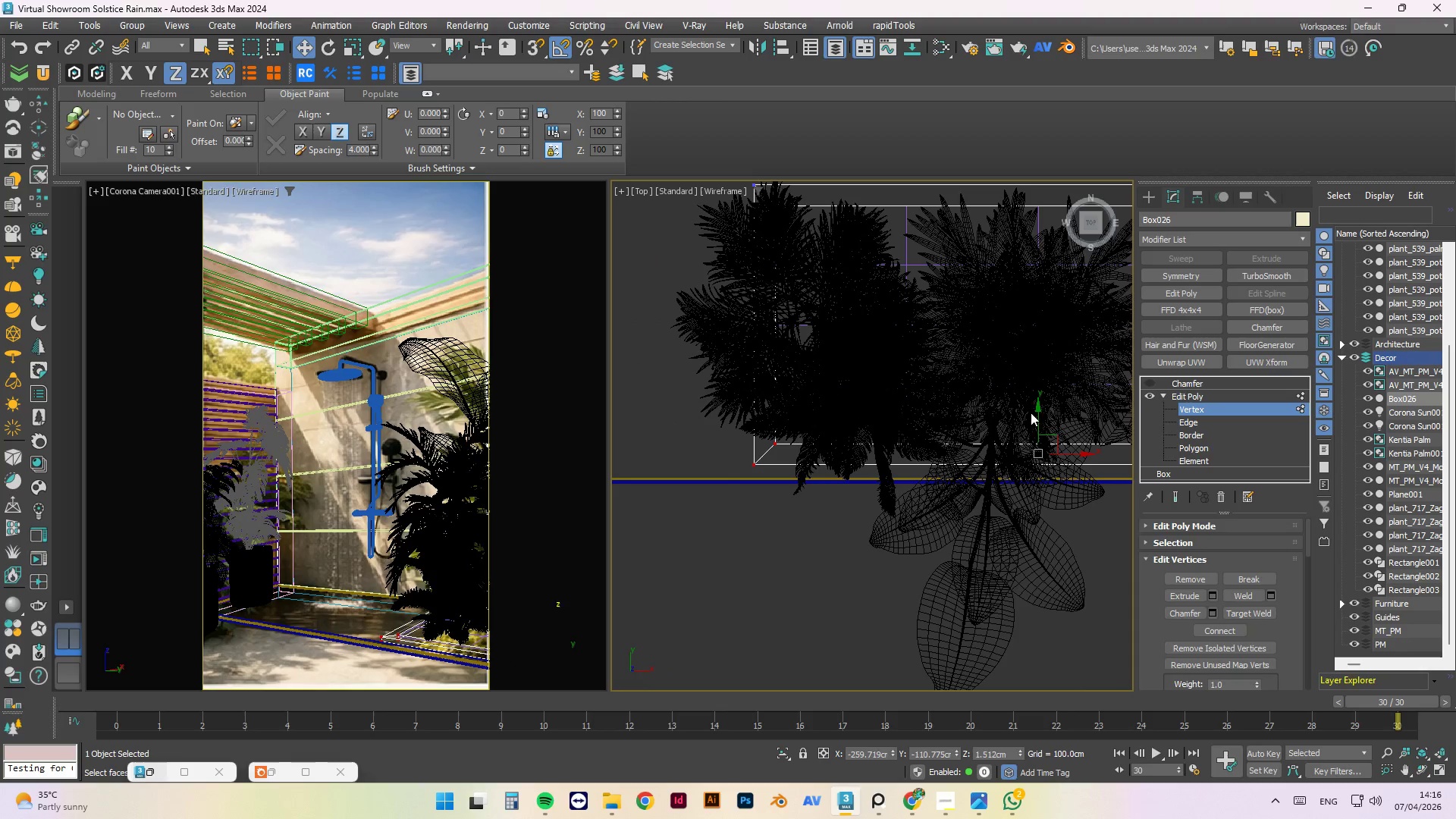 
left_click([1038, 411])
 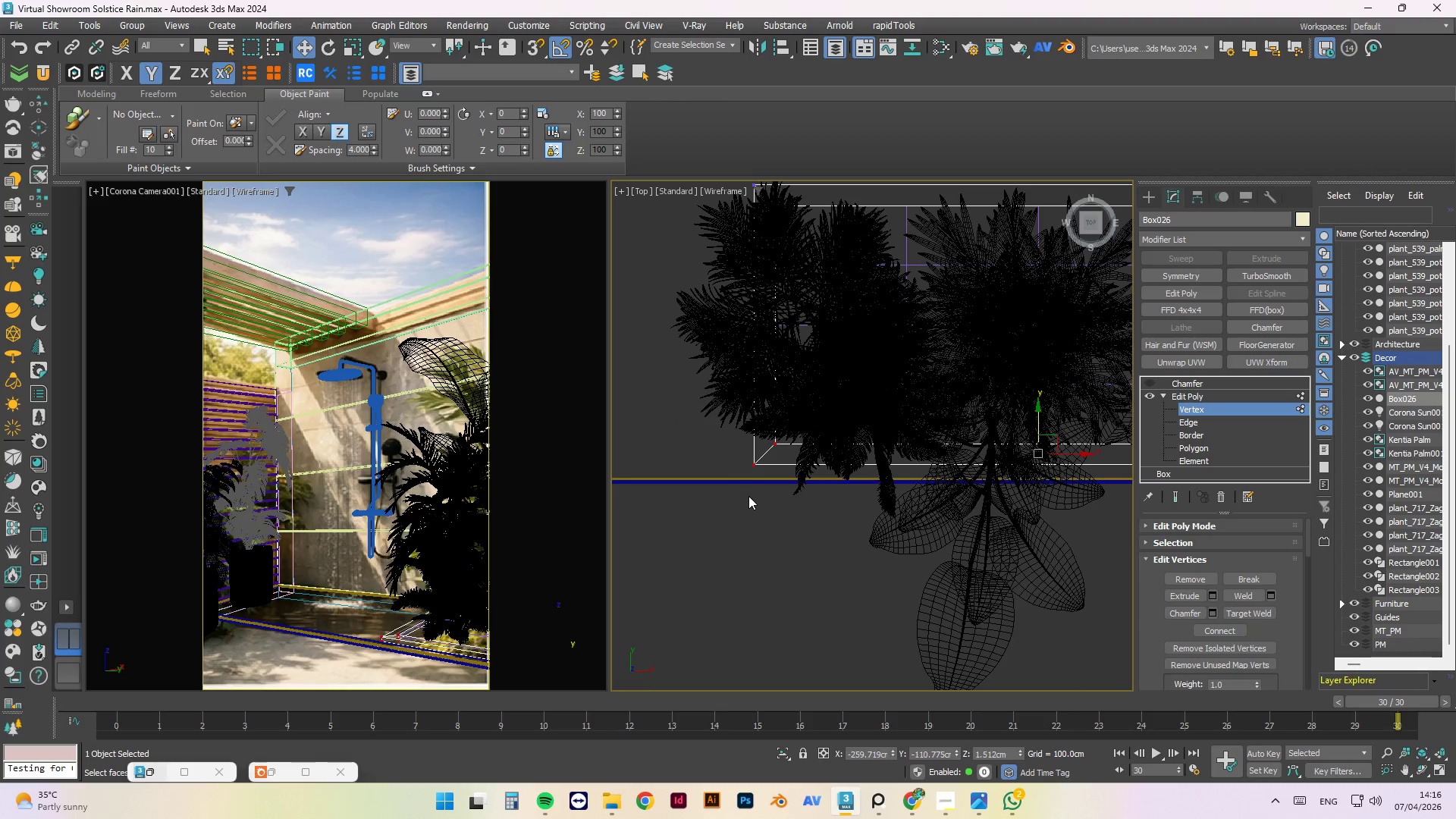 
scroll: coordinate [750, 473], scroll_direction: up, amount: 2.0
 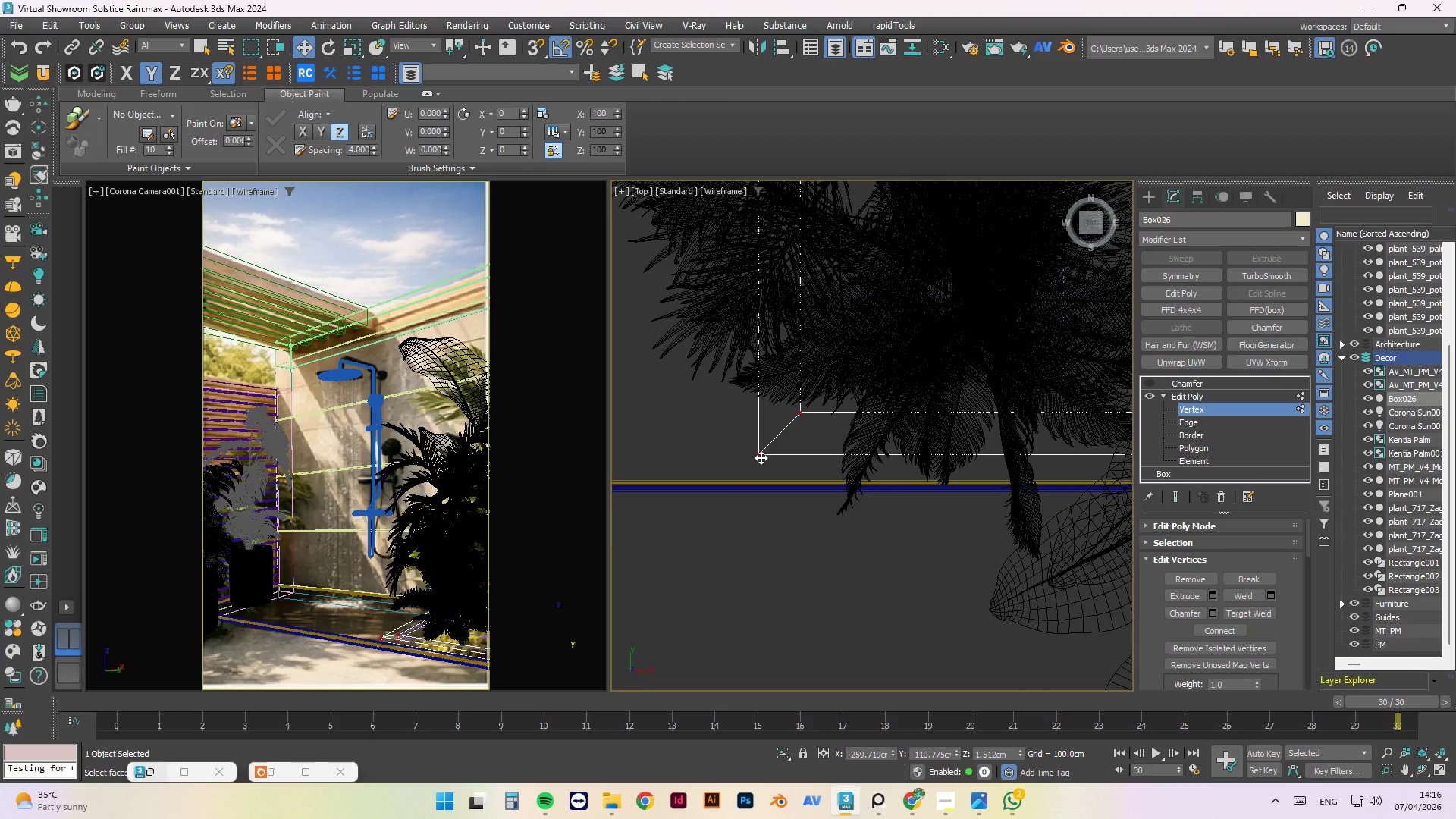 
left_click_drag(start_coordinate=[761, 457], to_coordinate=[971, 604])
 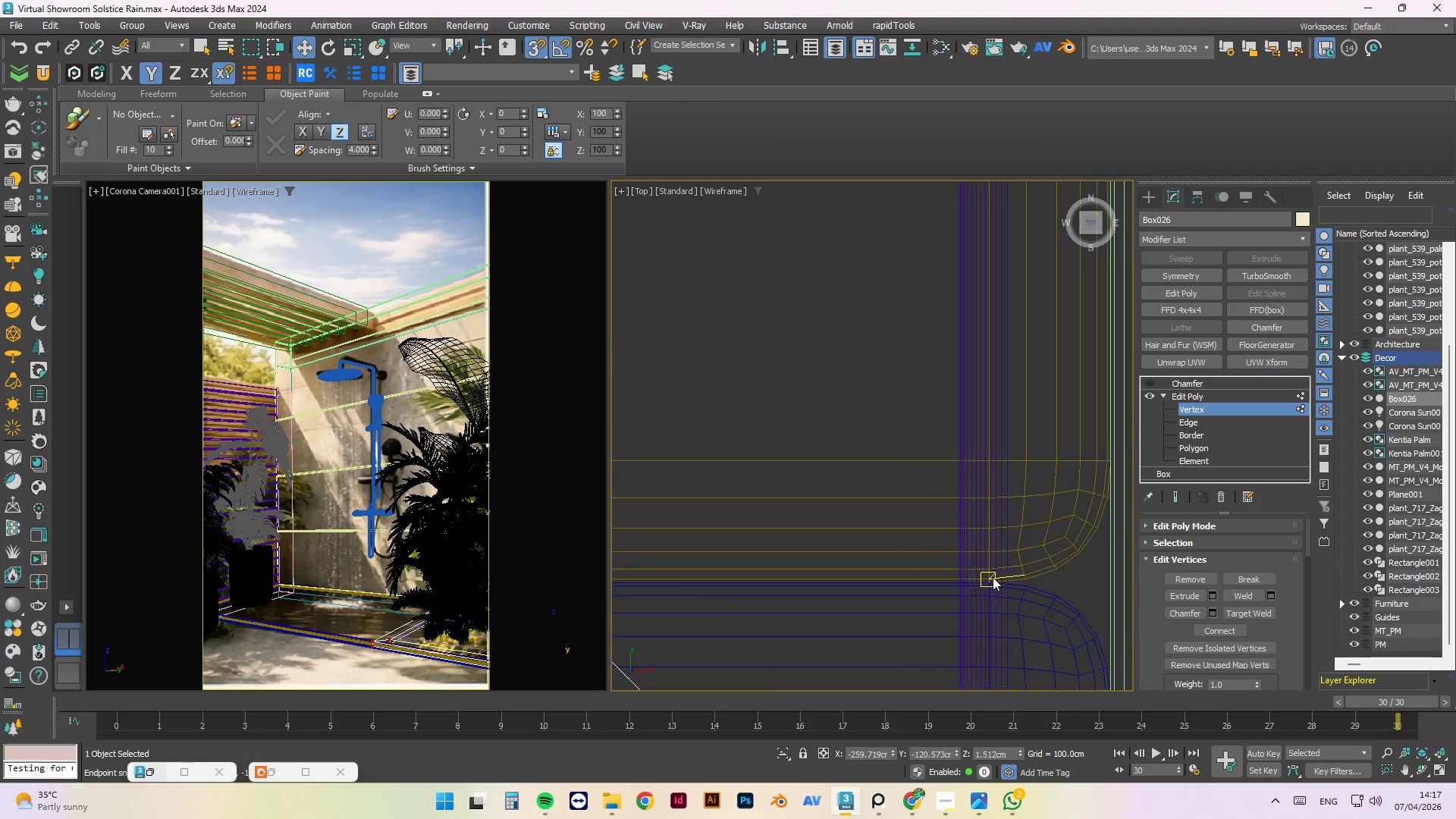 
key(S)
 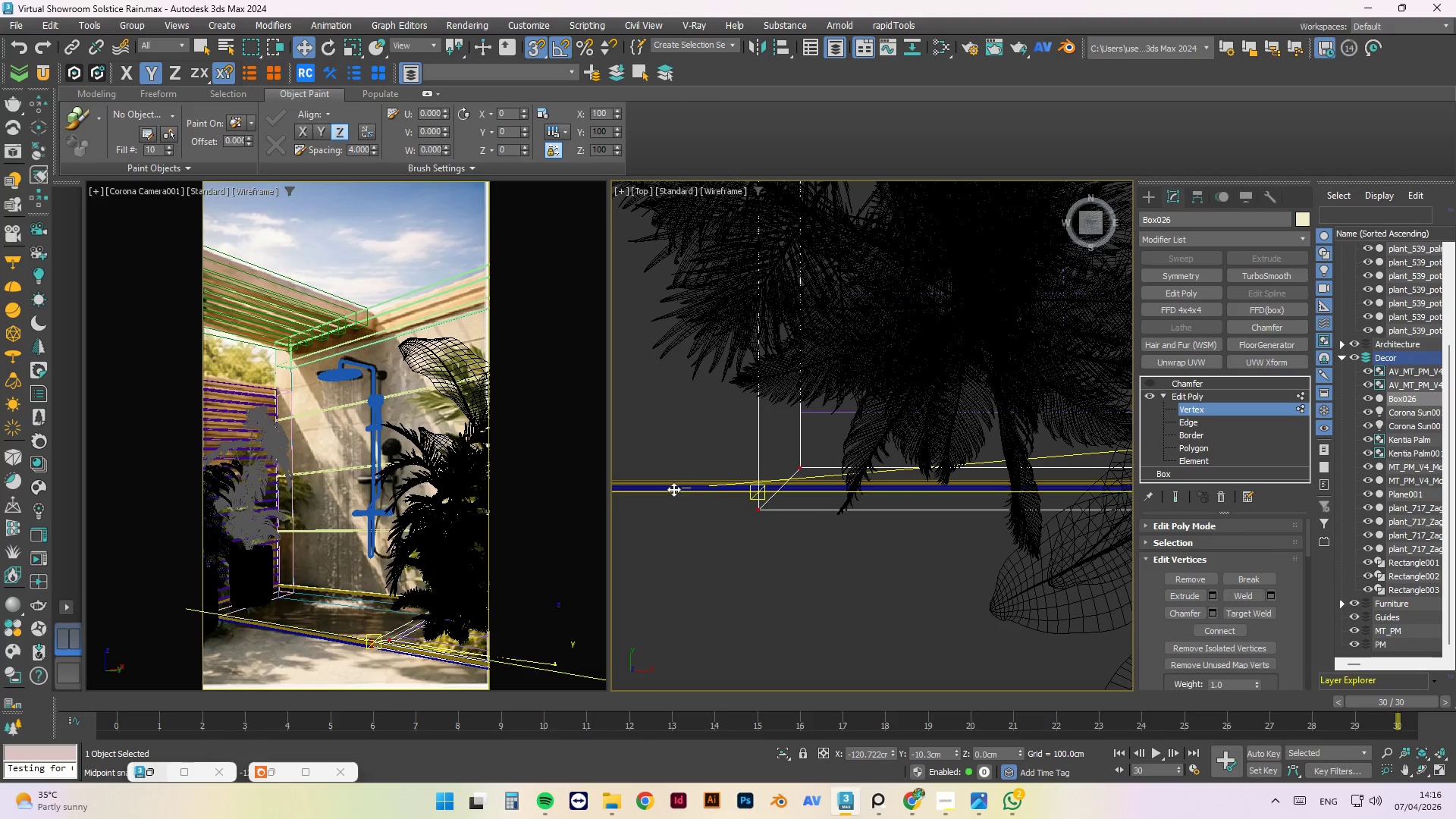 
scroll: coordinate [793, 454], scroll_direction: down, amount: 7.0
 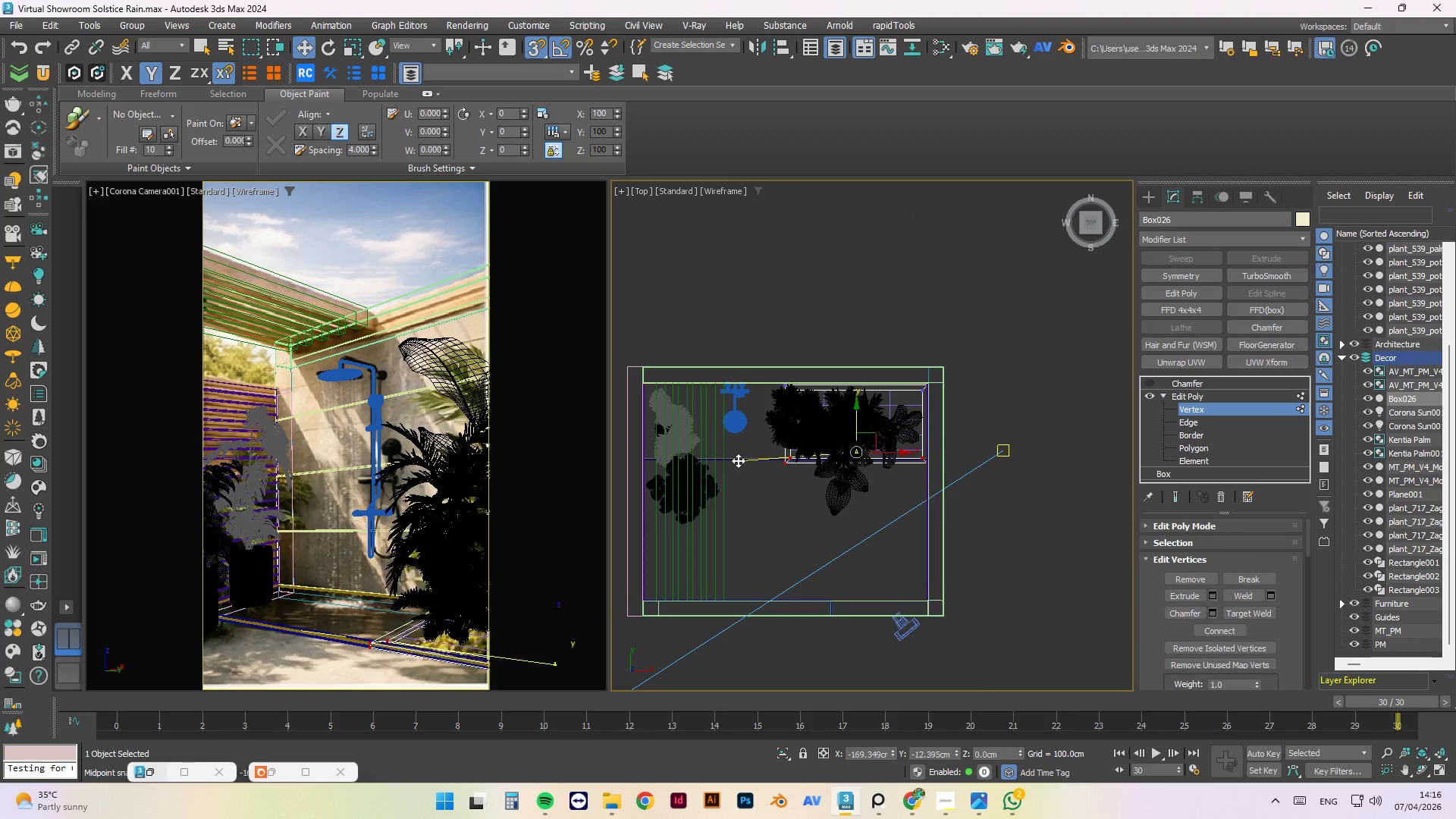 
scroll: coordinate [981, 601], scroll_direction: up, amount: 22.0
 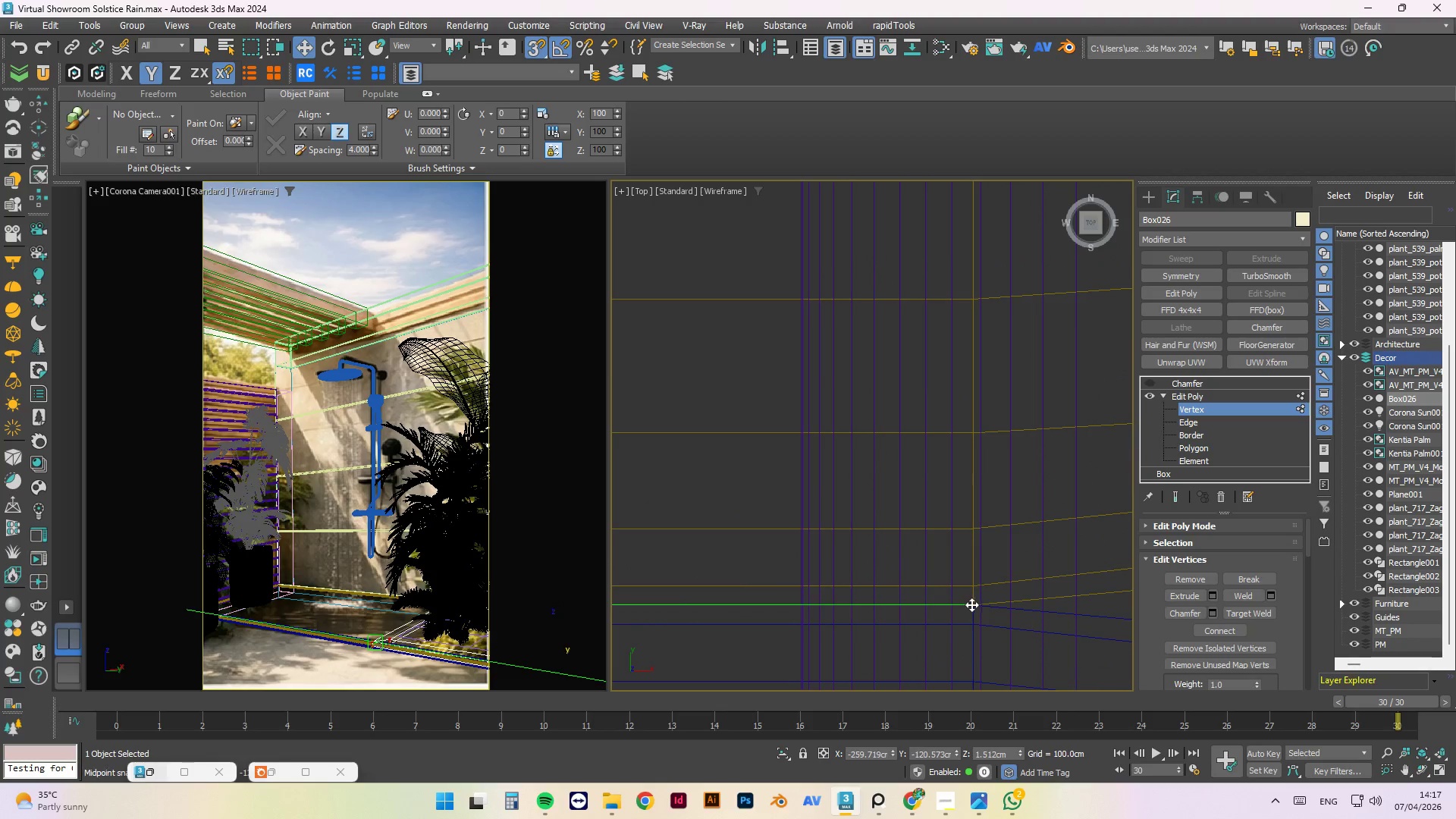 
scroll: coordinate [1021, 544], scroll_direction: down, amount: 14.0
 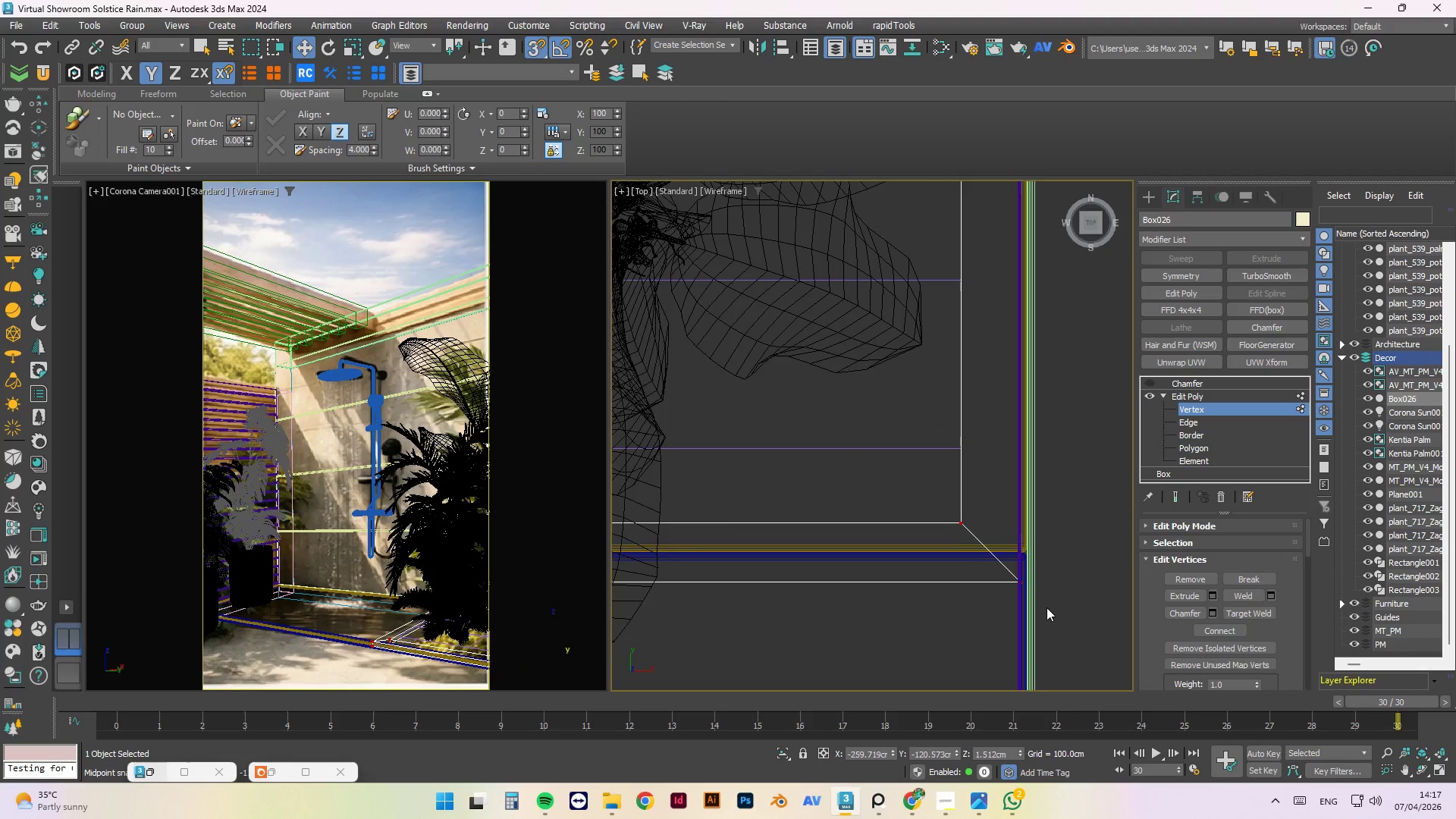 
scroll: coordinate [1044, 615], scroll_direction: up, amount: 2.0
 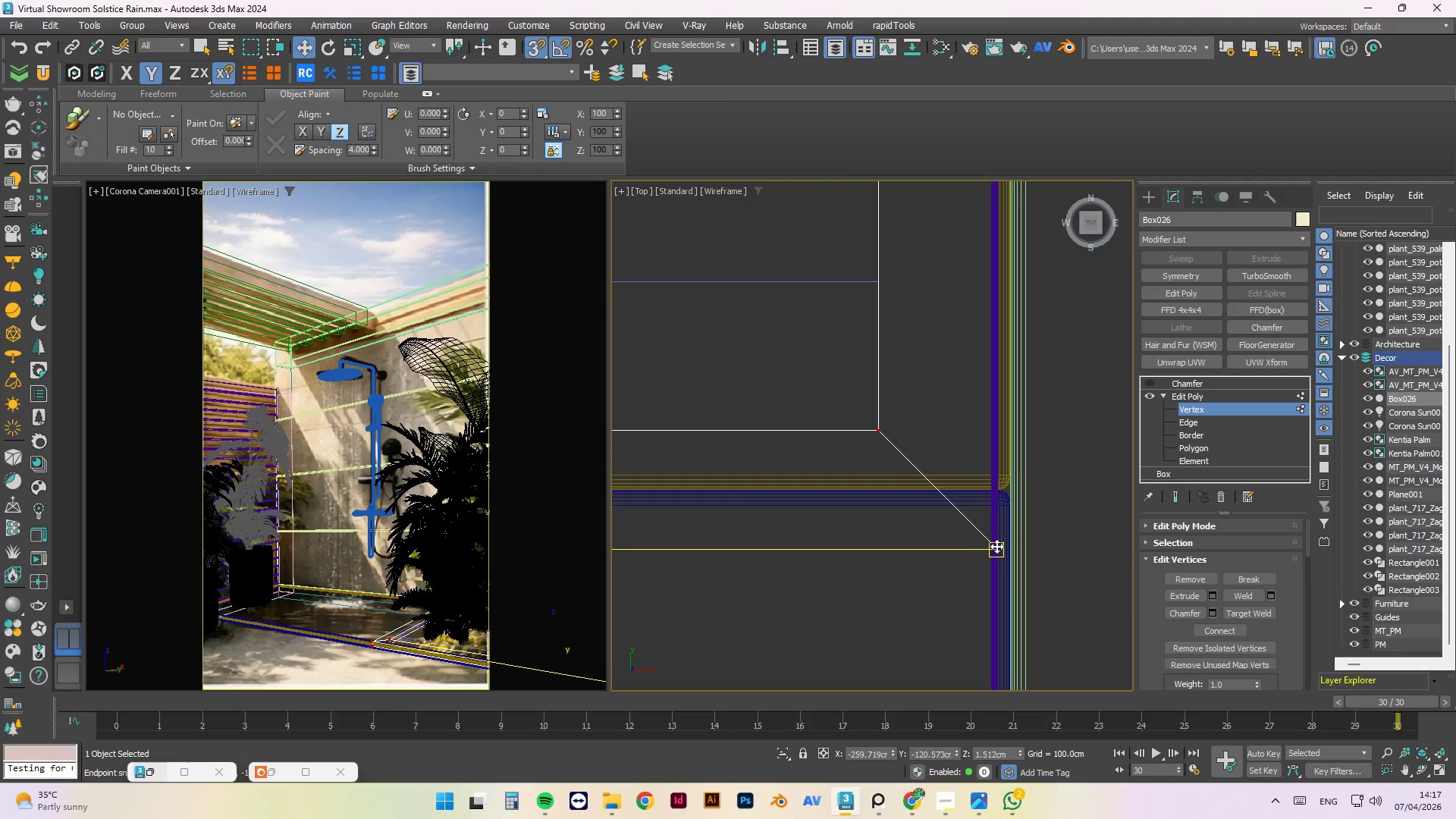 
left_click_drag(start_coordinate=[997, 546], to_coordinate=[1062, 498])
 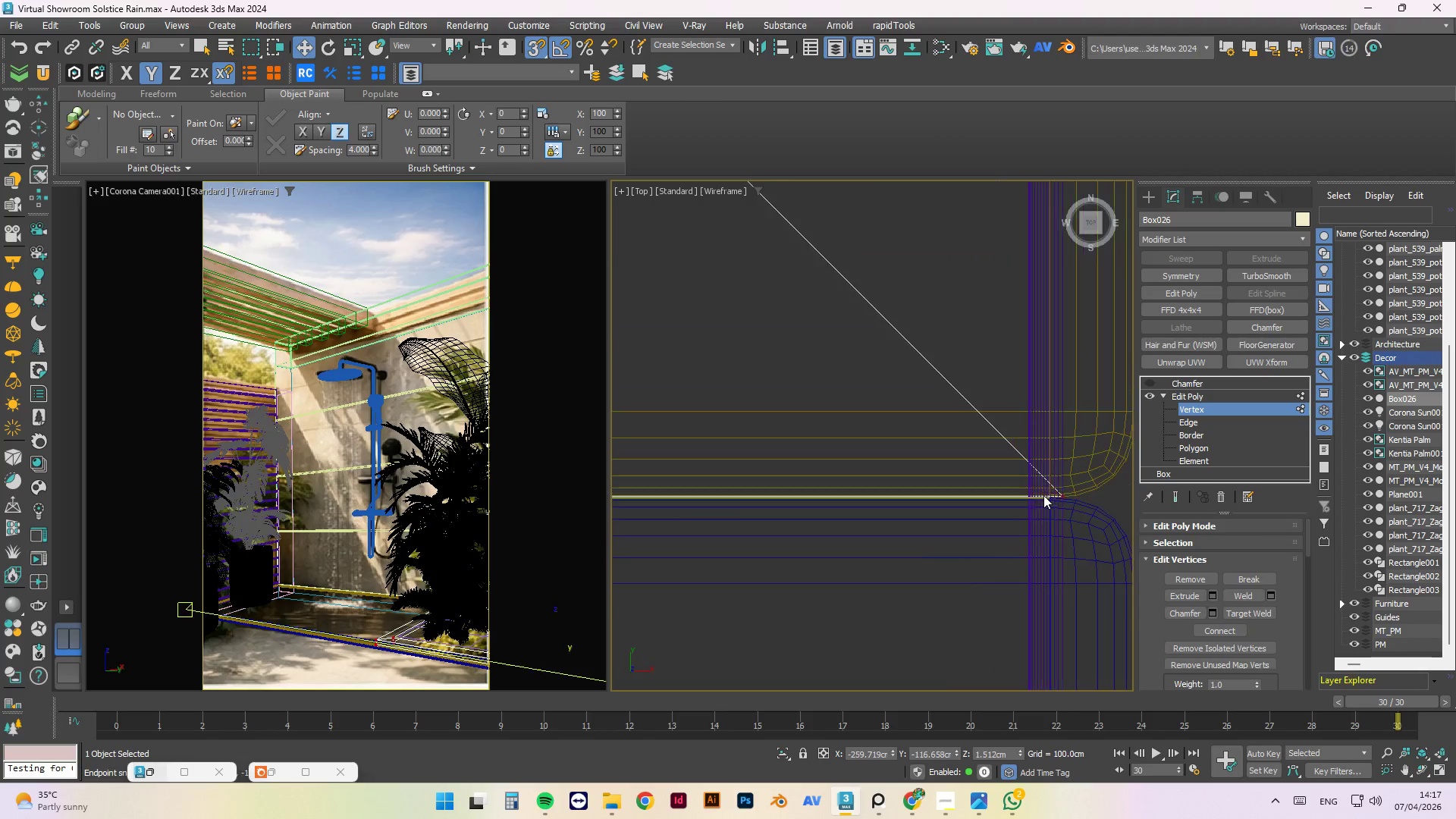 
scroll: coordinate [1095, 502], scroll_direction: up, amount: 8.0
 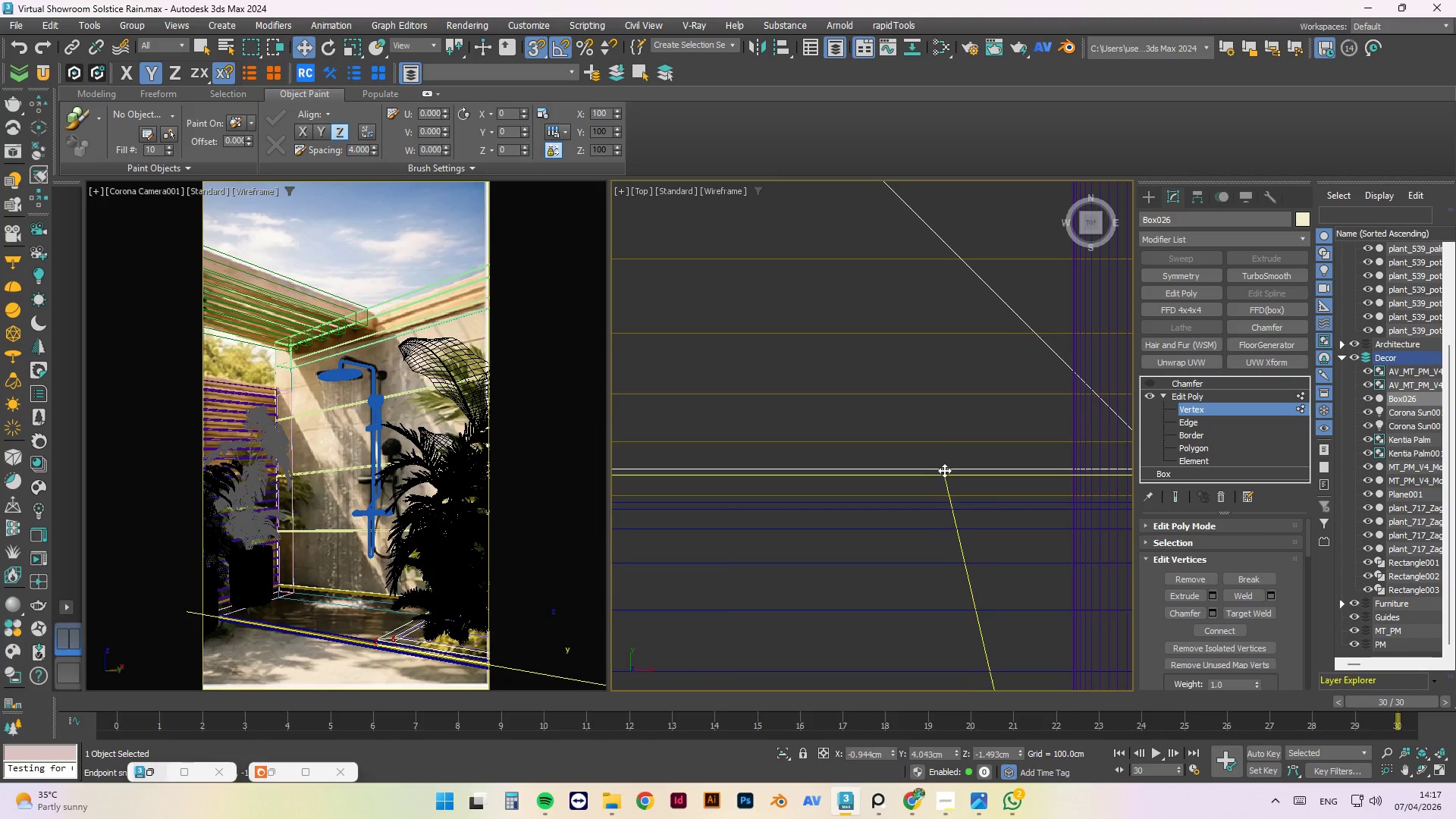 
scroll: coordinate [835, 457], scroll_direction: down, amount: 2.0
 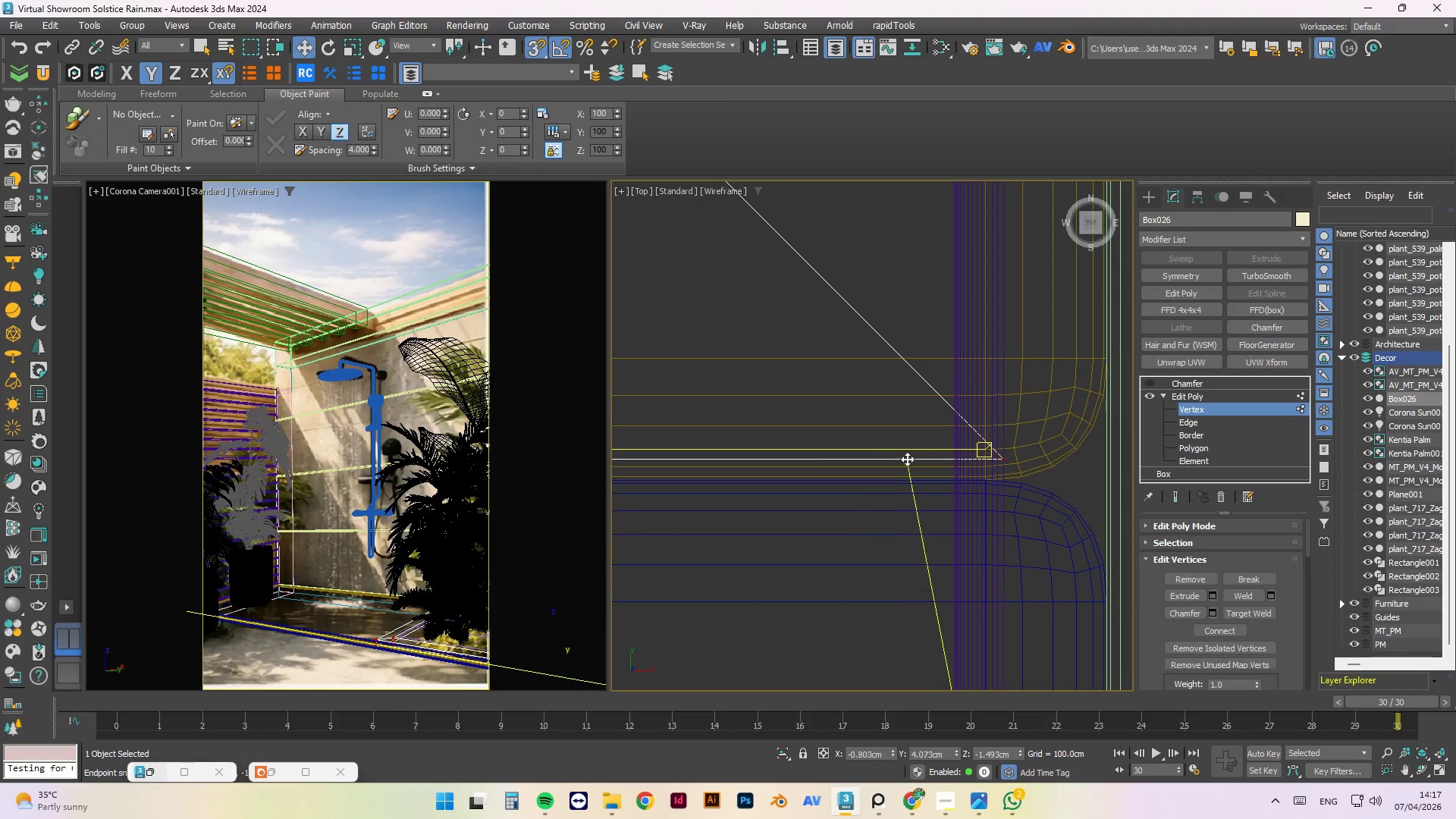 
scroll: coordinate [1060, 496], scroll_direction: up, amount: 4.0
 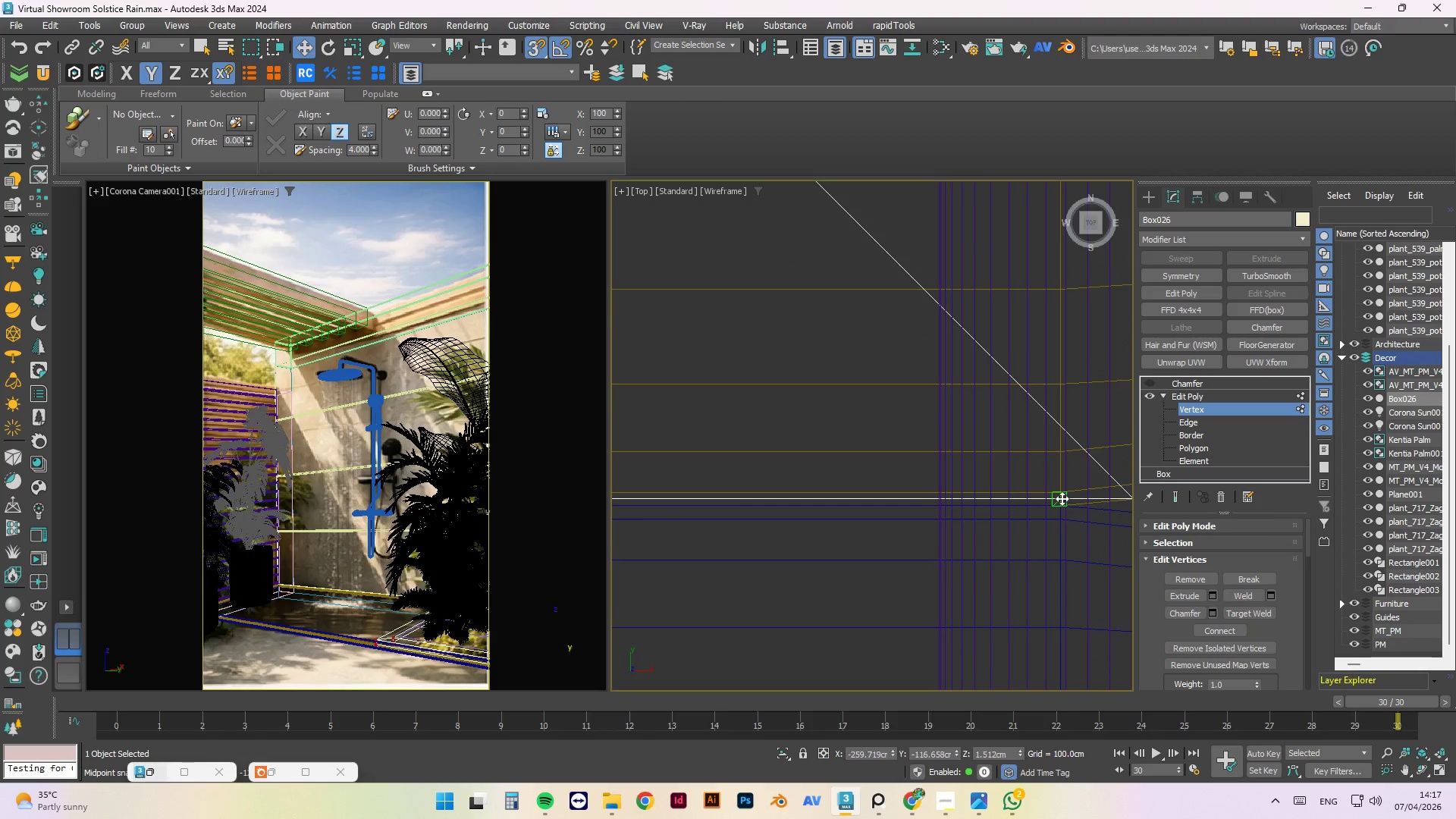 
scroll: coordinate [1056, 532], scroll_direction: down, amount: 15.0
 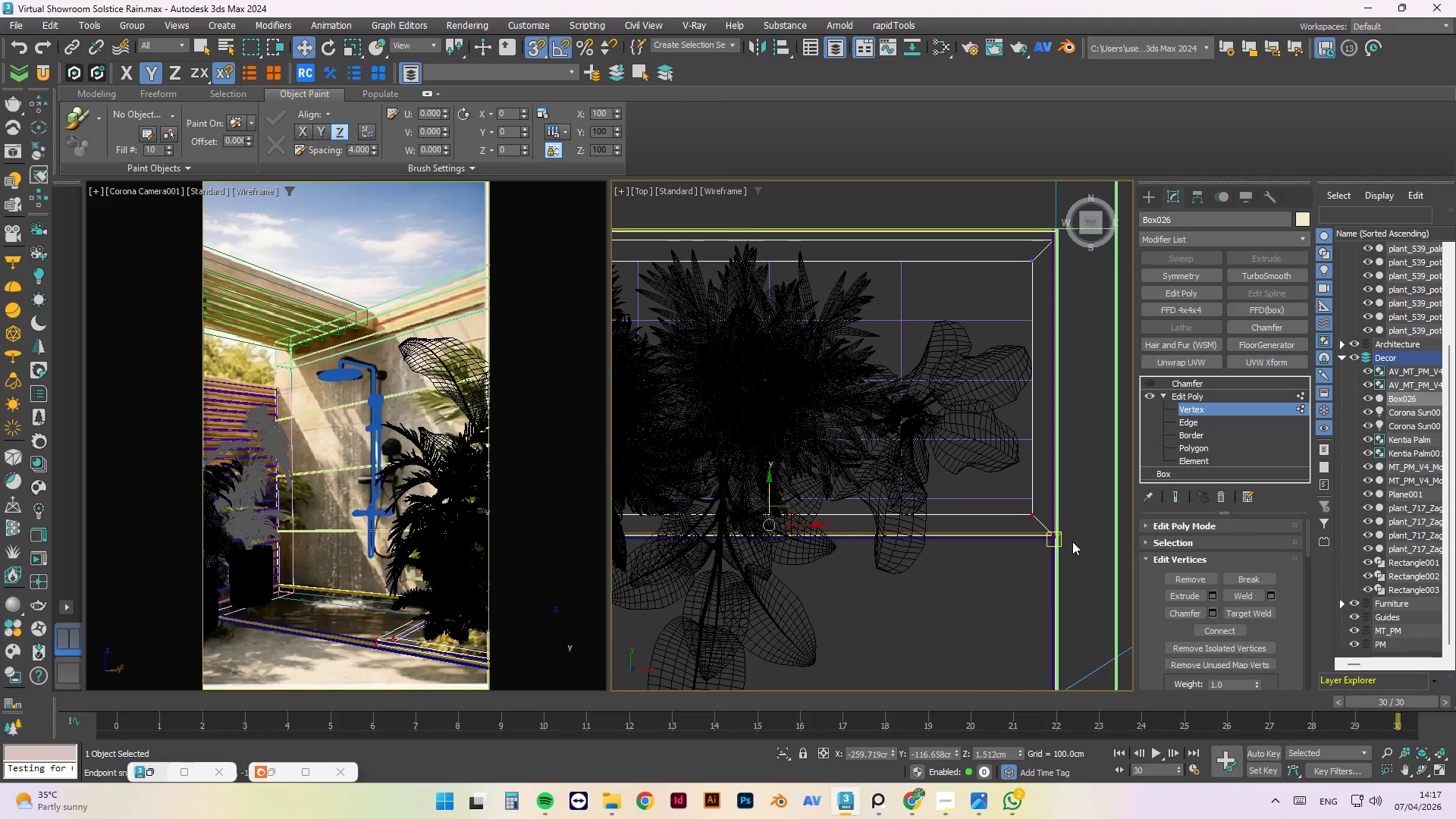 
left_click([1081, 527])
 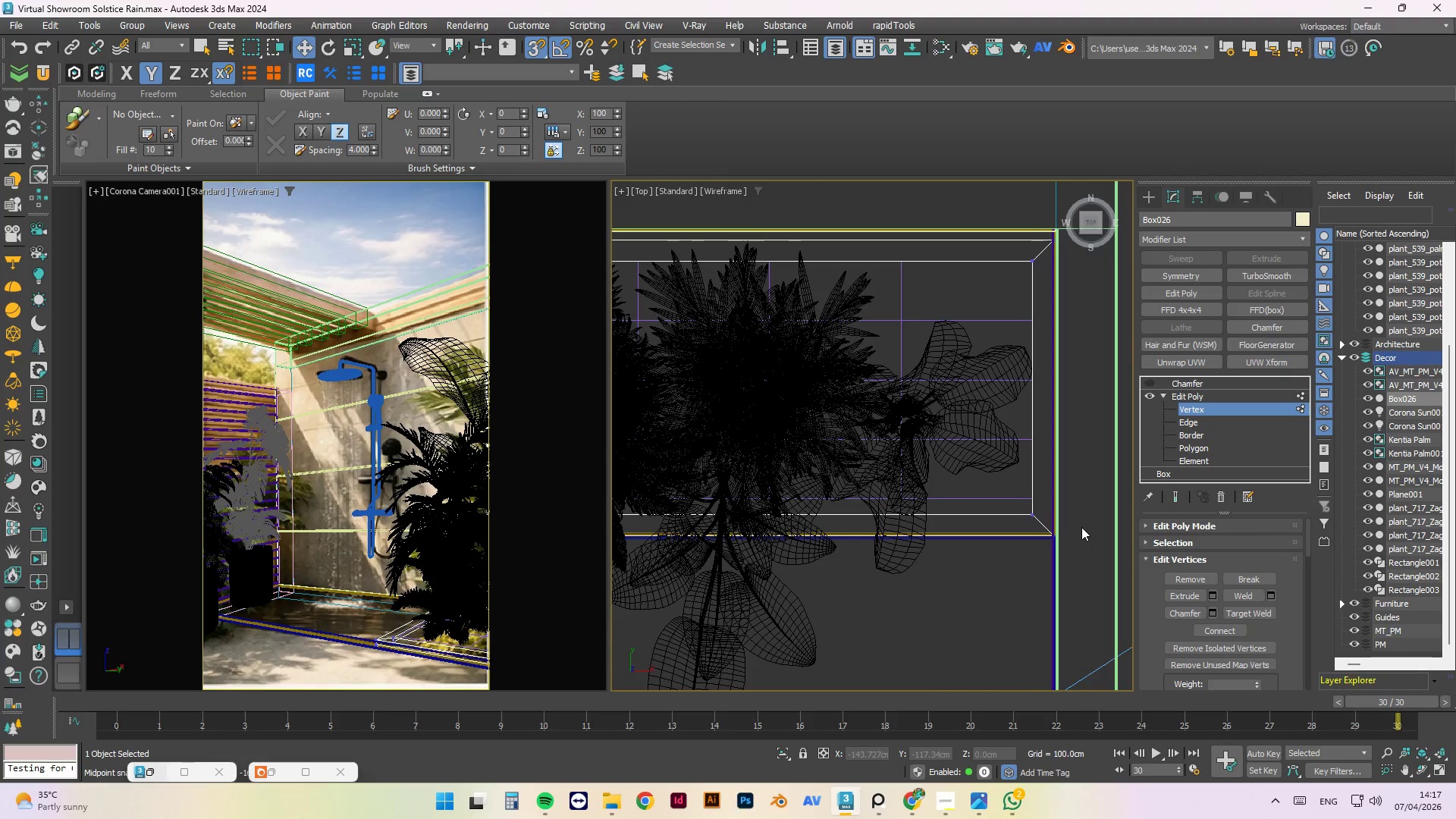 
right_click([1081, 527])
 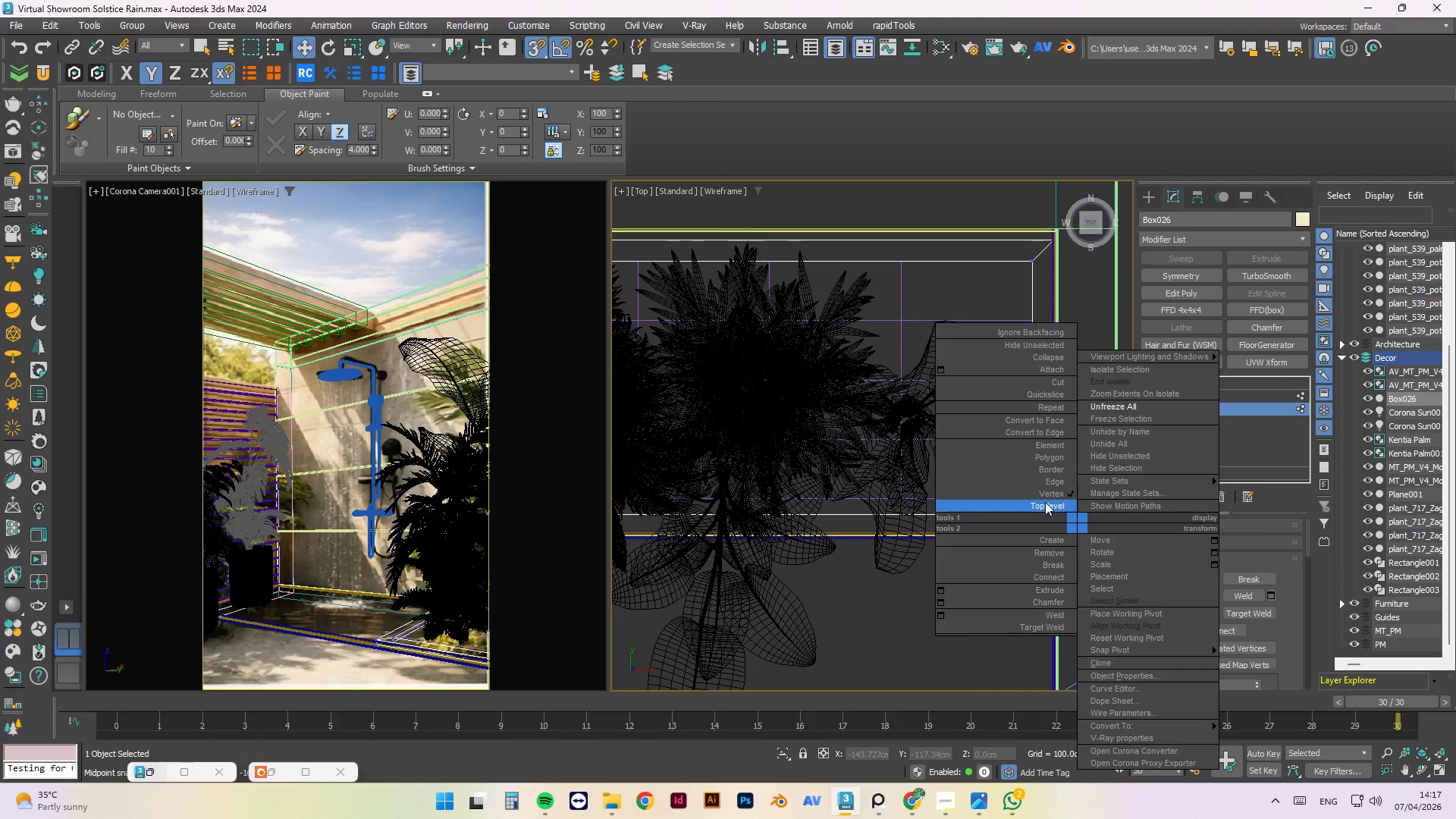 
left_click([1045, 505])
 